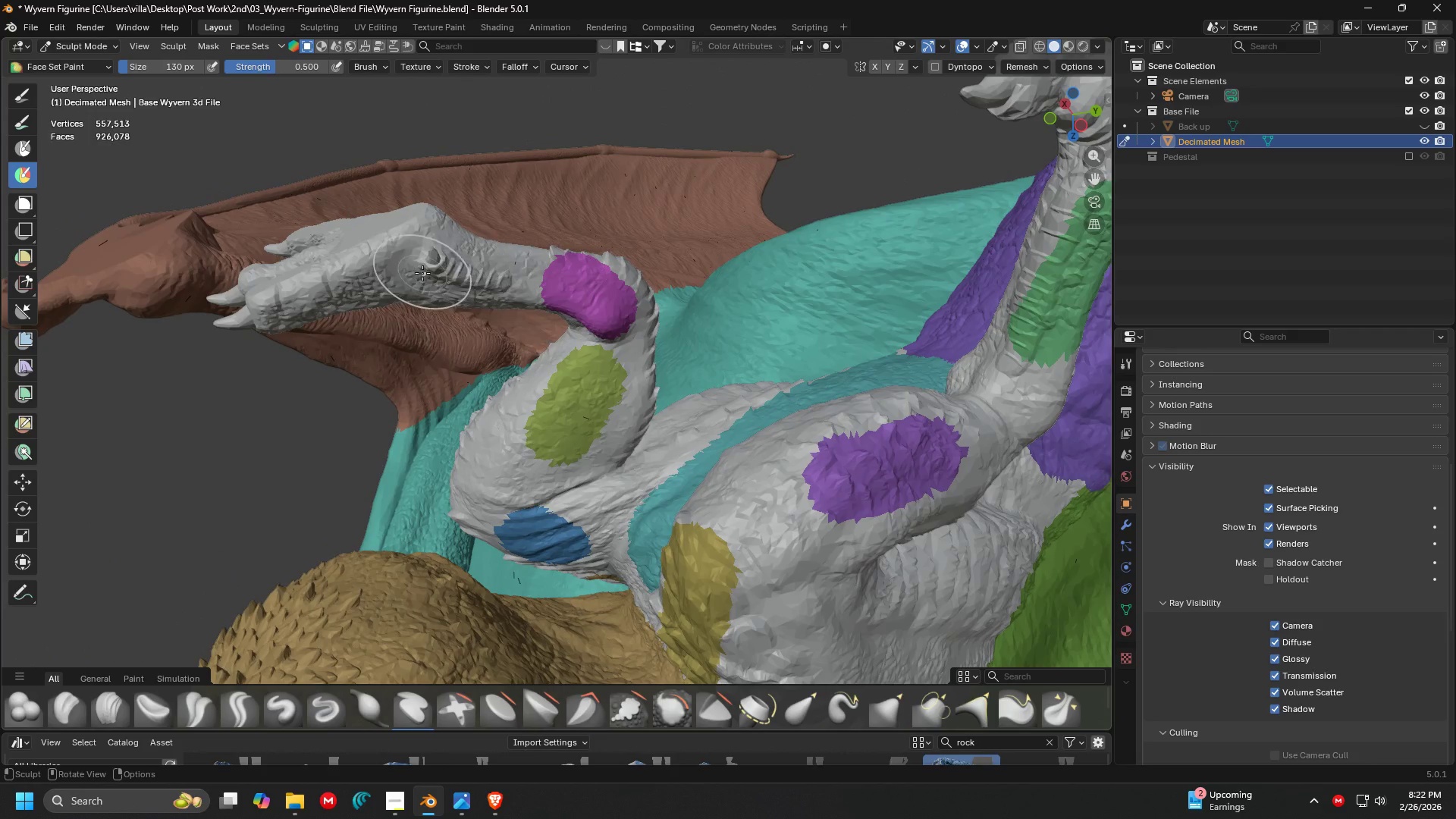 
left_click_drag(start_coordinate=[410, 264], to_coordinate=[352, 282])
 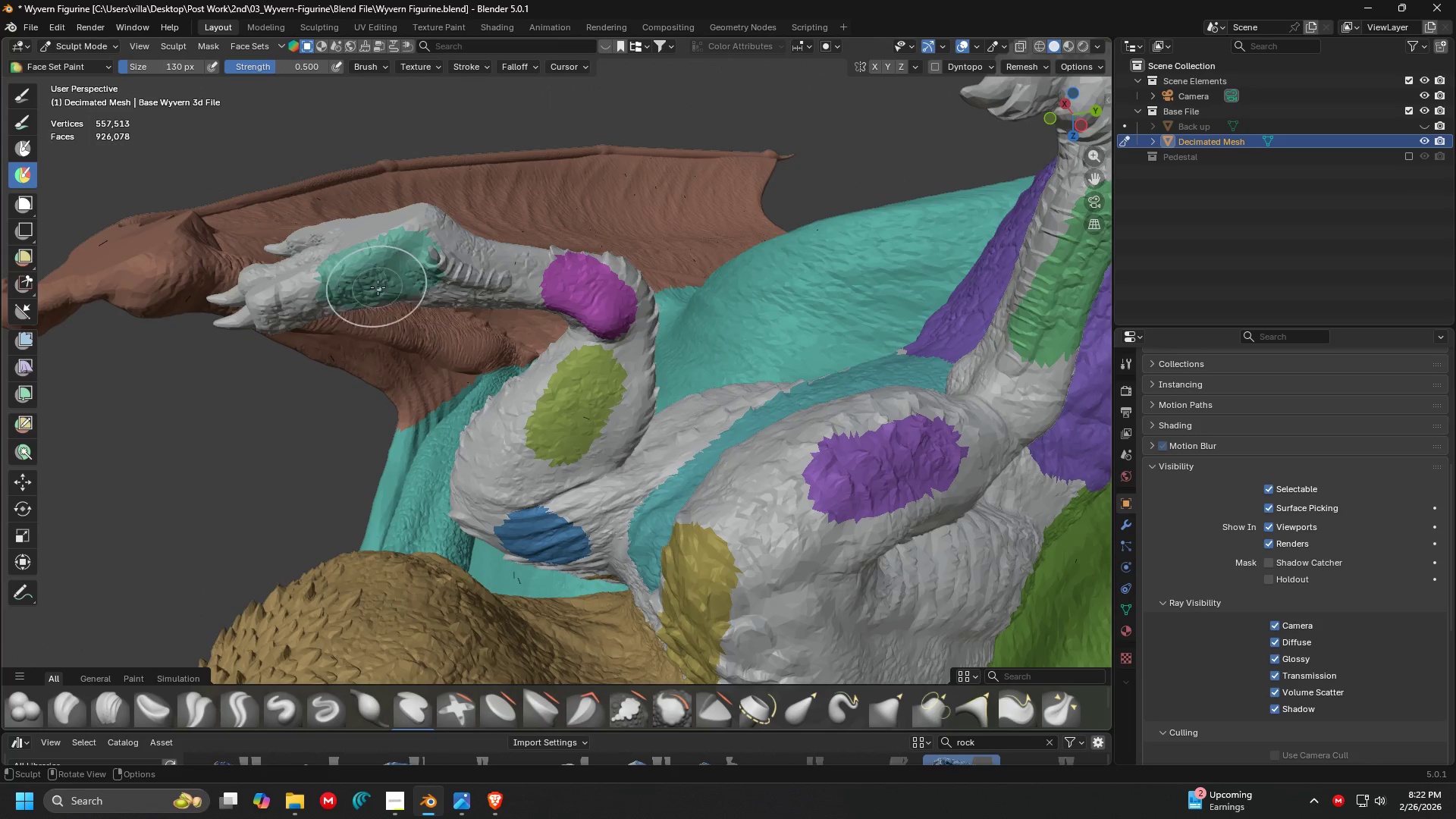 
scroll: coordinate [539, 377], scroll_direction: down, amount: 16.0
 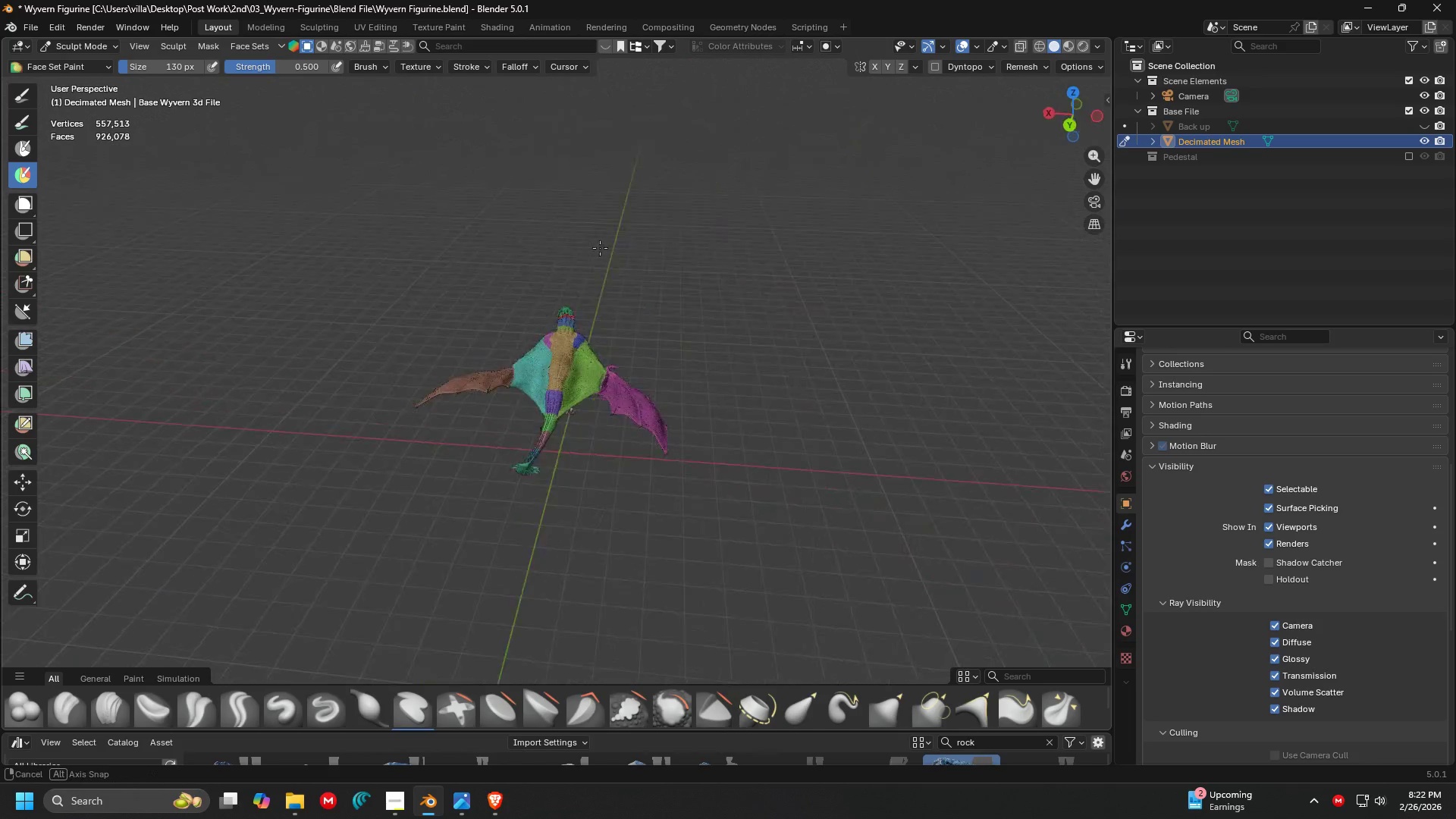 
scroll: coordinate [767, 287], scroll_direction: up, amount: 15.0
 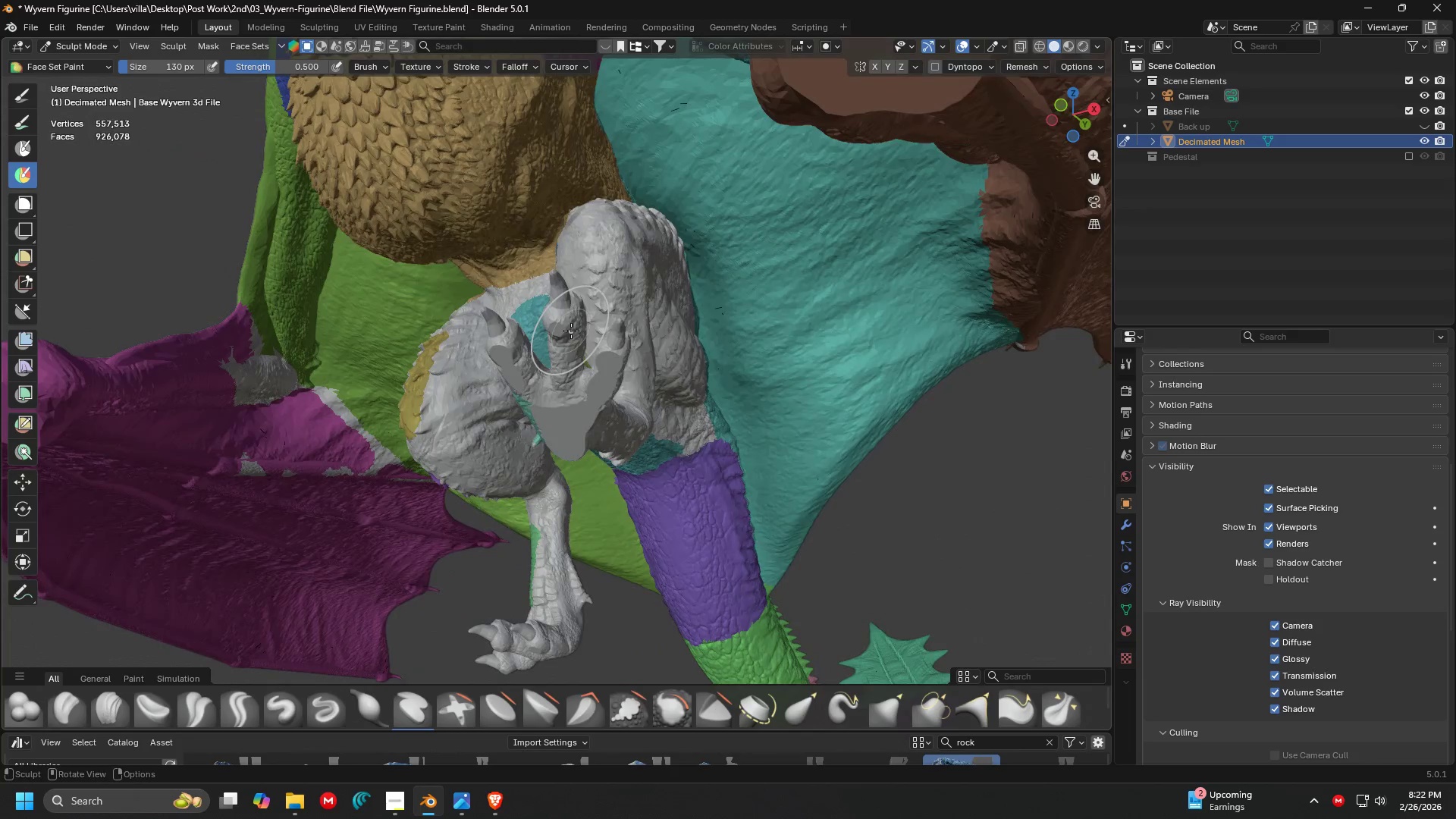 
hold_key(key=ShiftLeft, duration=1.39)
scroll: coordinate [769, 401], scroll_direction: up, amount: 5.0
 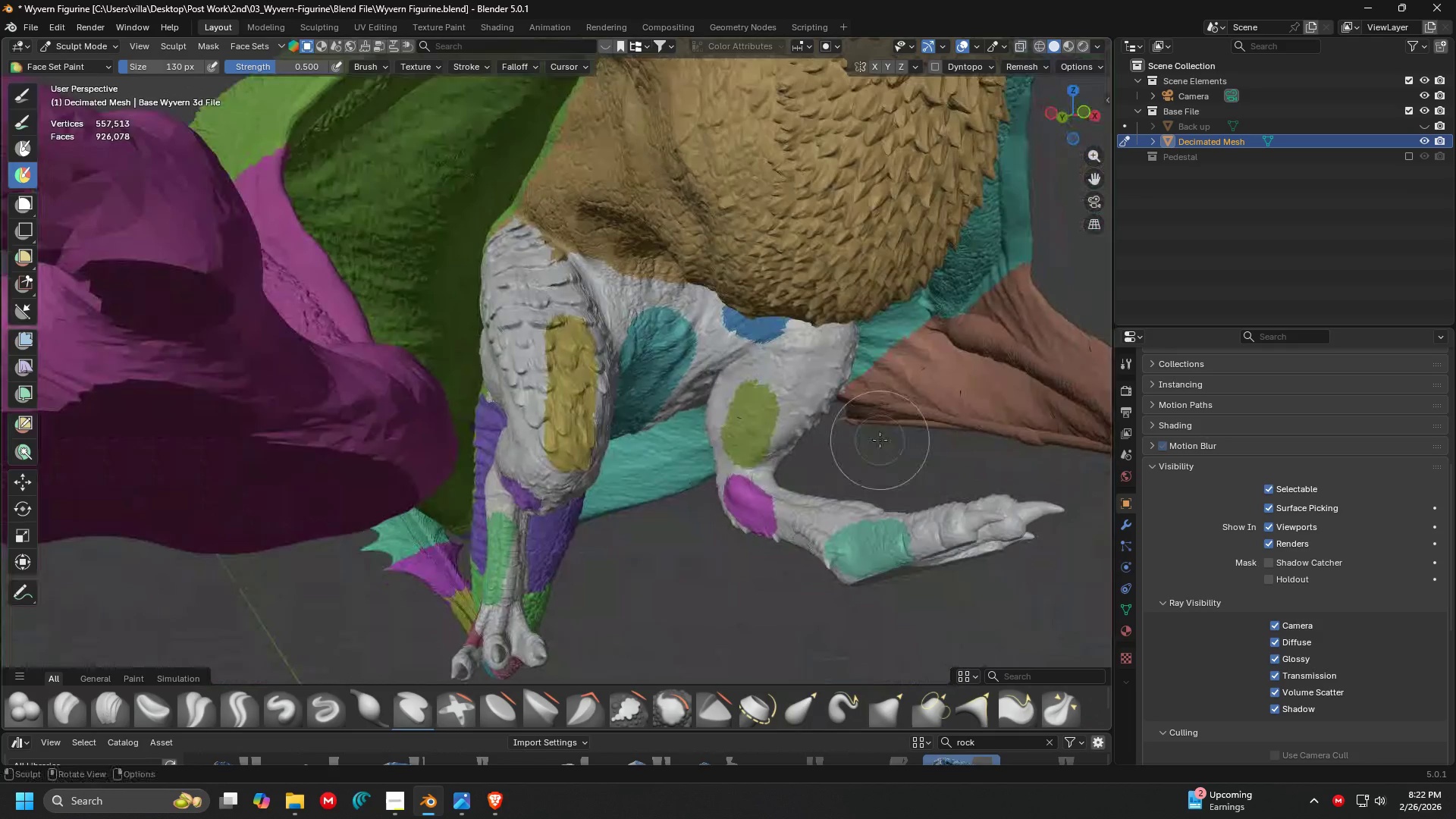 
key(Shift+ShiftLeft)
 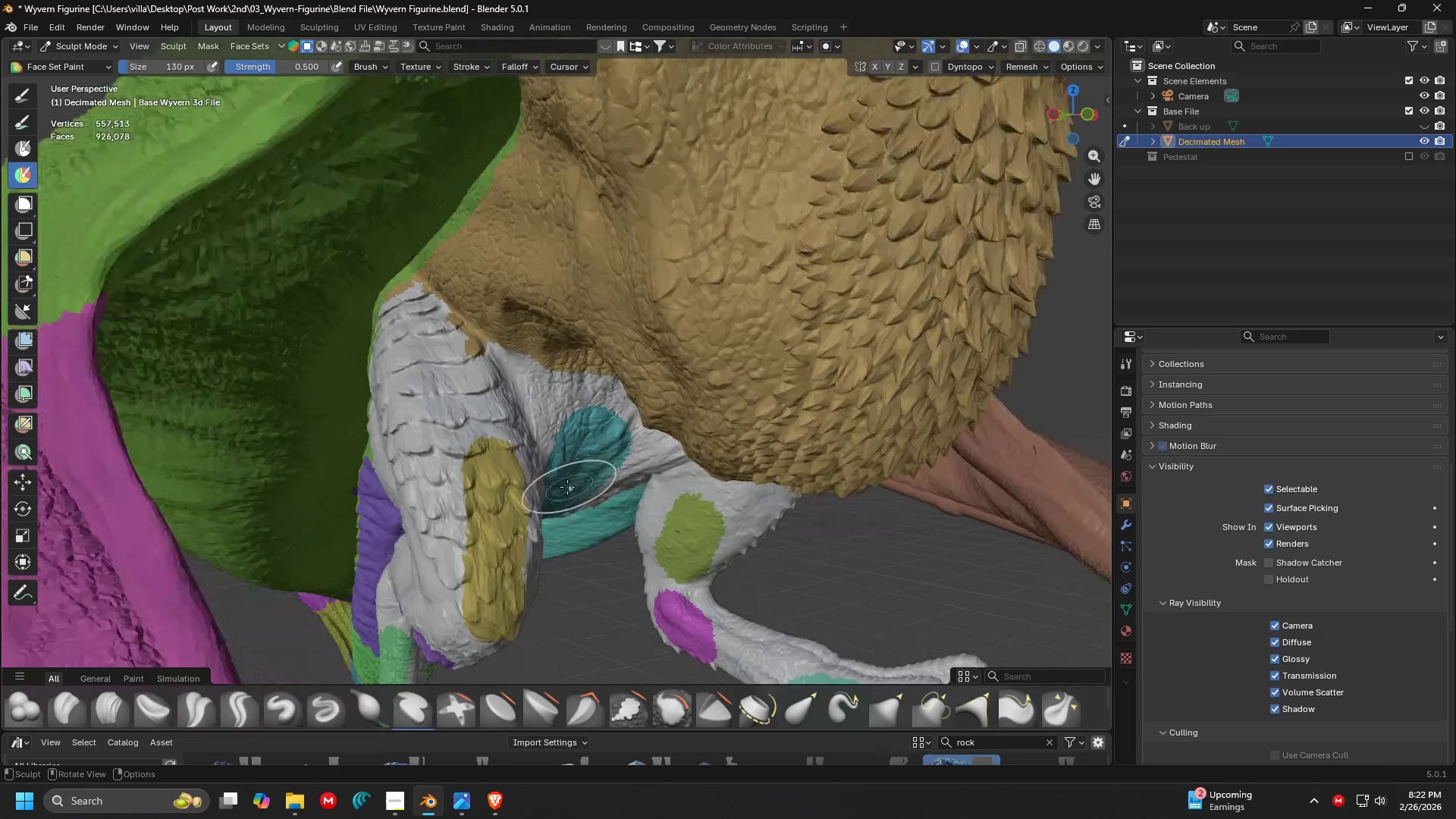 
hold_key(key=ShiftLeft, duration=0.39)
 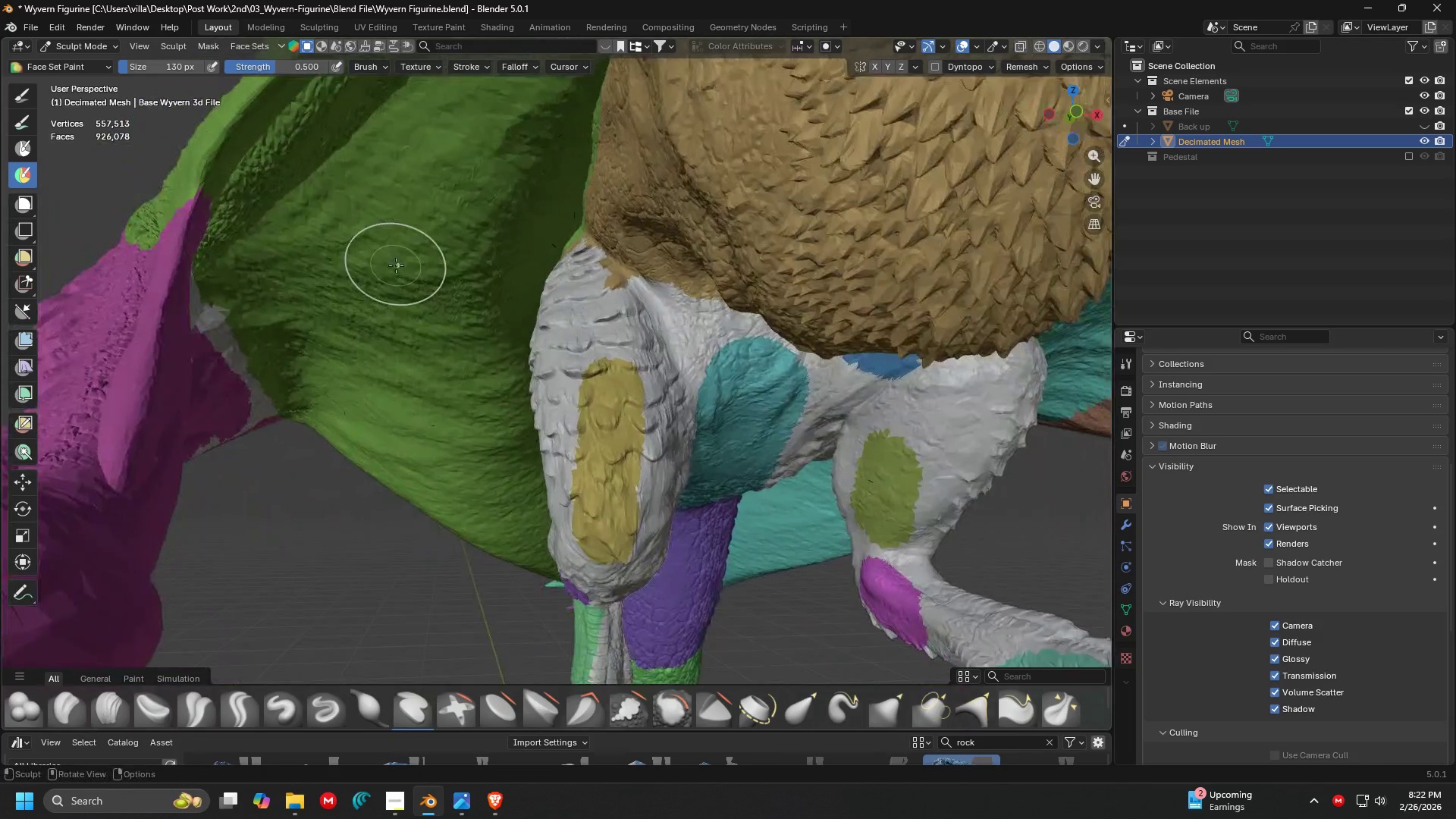 
scroll: coordinate [579, 487], scroll_direction: up, amount: 4.0
 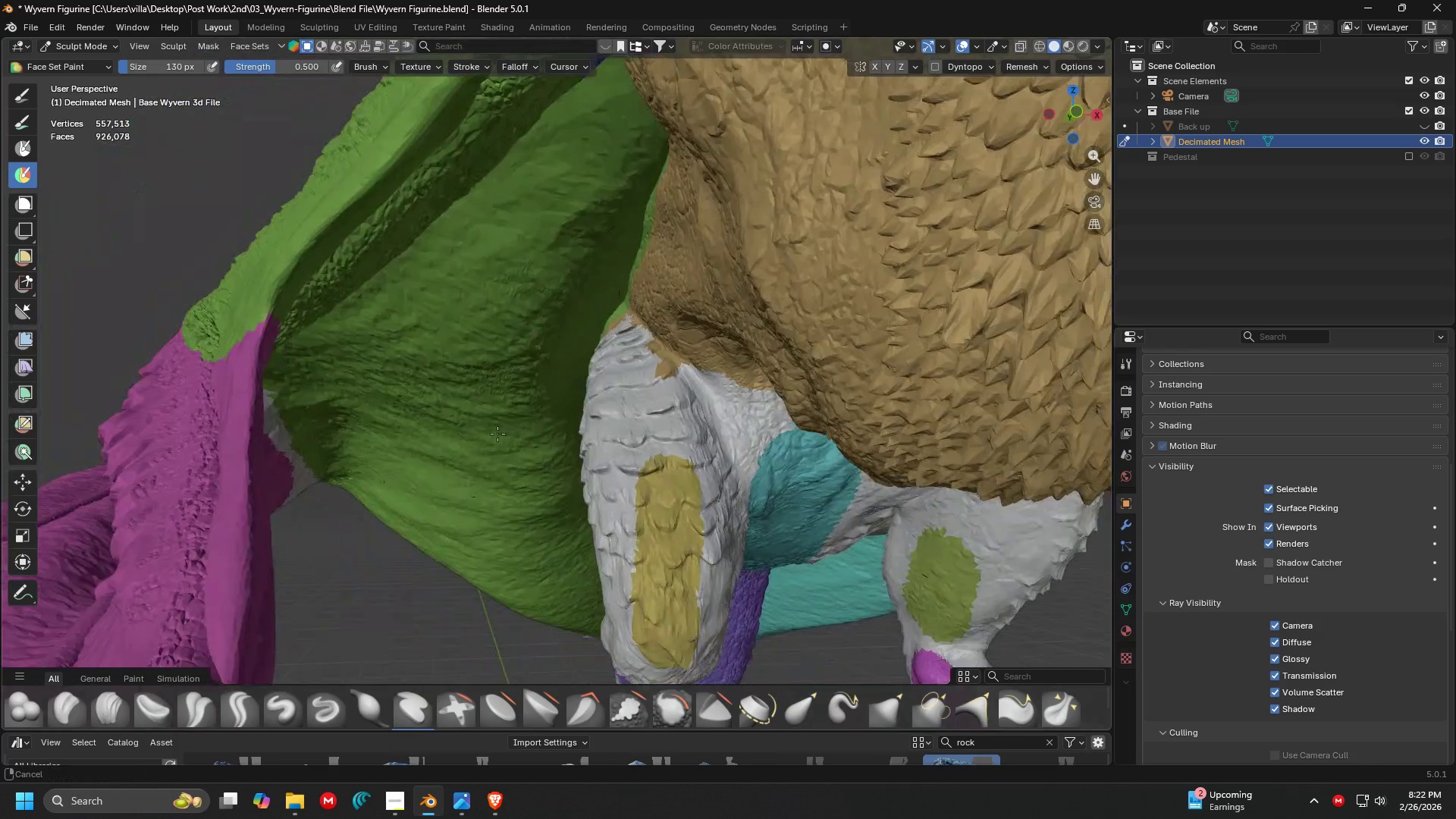 
scroll: coordinate [522, 406], scroll_direction: down, amount: 2.0
 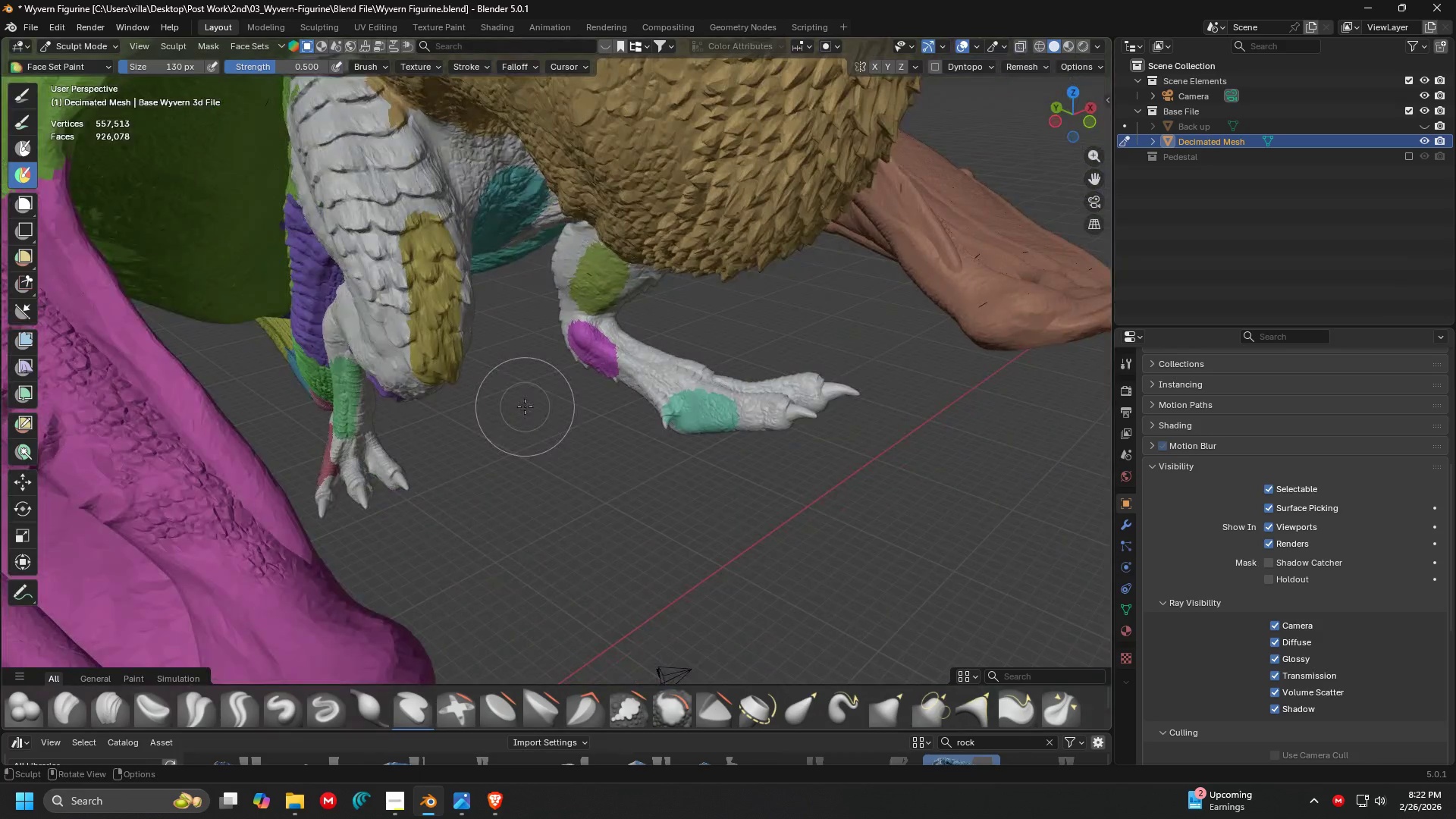 
key(Shift+C)
 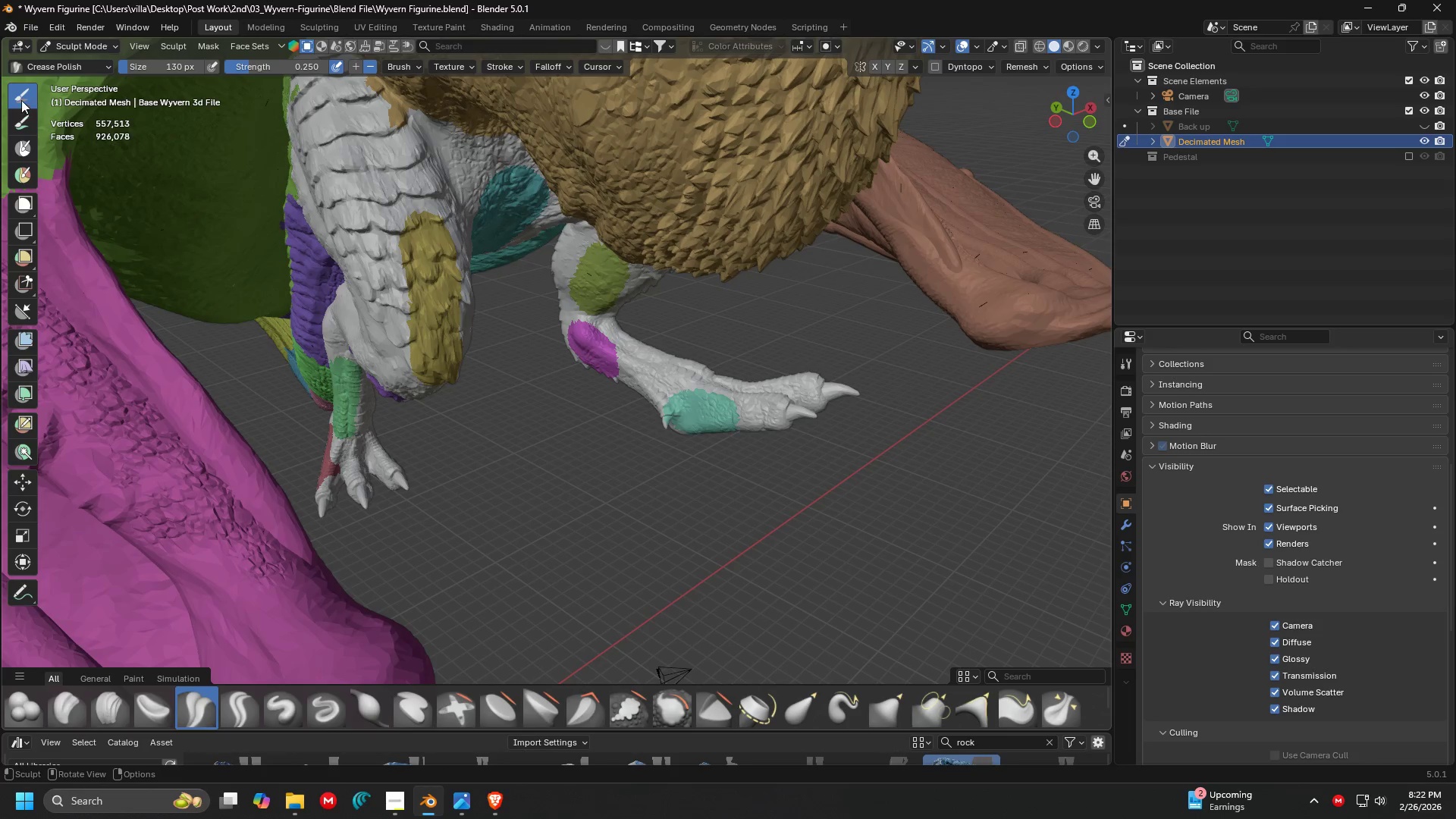 
left_click([20, 180])
 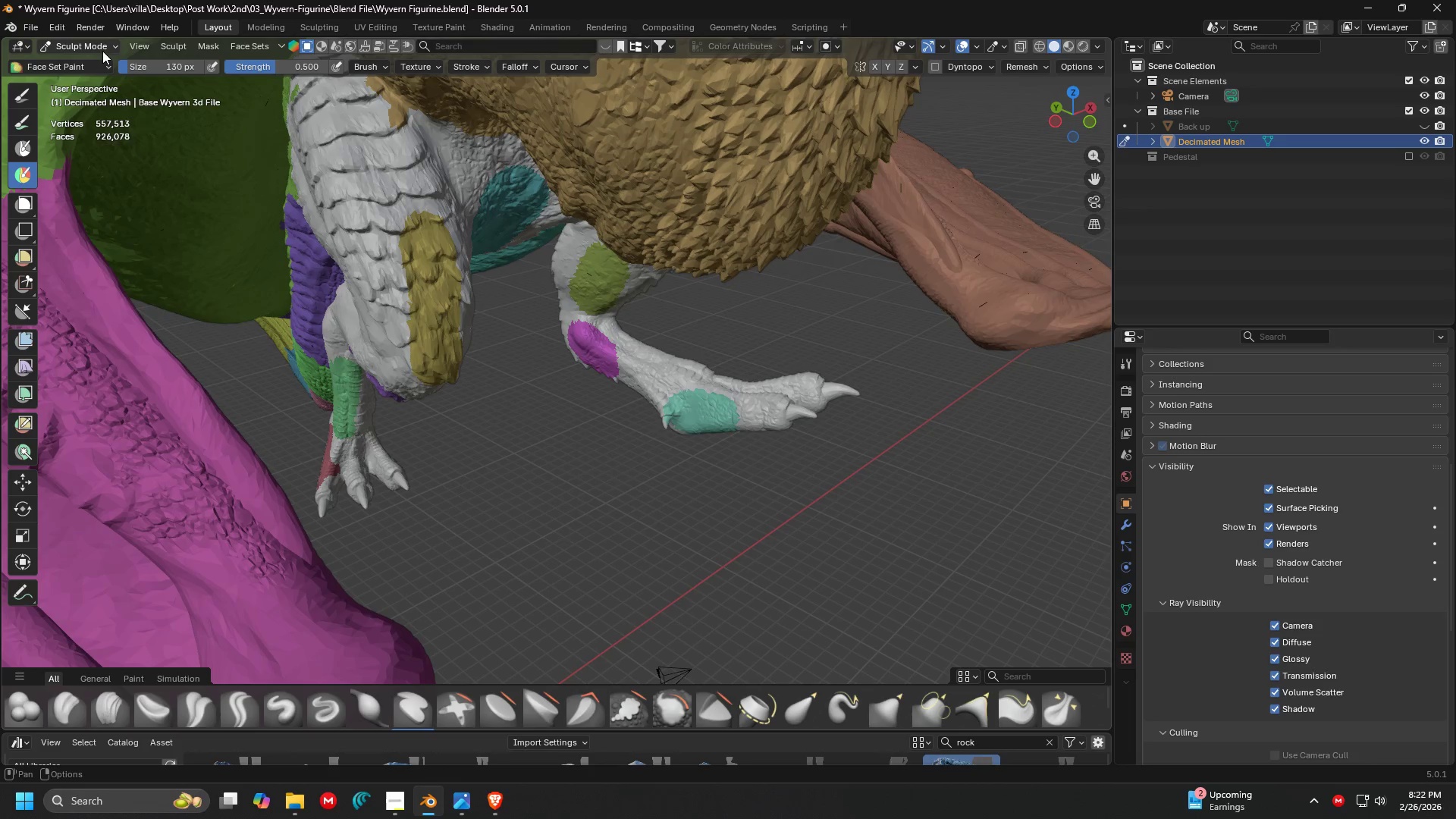 
left_click([102, 49])
 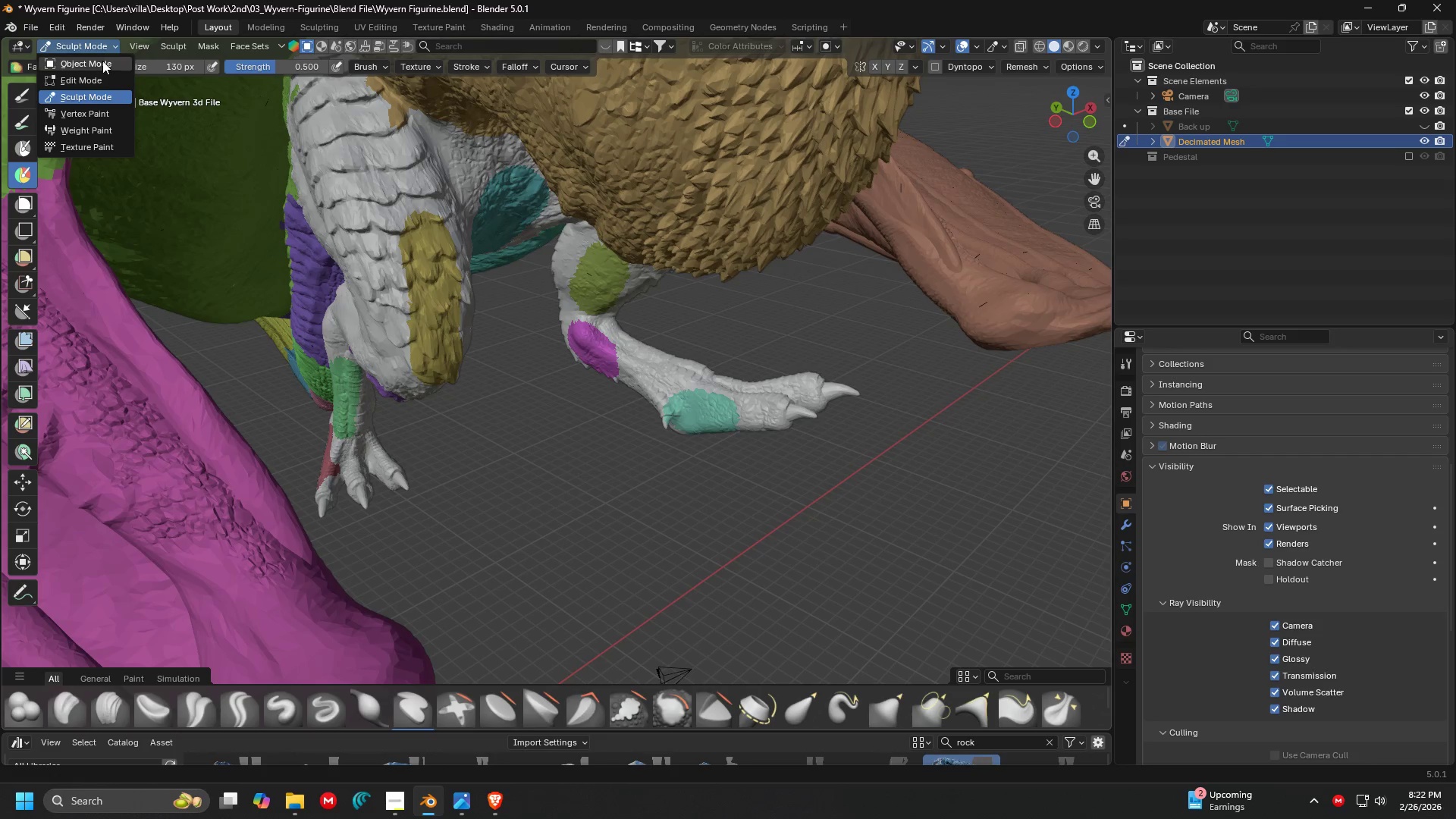 
left_click([102, 61])
 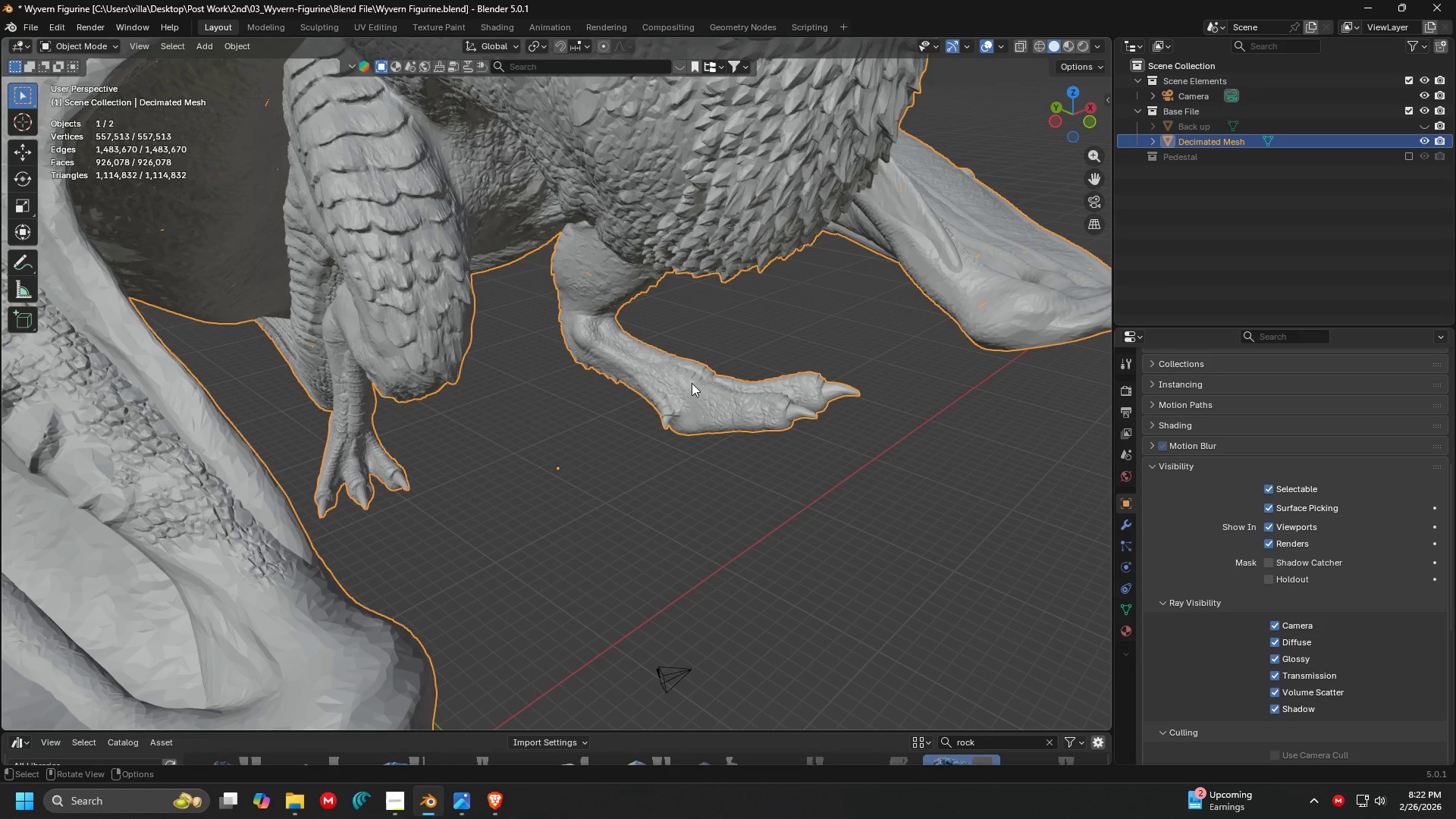 
key(Control+ControlLeft)
 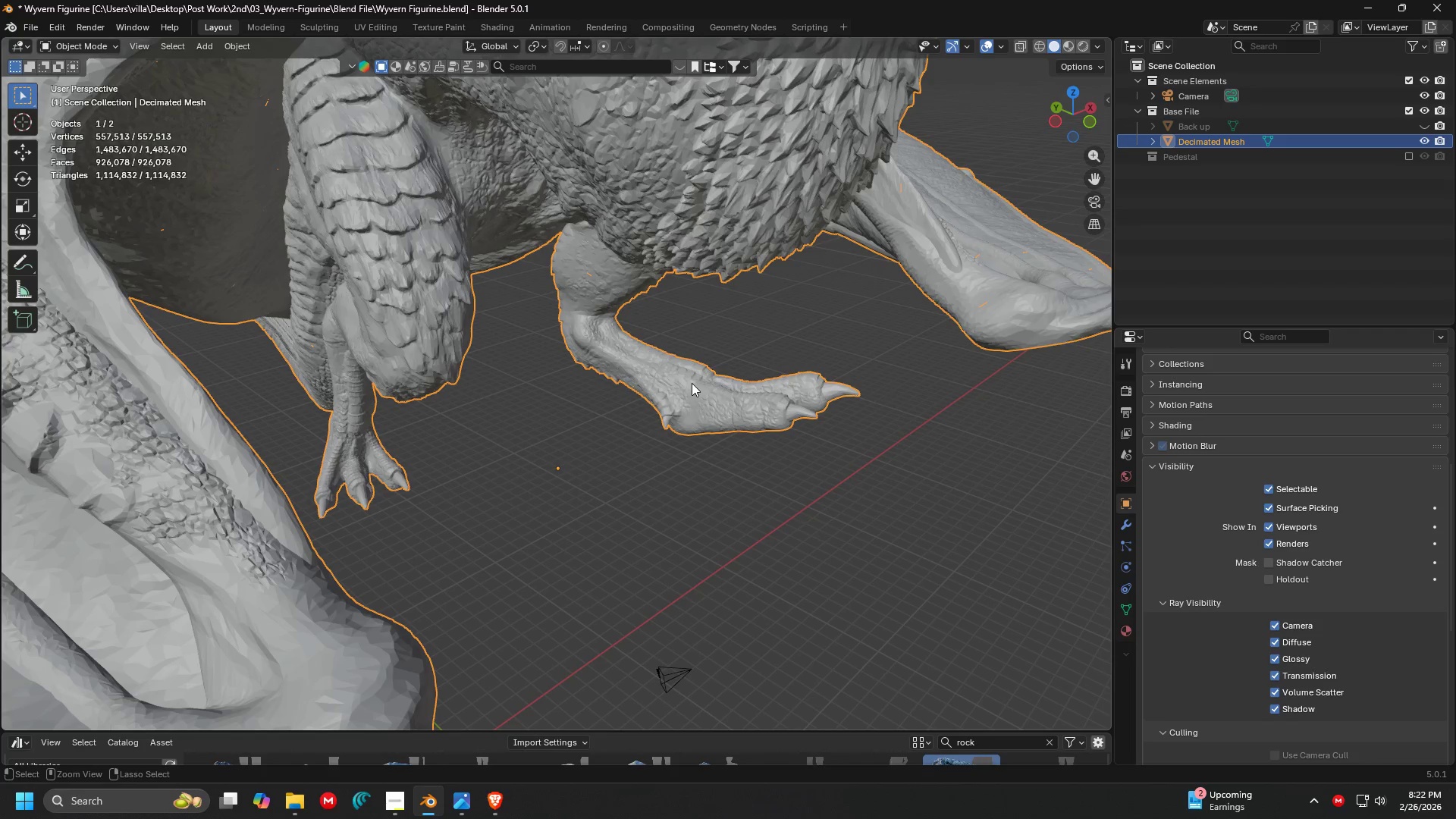 
key(Control+S)
 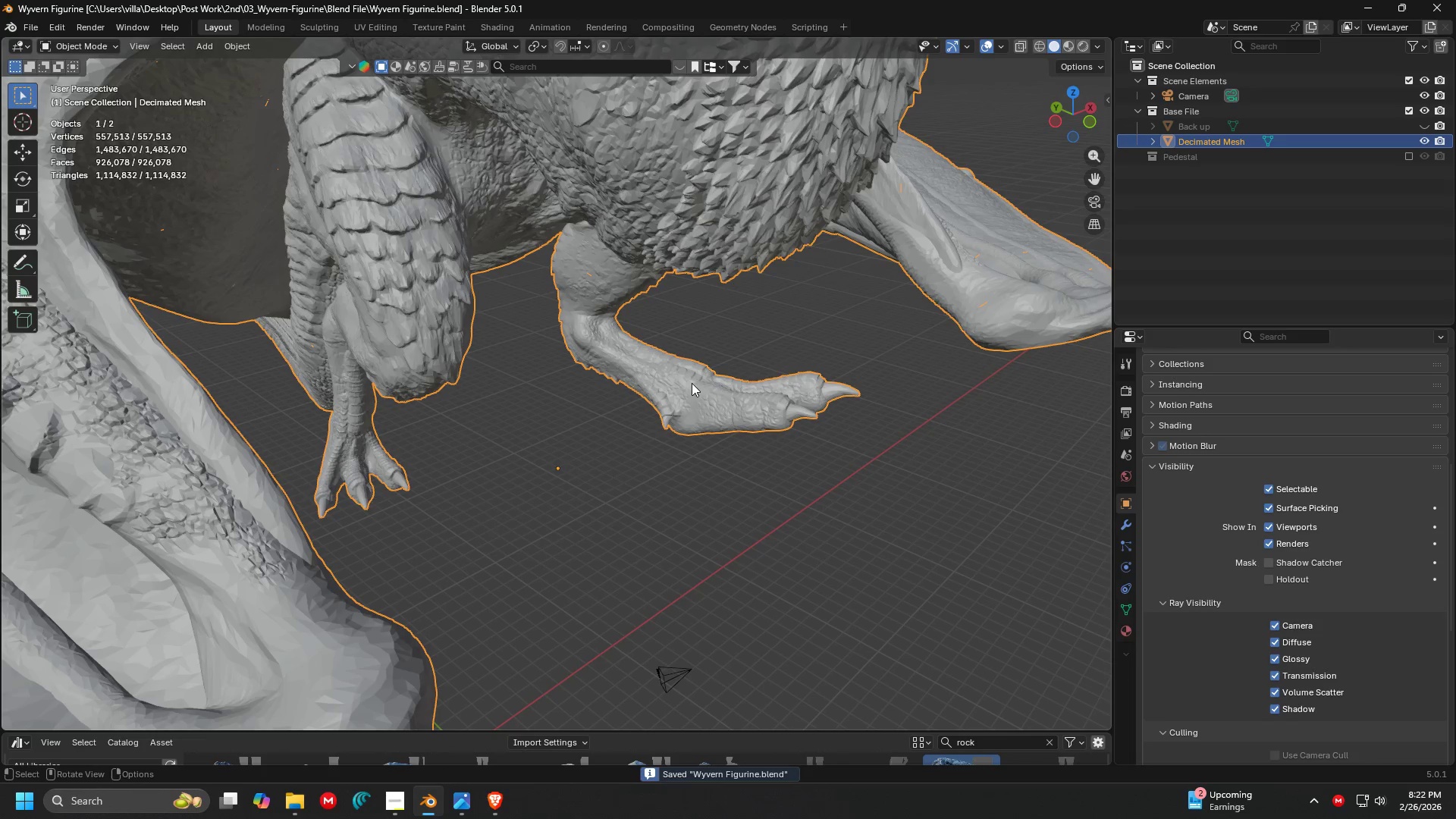 
key(Shift+C)
 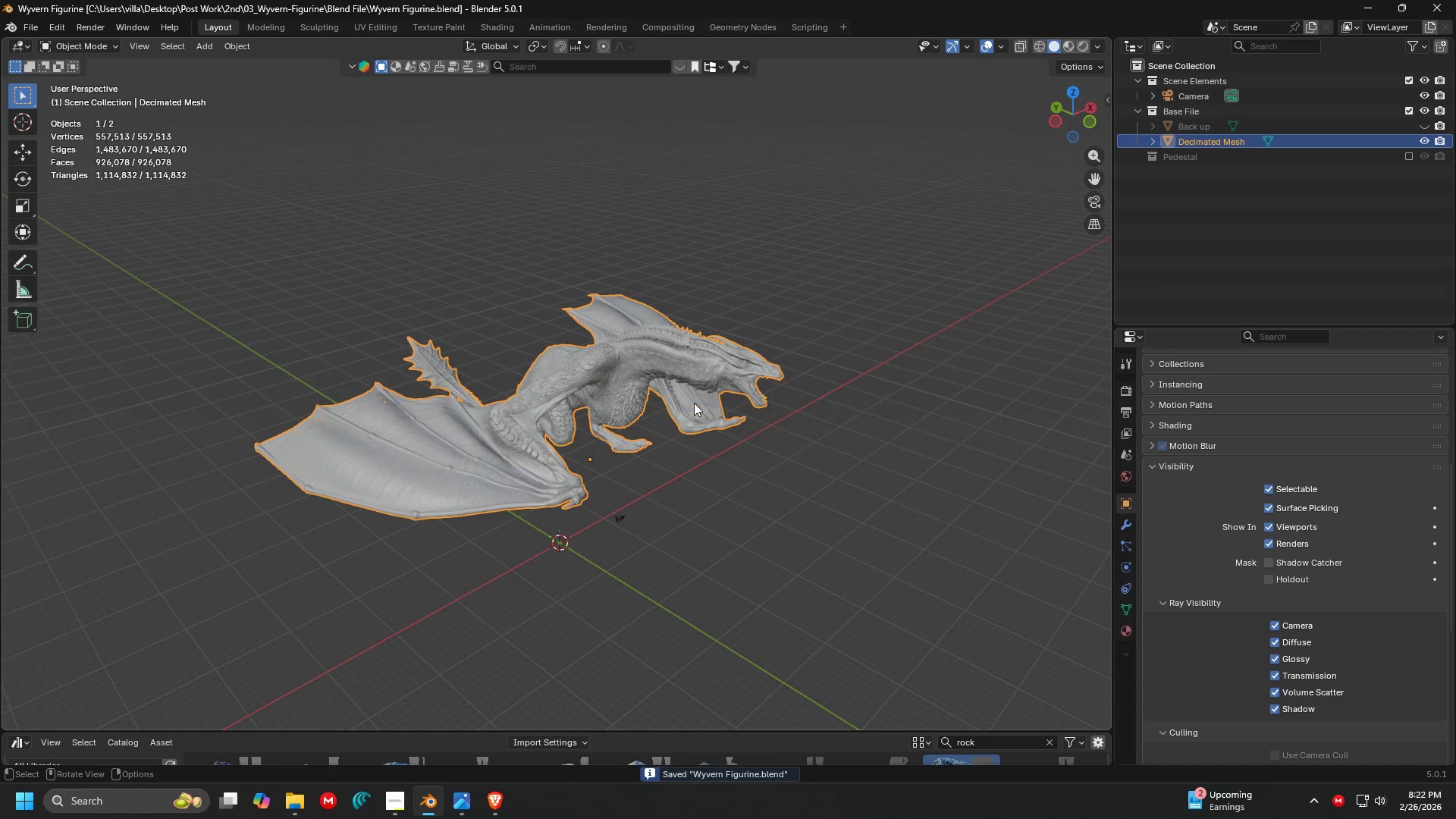 
scroll: coordinate [708, 442], scroll_direction: up, amount: 6.0
 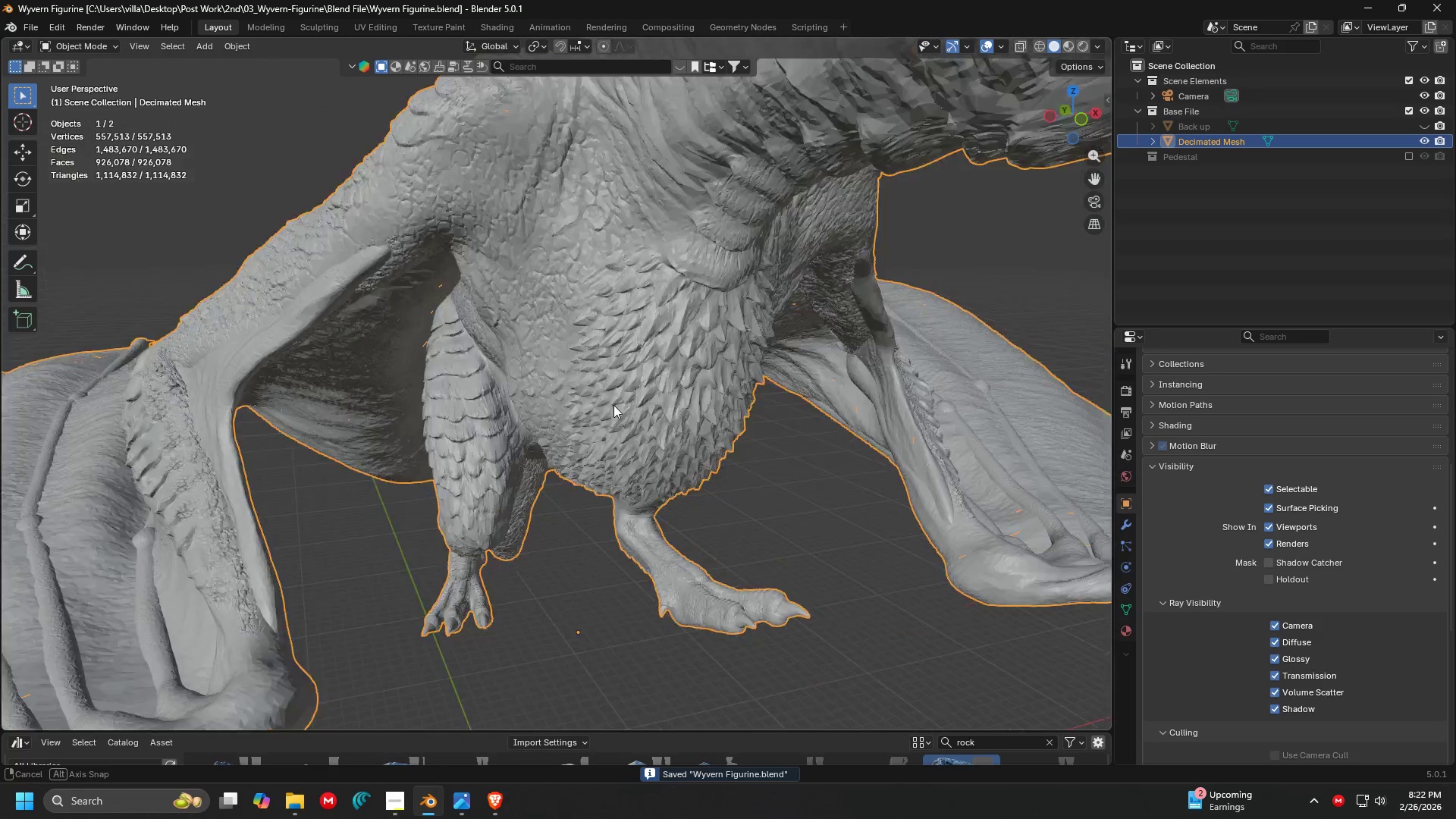 
key(Shift+ShiftLeft)
 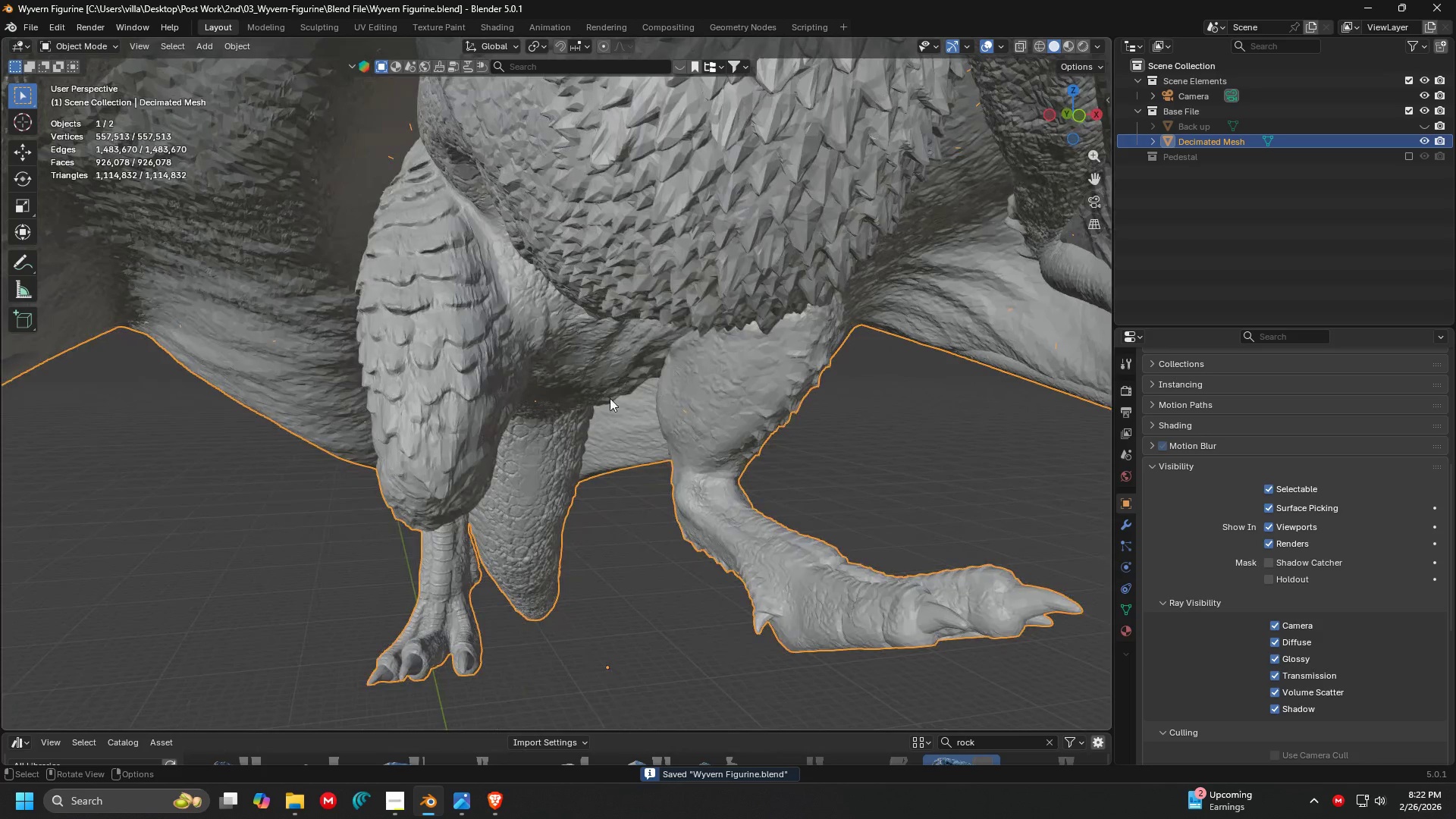 
scroll: coordinate [591, 387], scroll_direction: up, amount: 3.0
 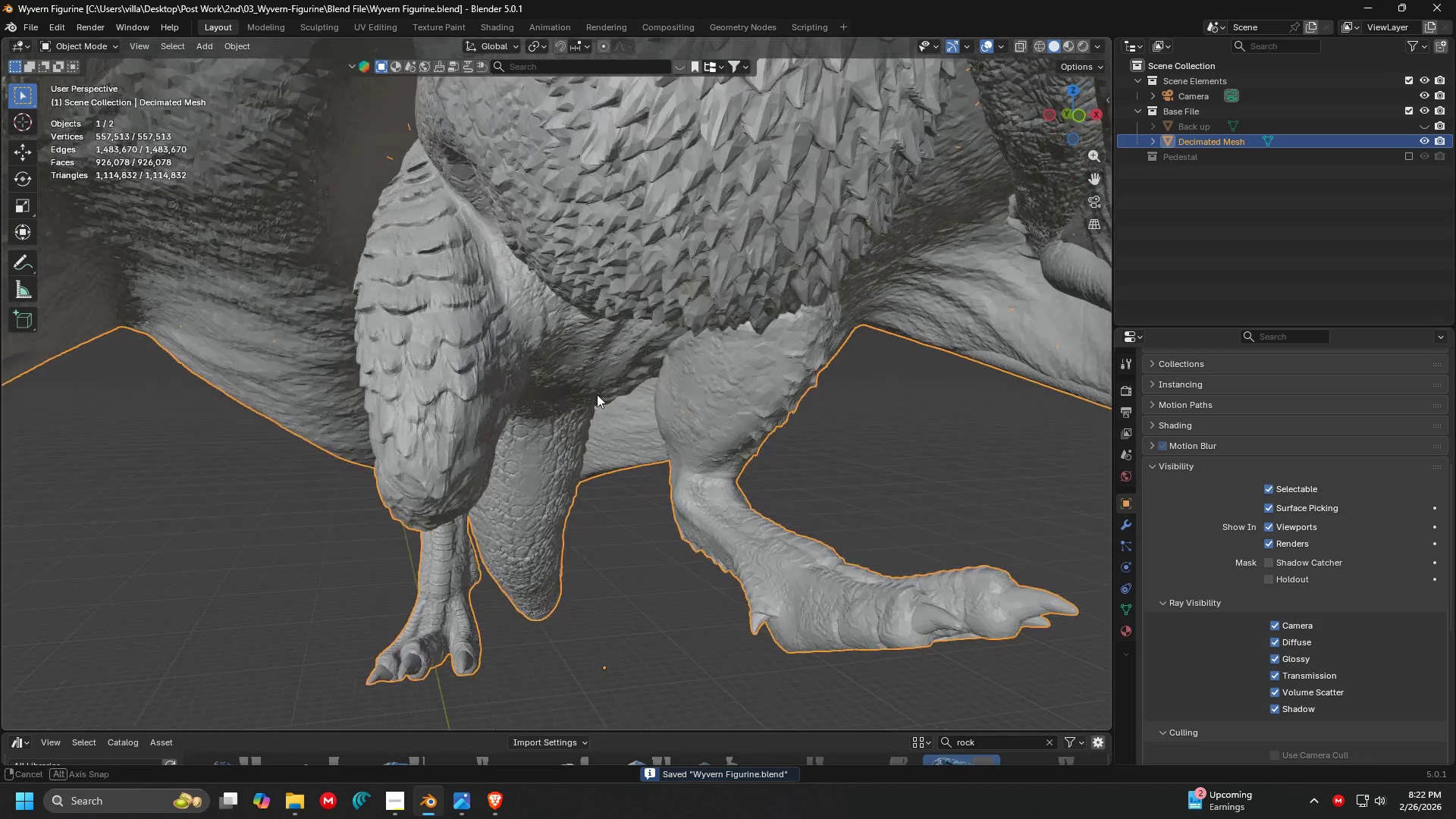 
key(Tab)
 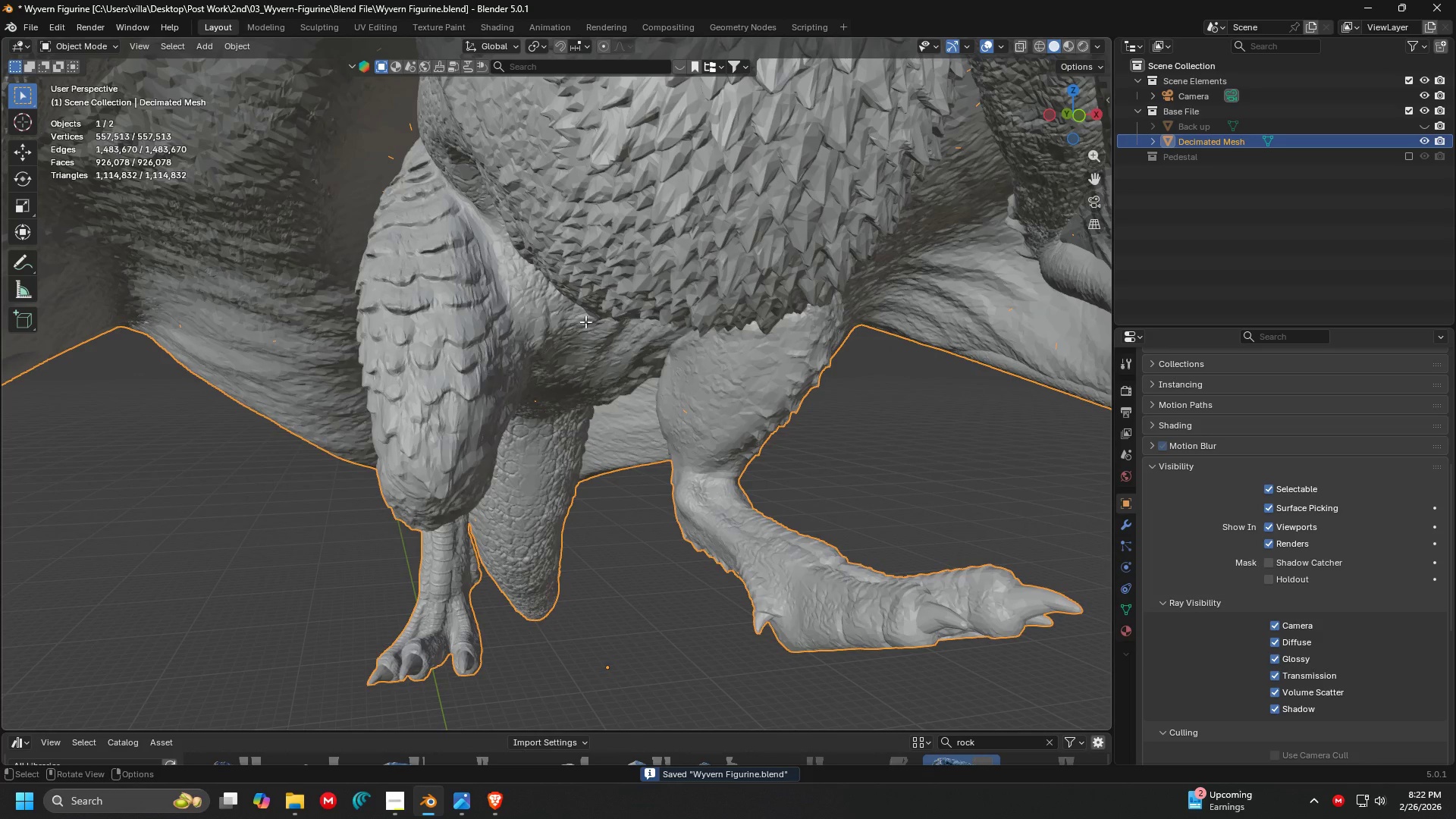 
hold_key(key=ShiftLeft, duration=0.52)
 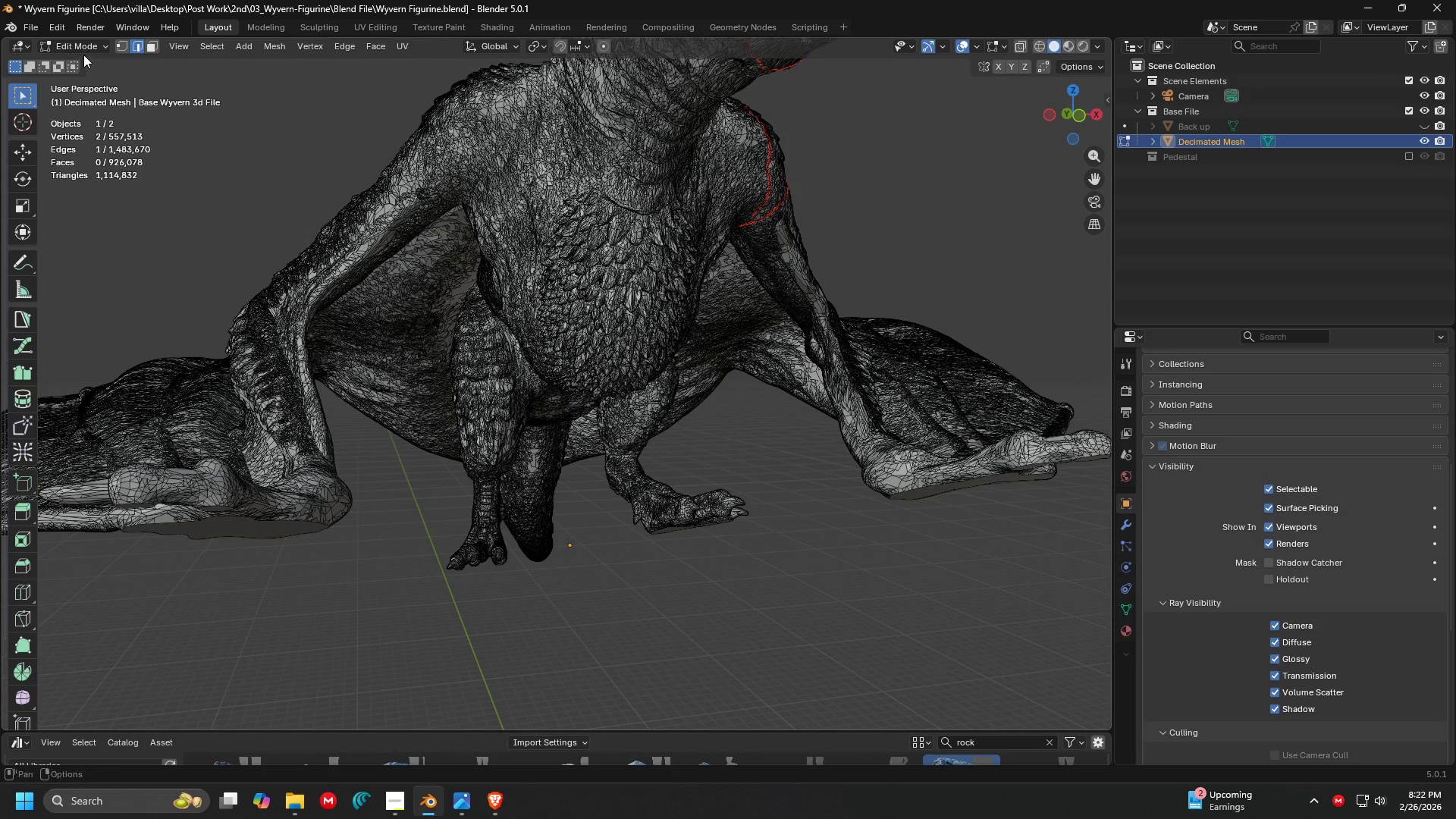 
scroll: coordinate [623, 268], scroll_direction: down, amount: 3.0
 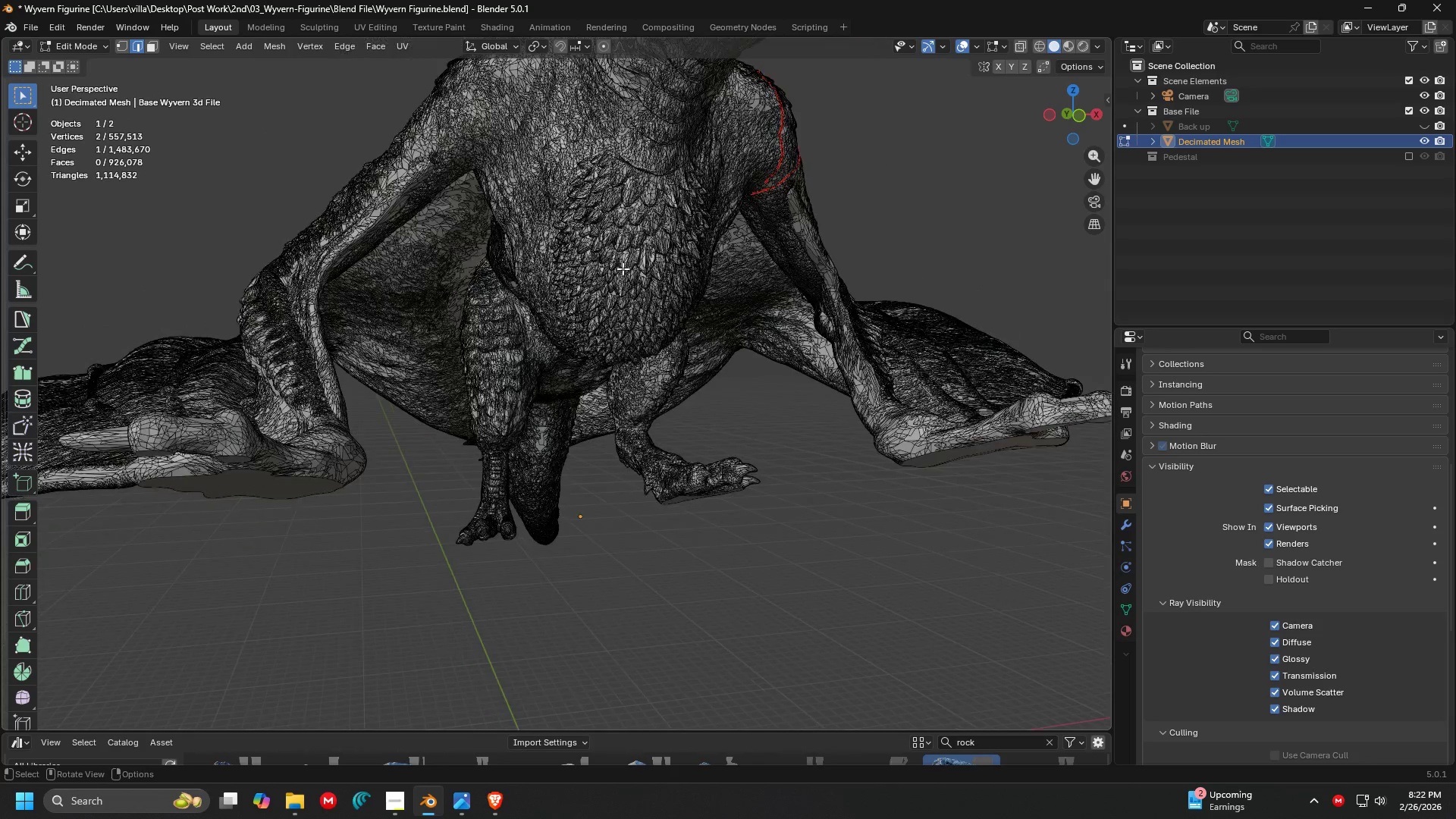 
left_click([83, 48])
 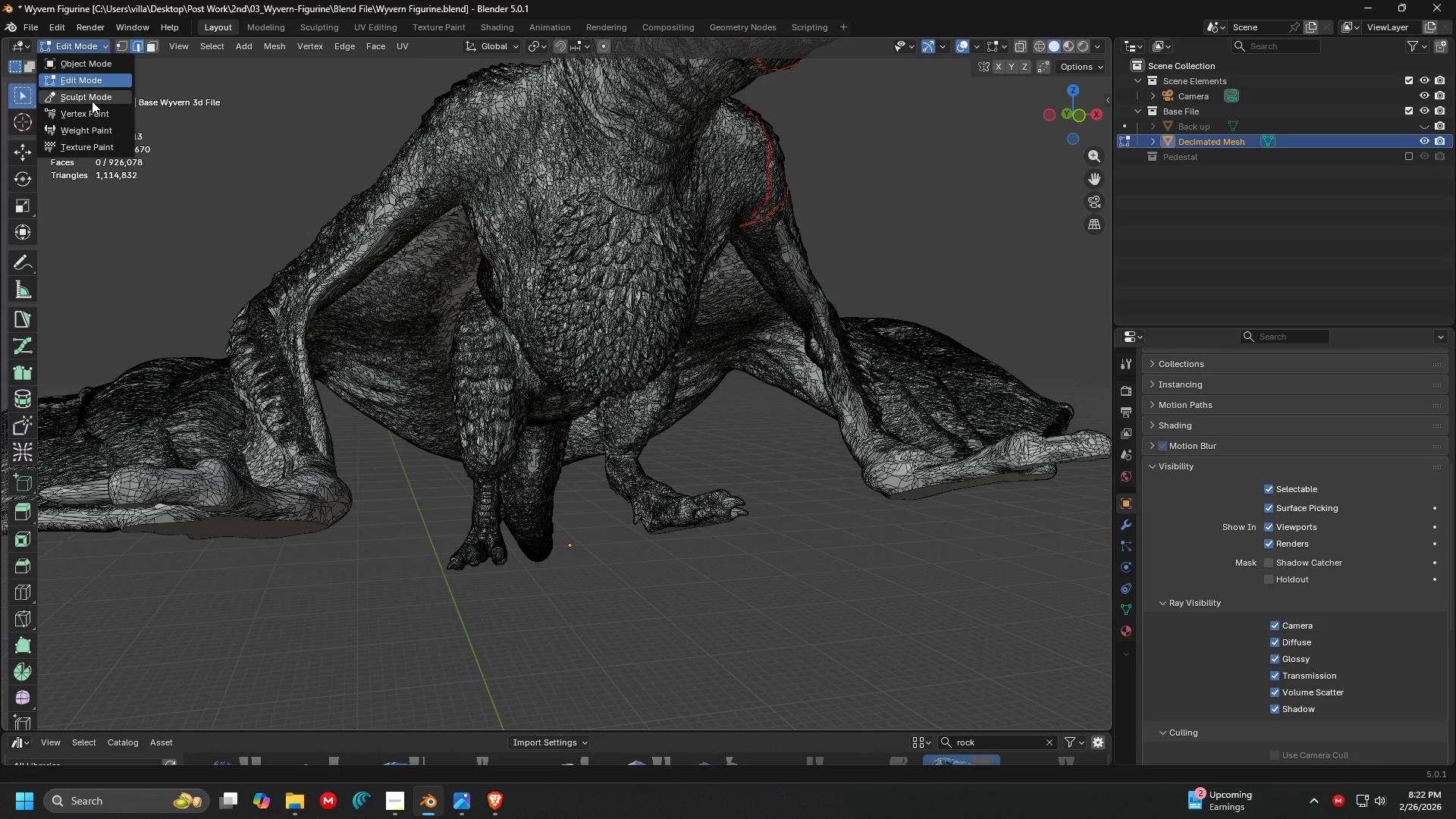 
left_click([92, 101])
 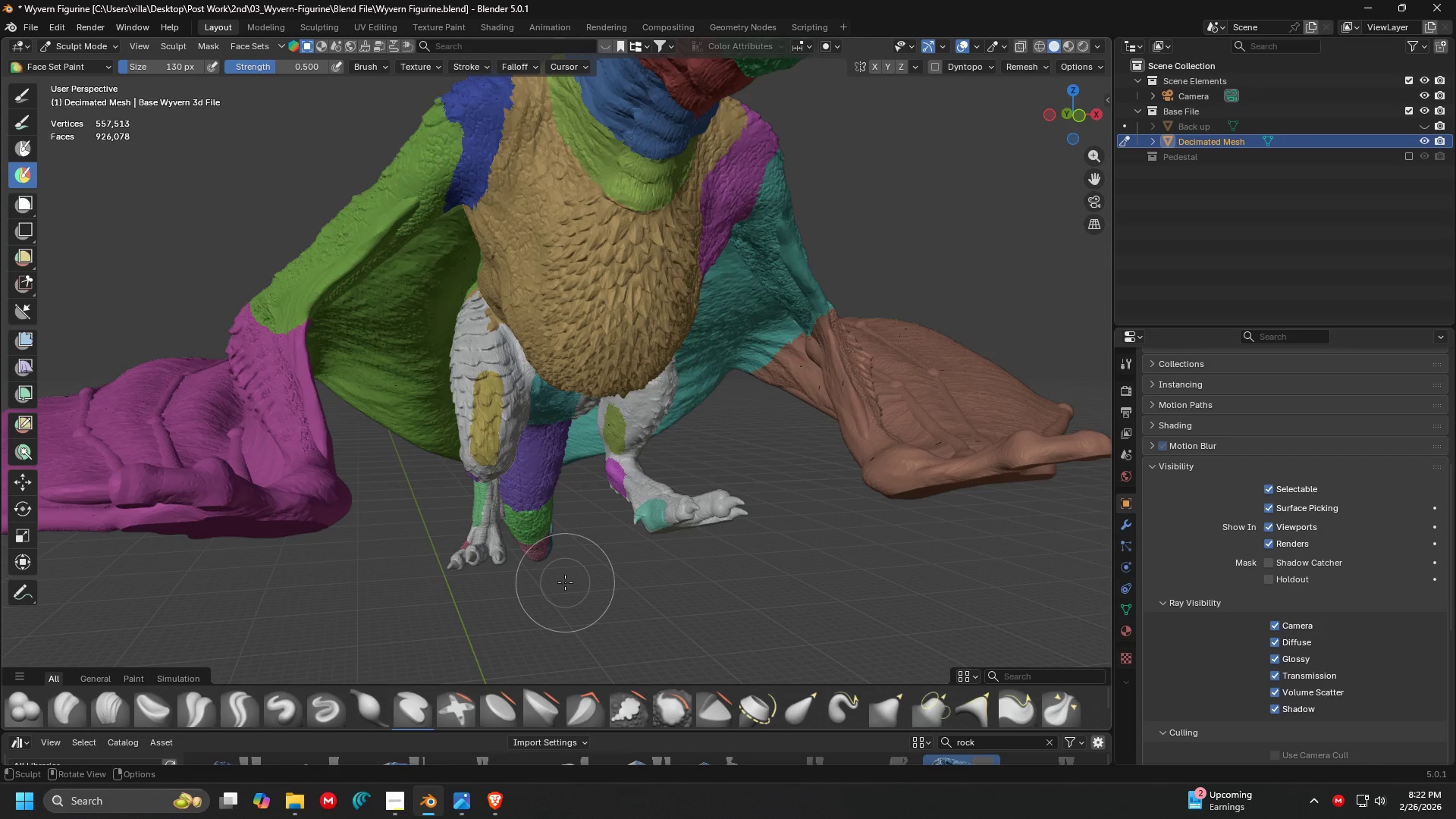 
wait(11.91)
 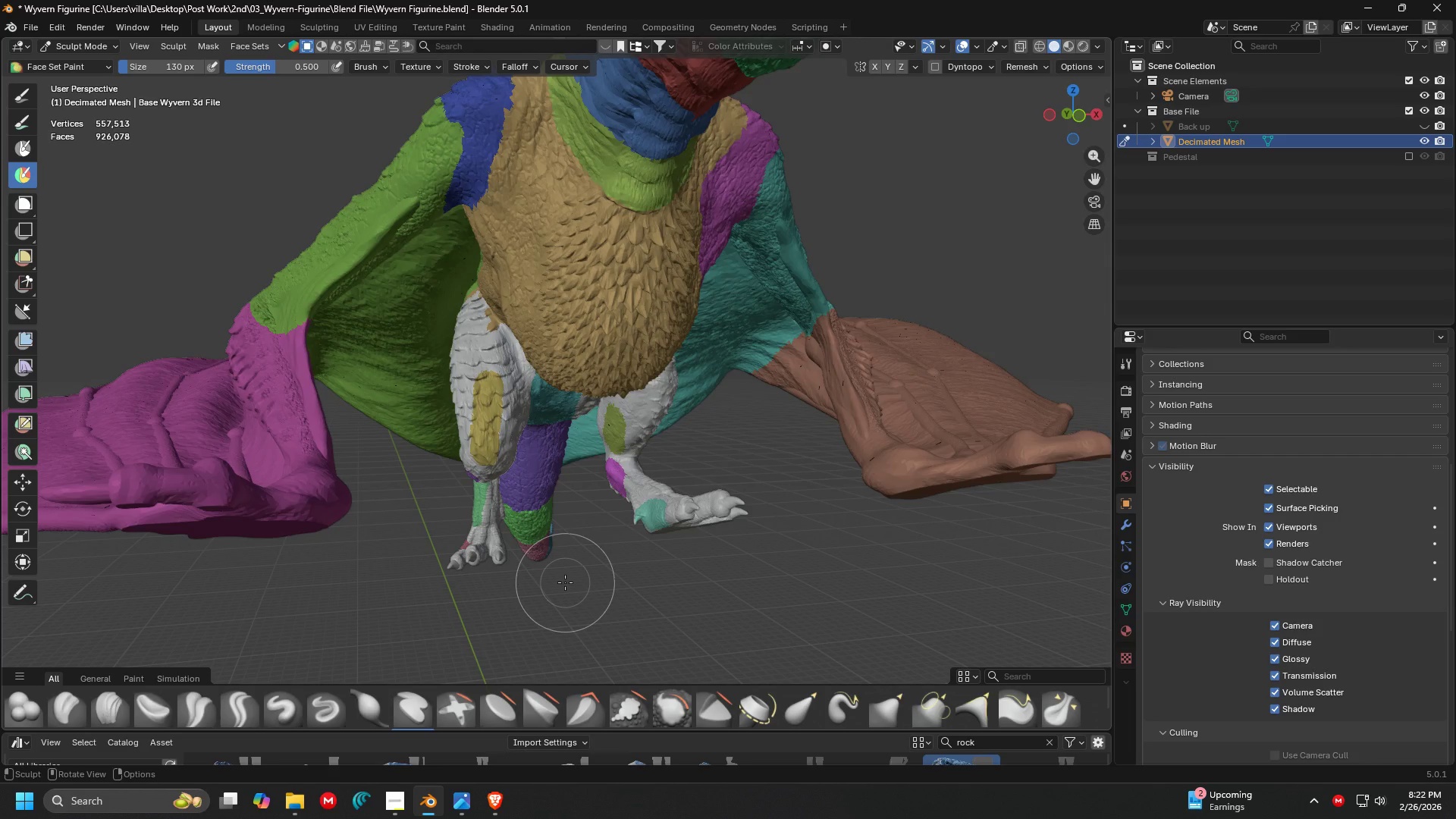 
mouse_move([783, 684])
 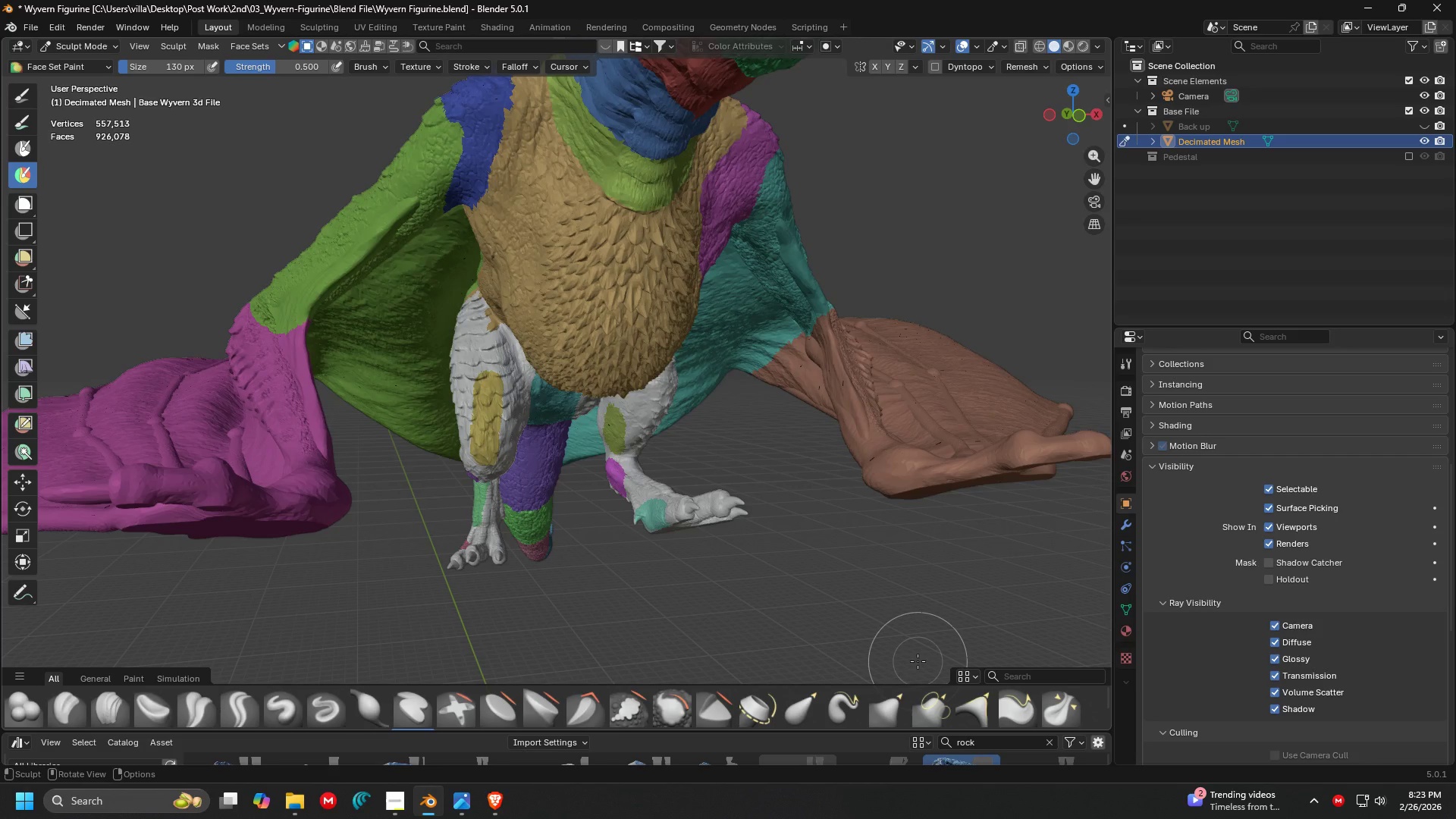 
wait(22.09)
 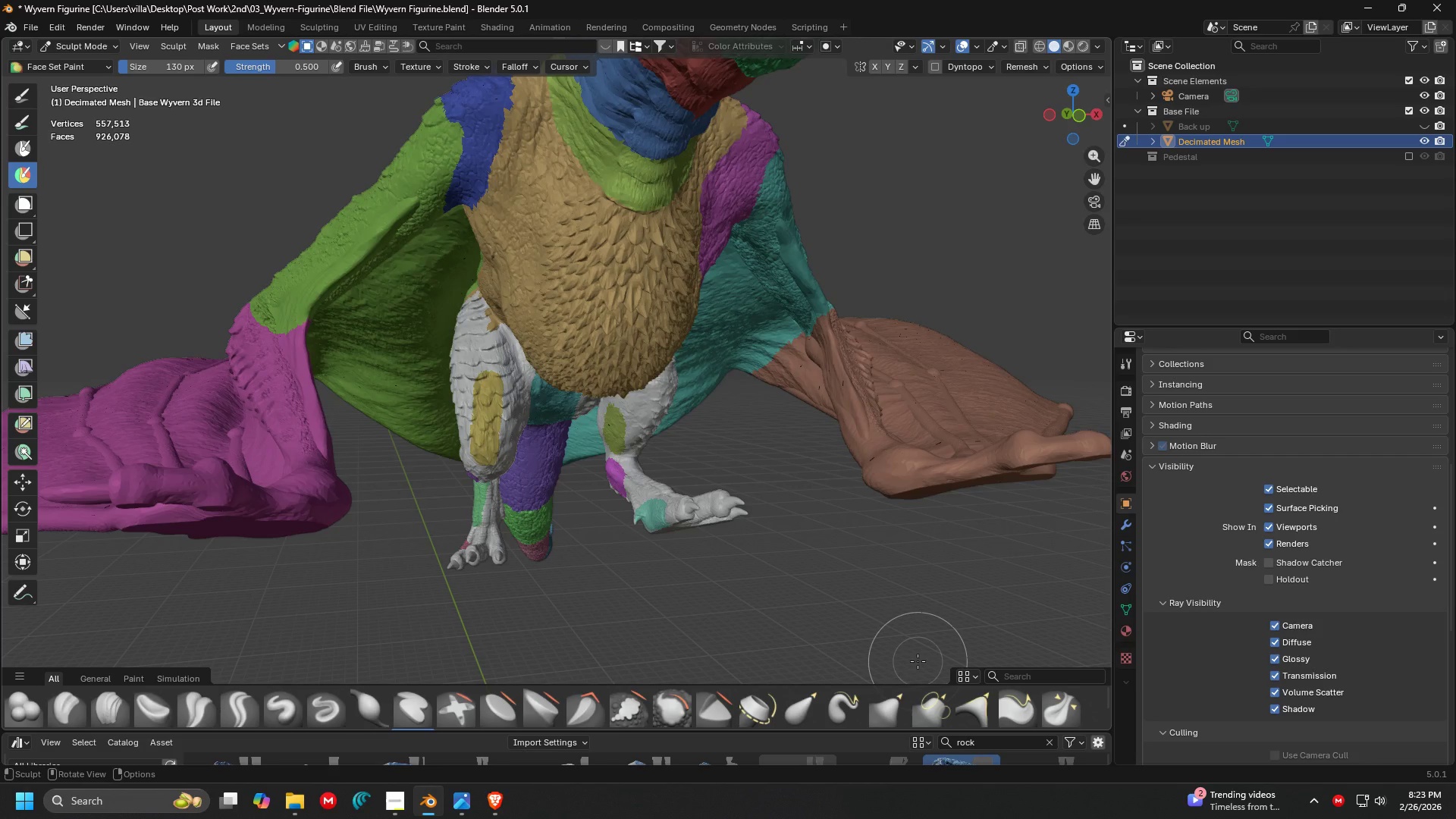 
scroll: coordinate [693, 460], scroll_direction: up, amount: 3.0
 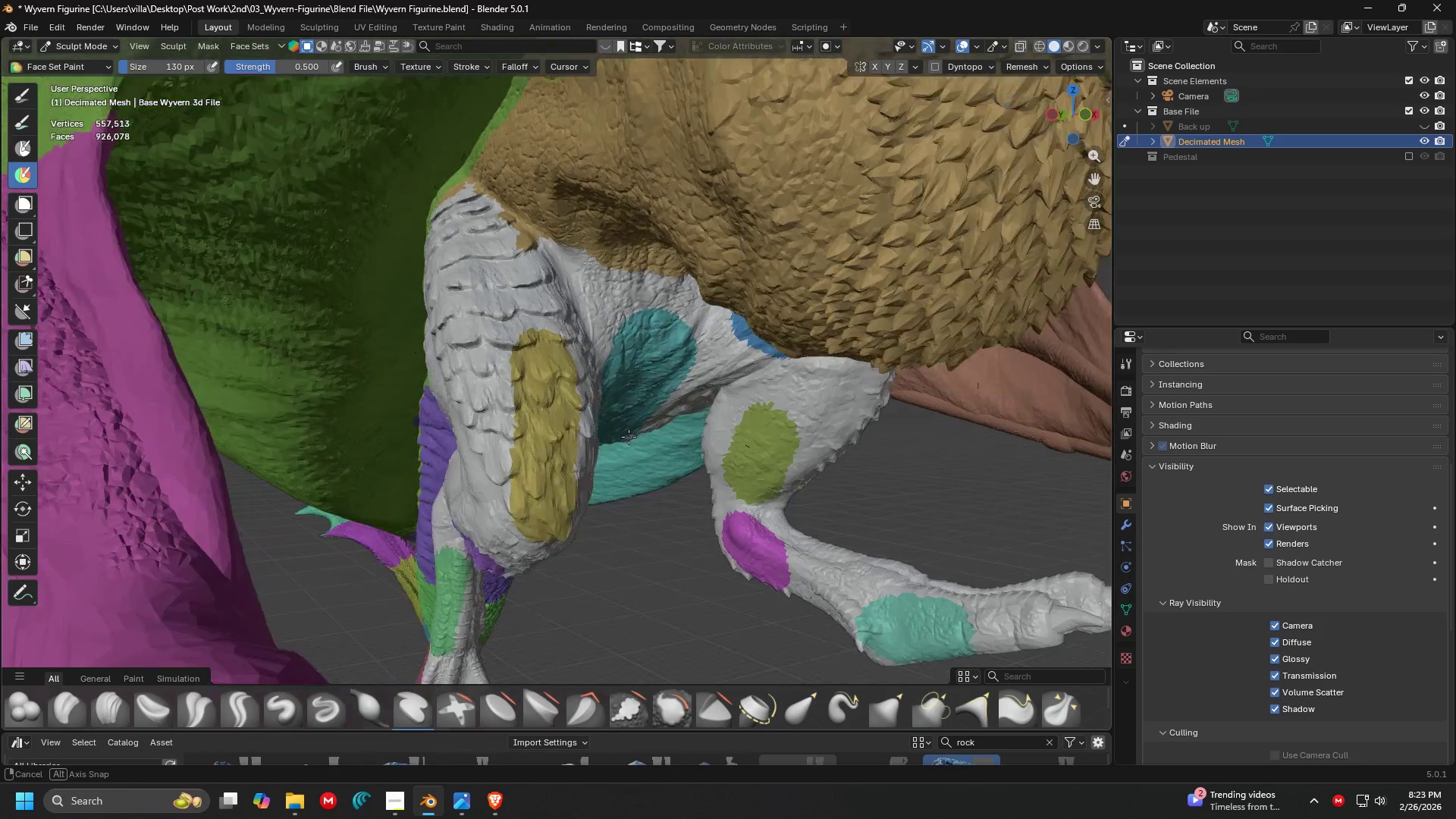 
key(Shift+ShiftLeft)
 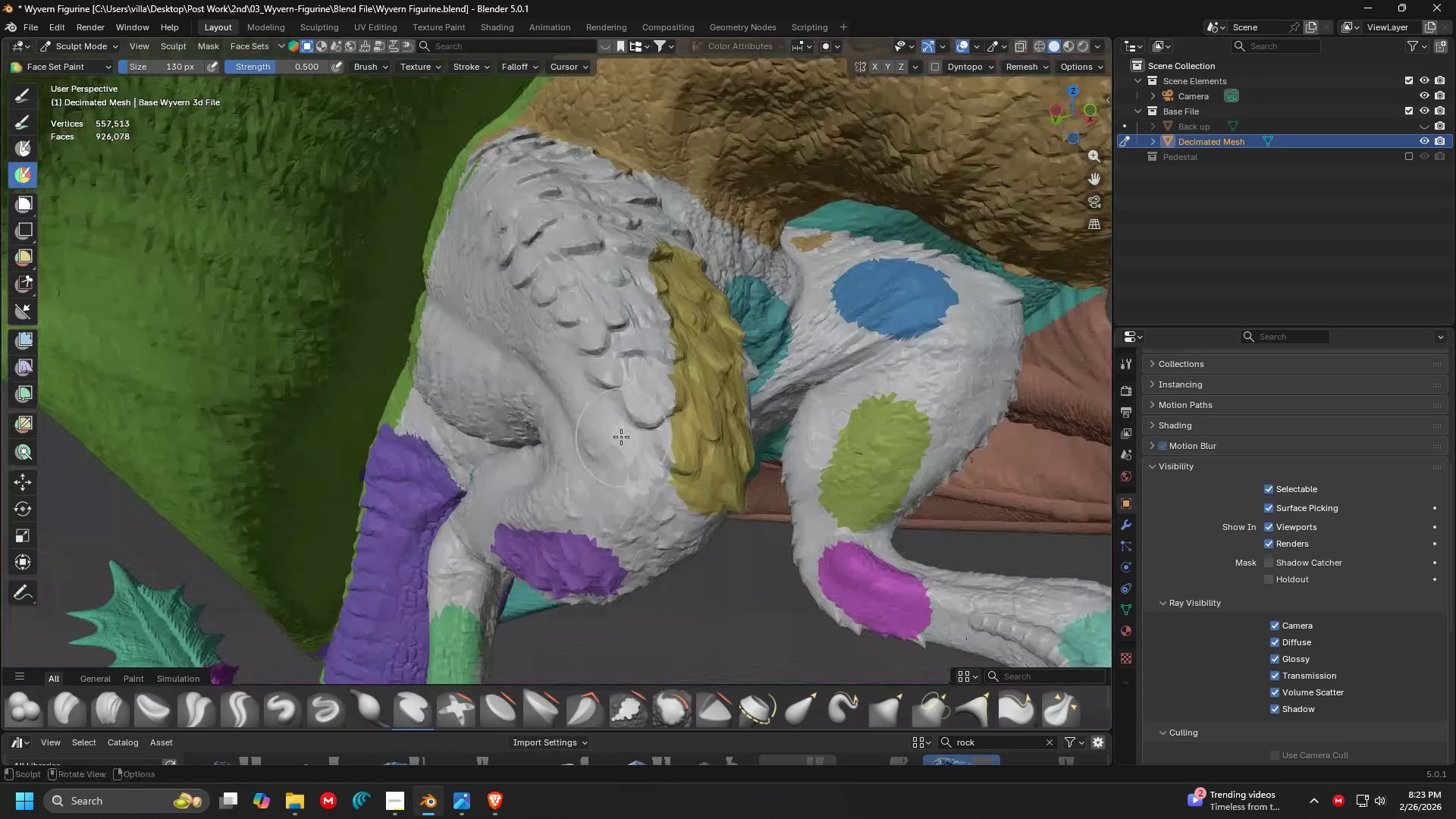 
key(Shift+ShiftLeft)
 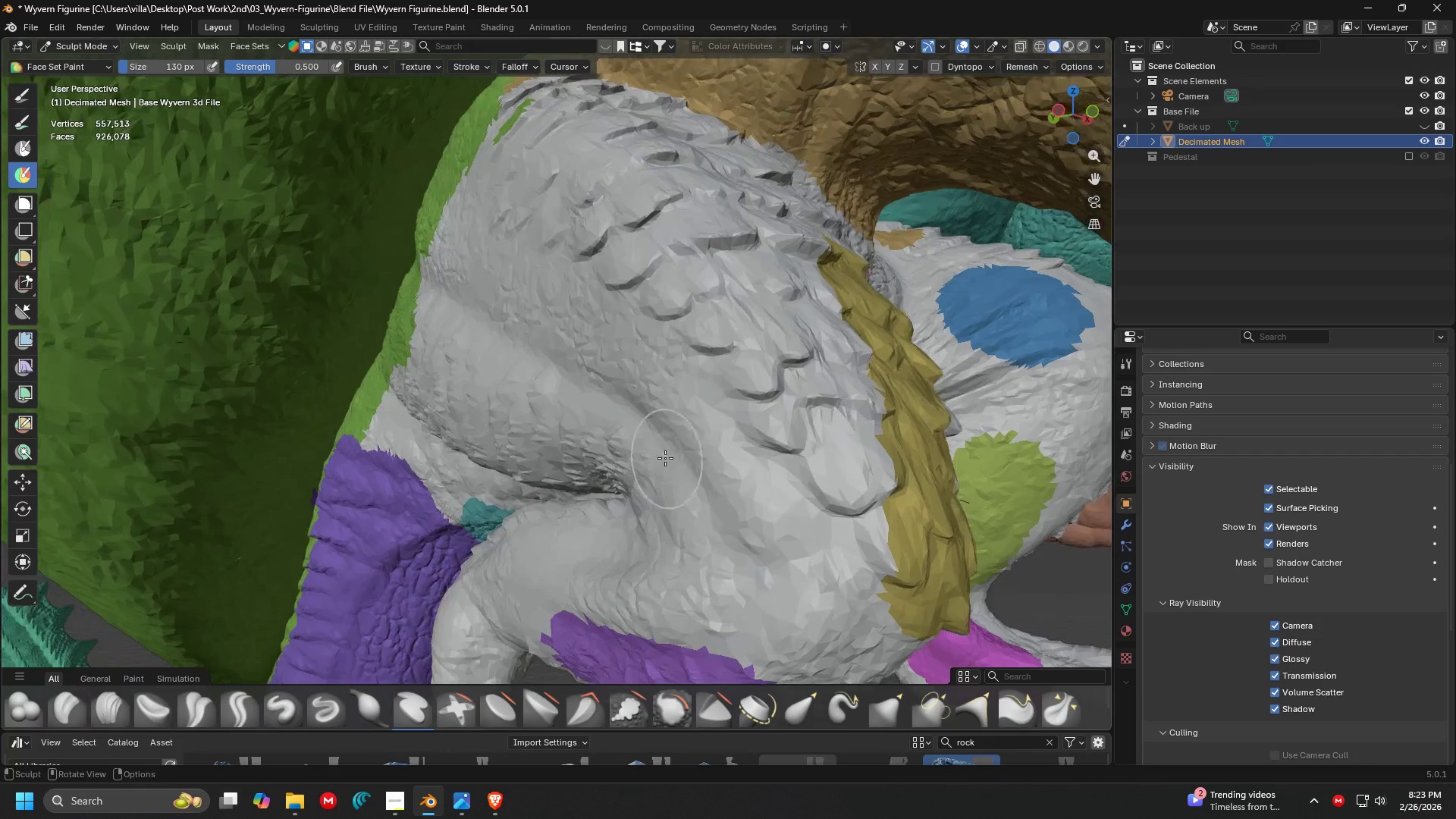 
hold_key(key=ControlLeft, duration=1.08)
 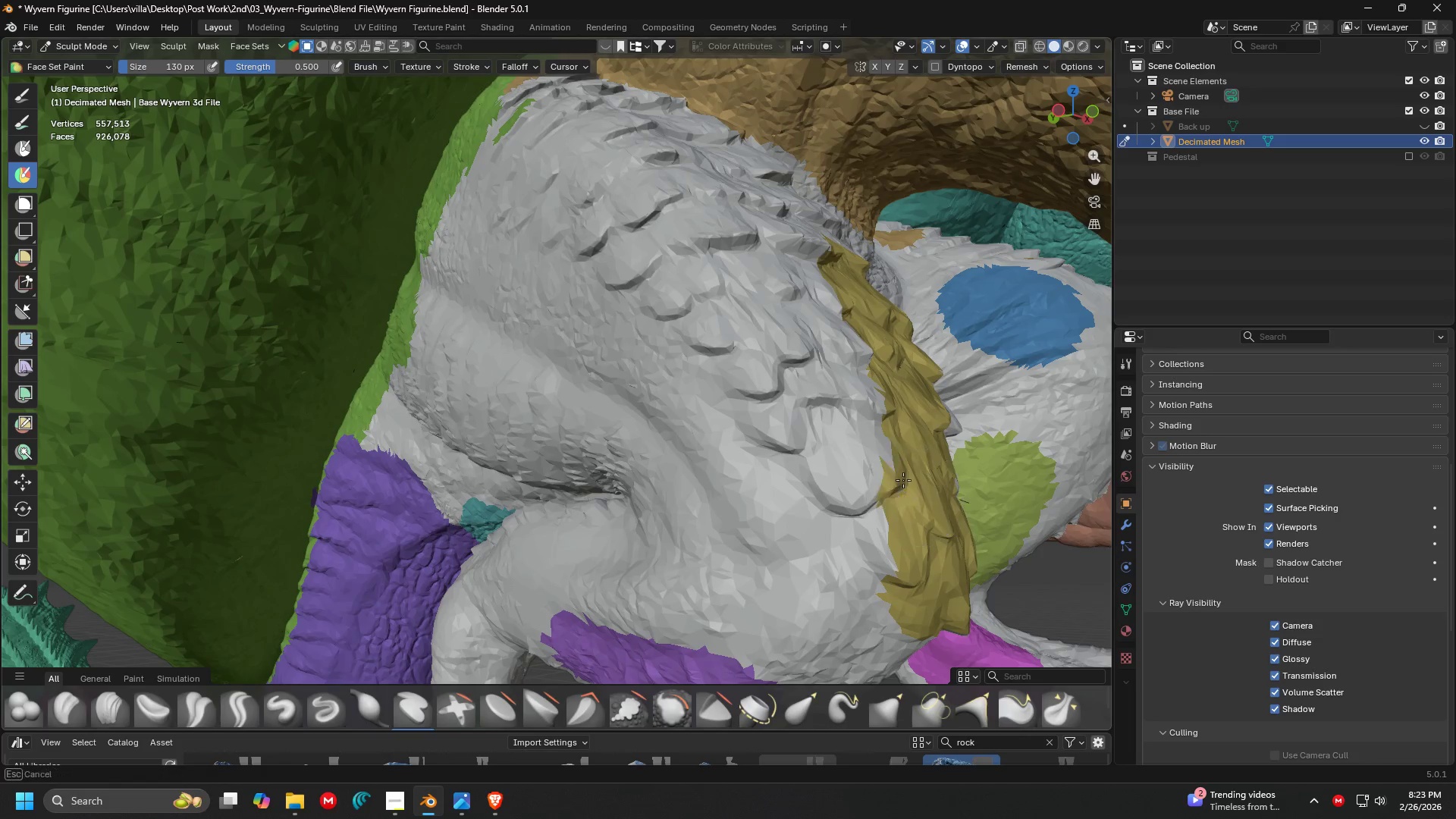 
scroll: coordinate [642, 452], scroll_direction: up, amount: 1.0
 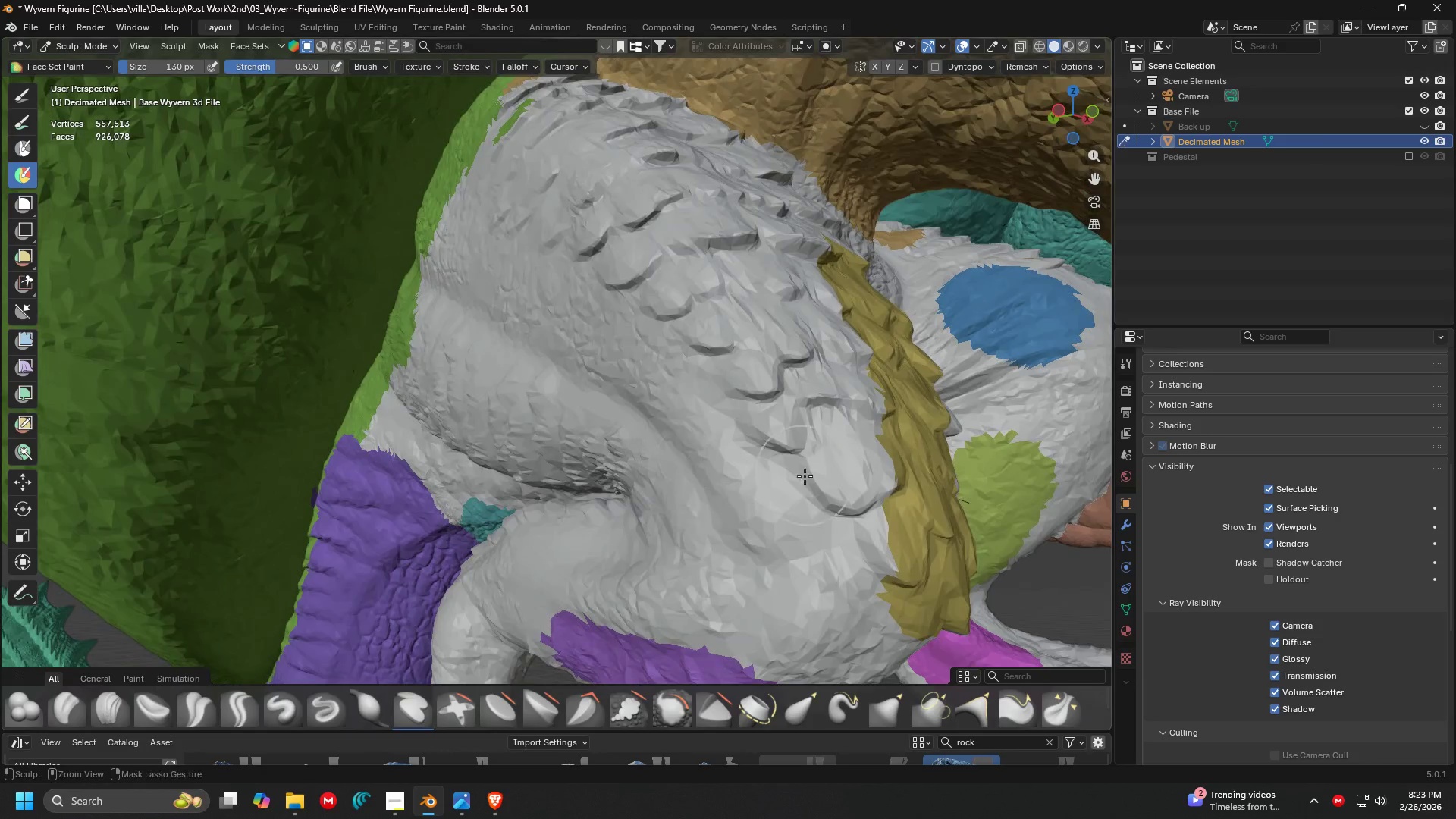 
left_click_drag(start_coordinate=[875, 483], to_coordinate=[835, 413])
 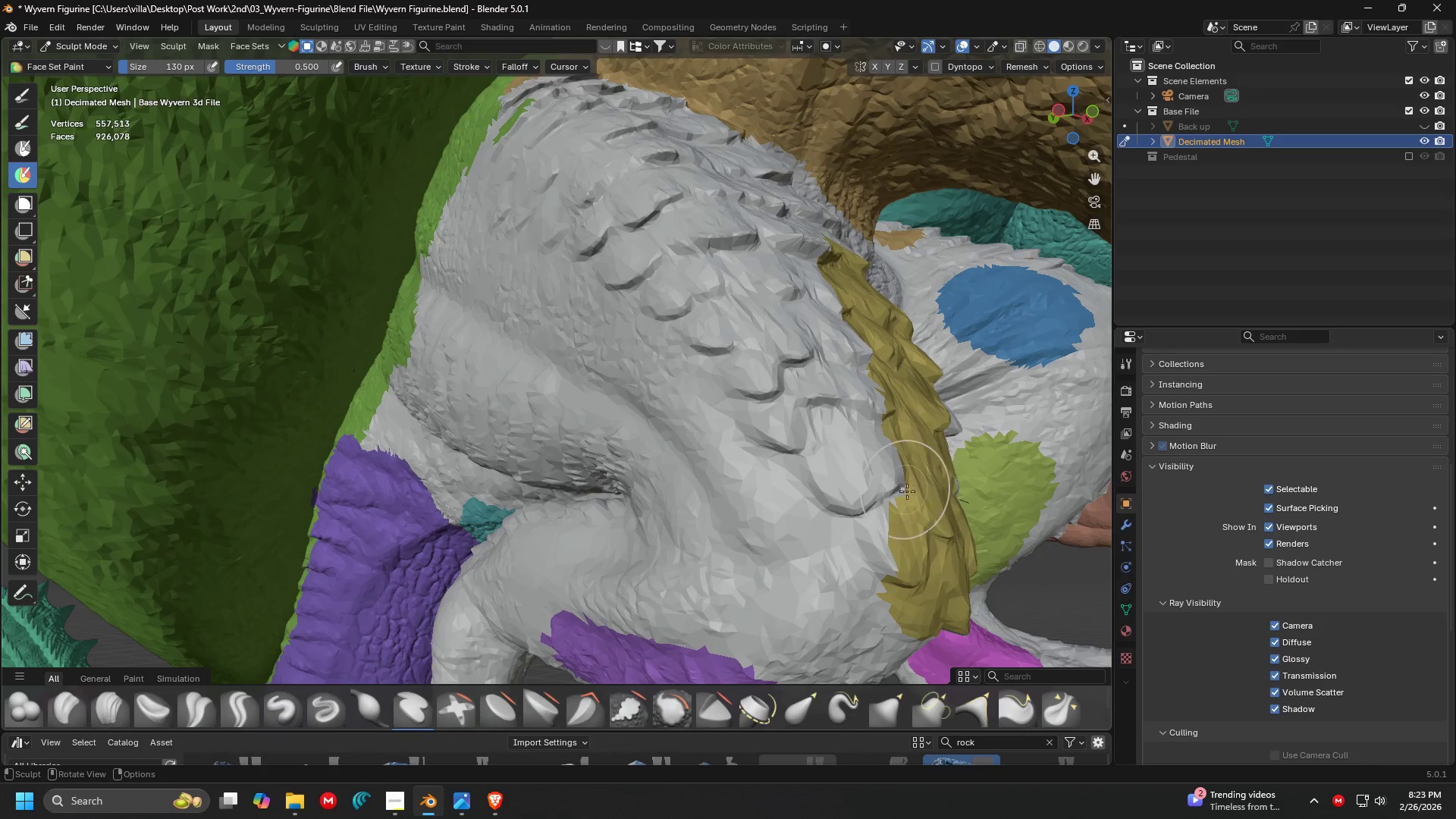 
hold_key(key=ControlLeft, duration=1.5)
left_click_drag(start_coordinate=[914, 494], to_coordinate=[702, 282])
 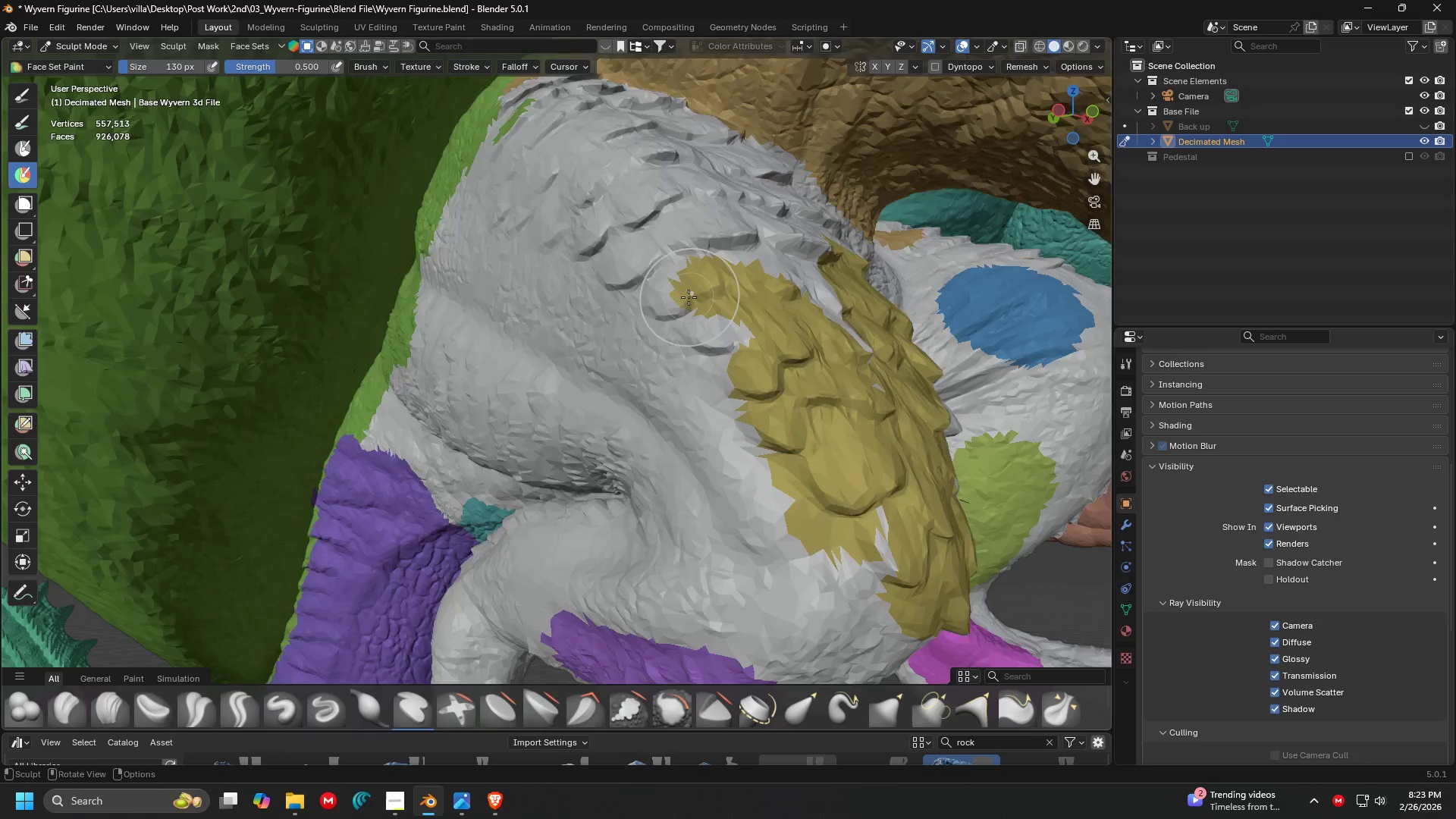 
key(Shift+ShiftLeft)
 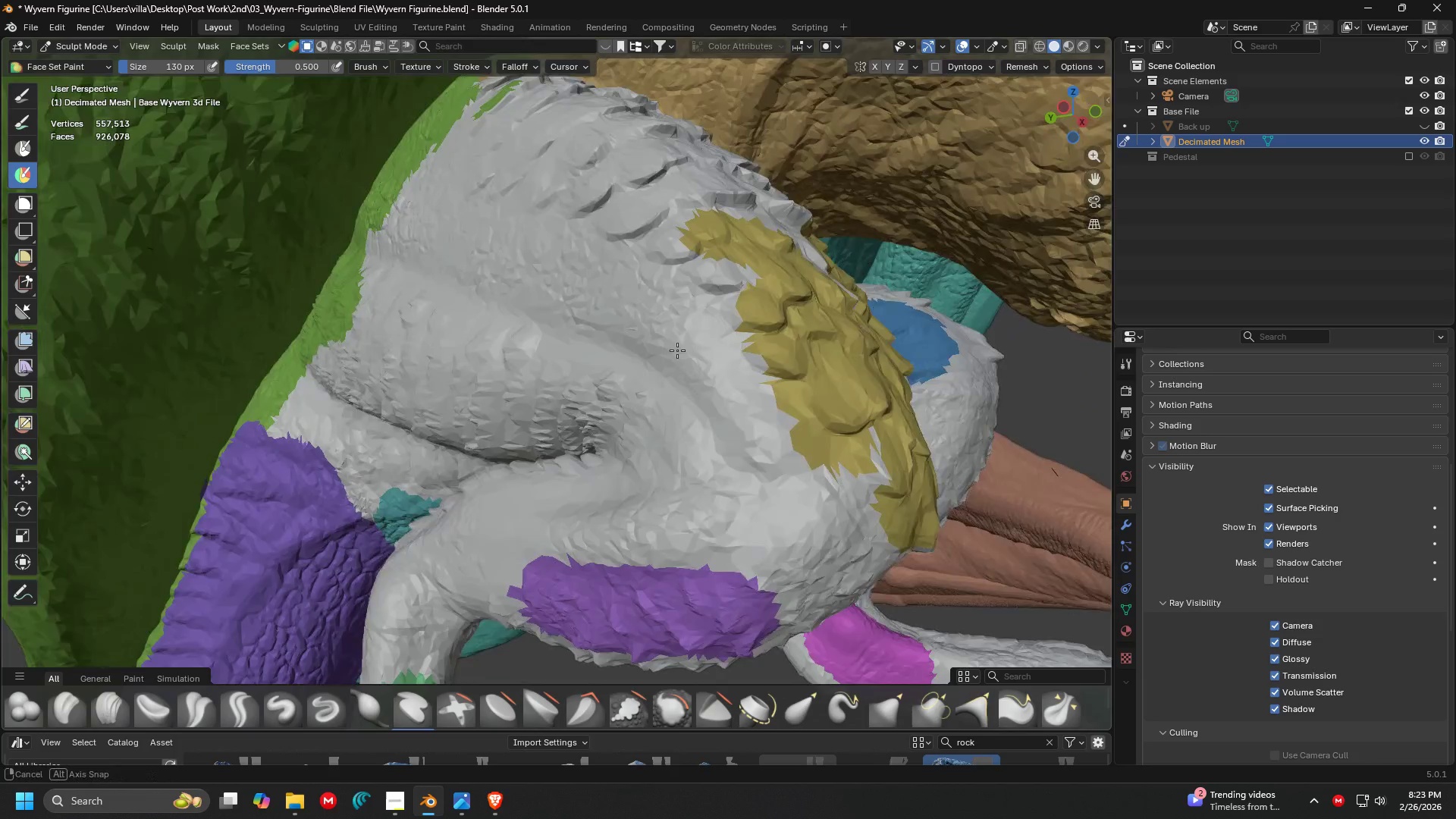 
scroll: coordinate [716, 292], scroll_direction: none, amount: 0.0
 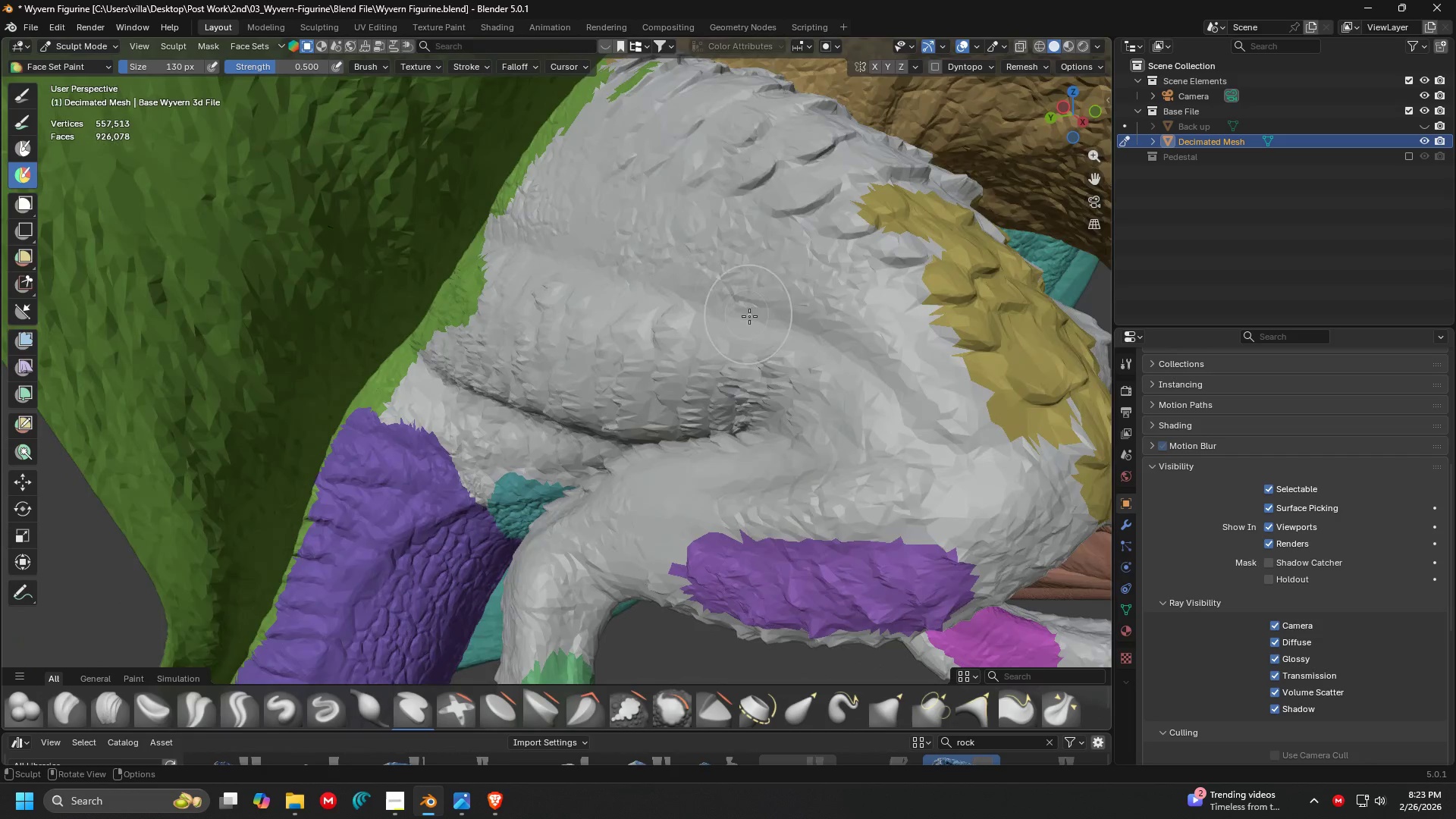 
key(Shift+ShiftLeft)
 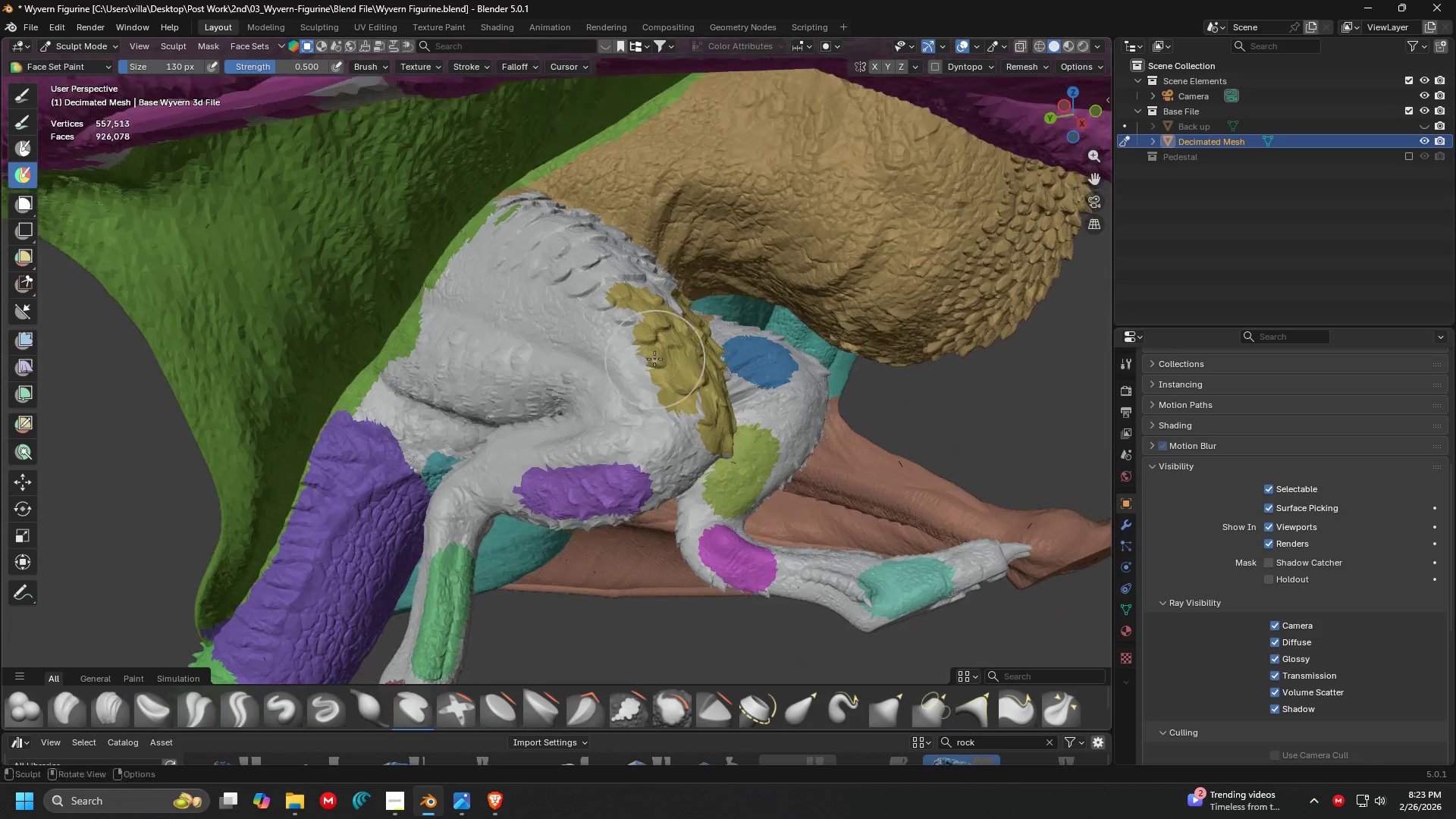 
scroll: coordinate [707, 339], scroll_direction: down, amount: 2.0
 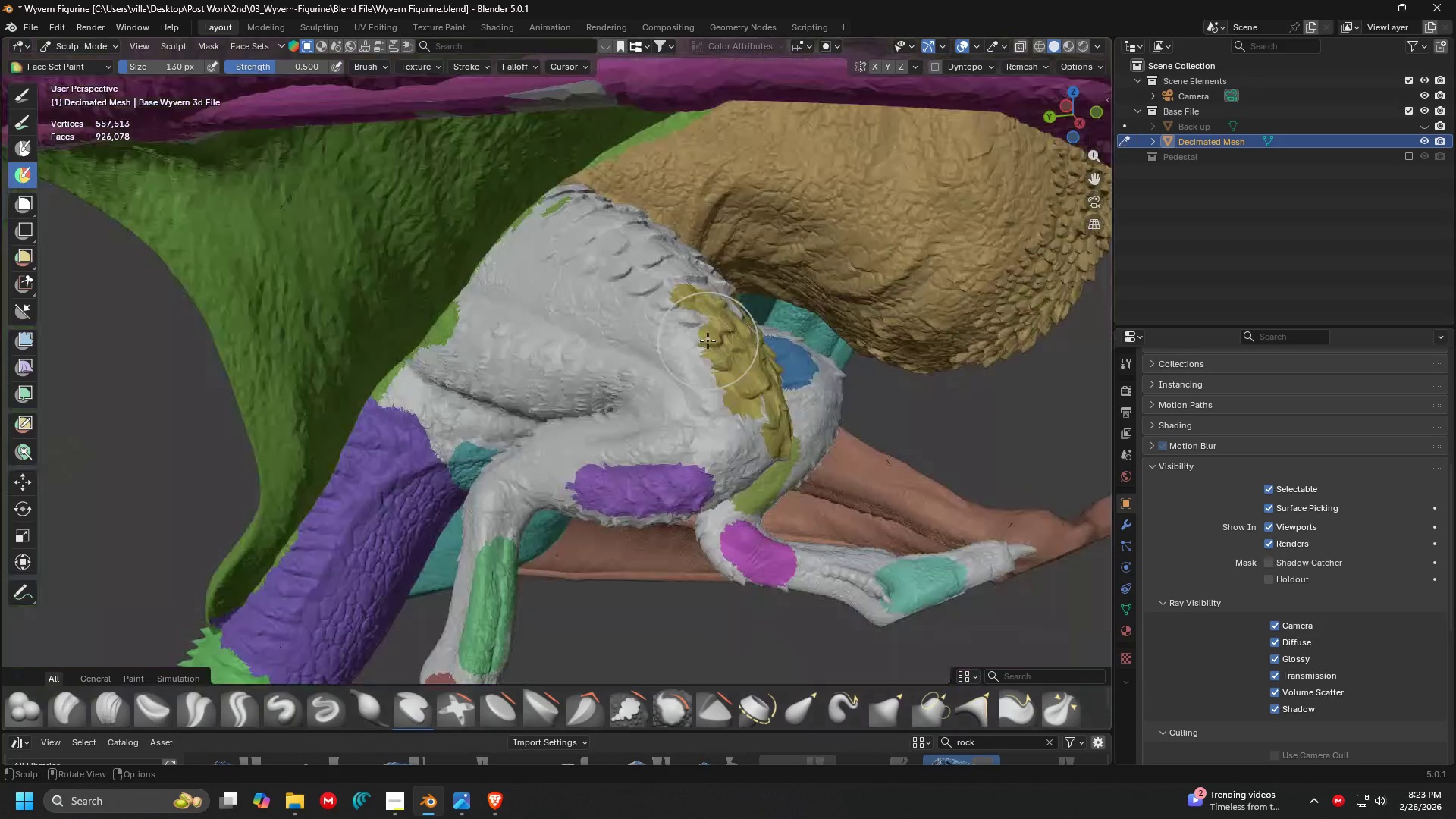 
key(F)
 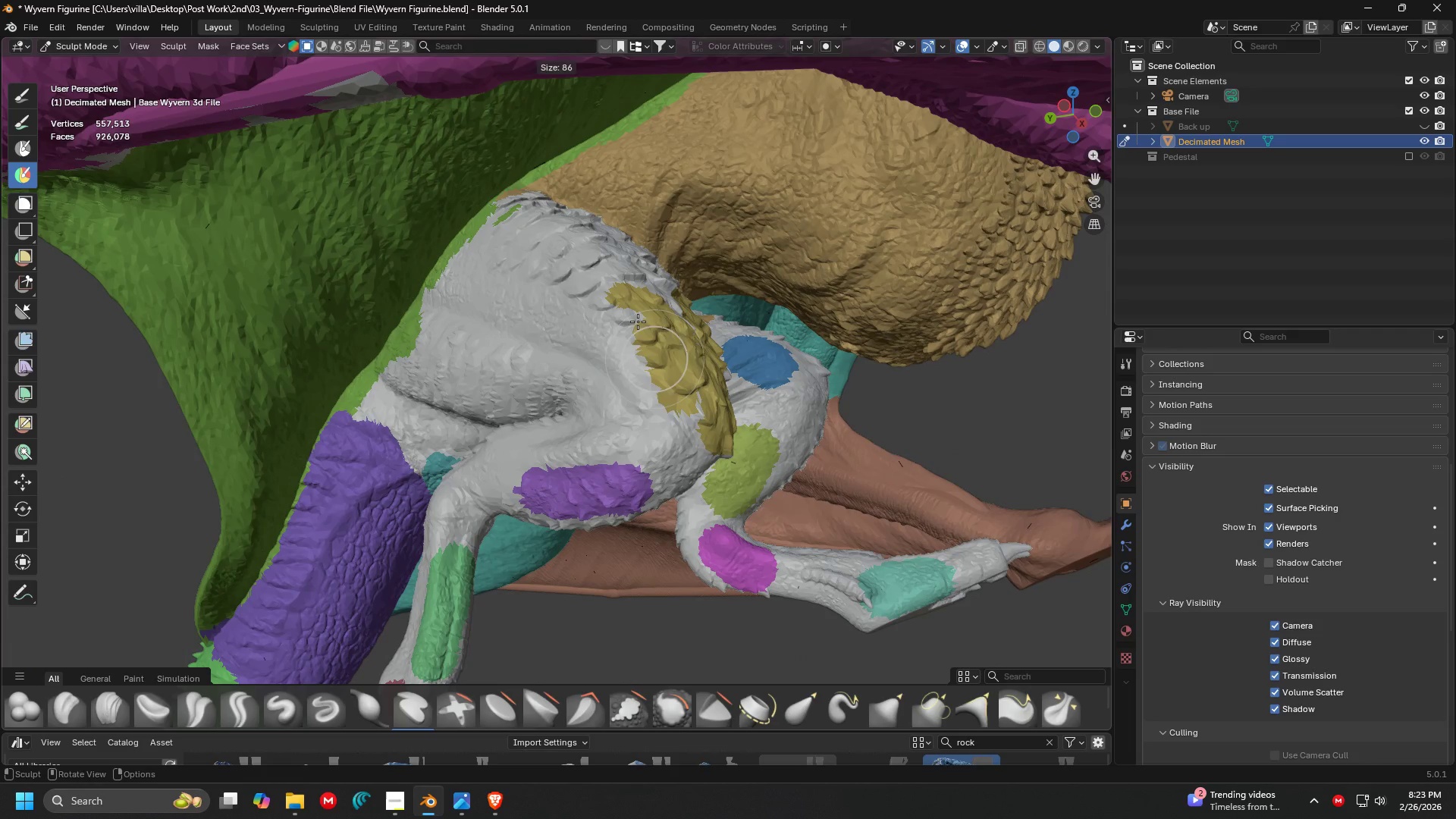 
left_click([647, 331])
 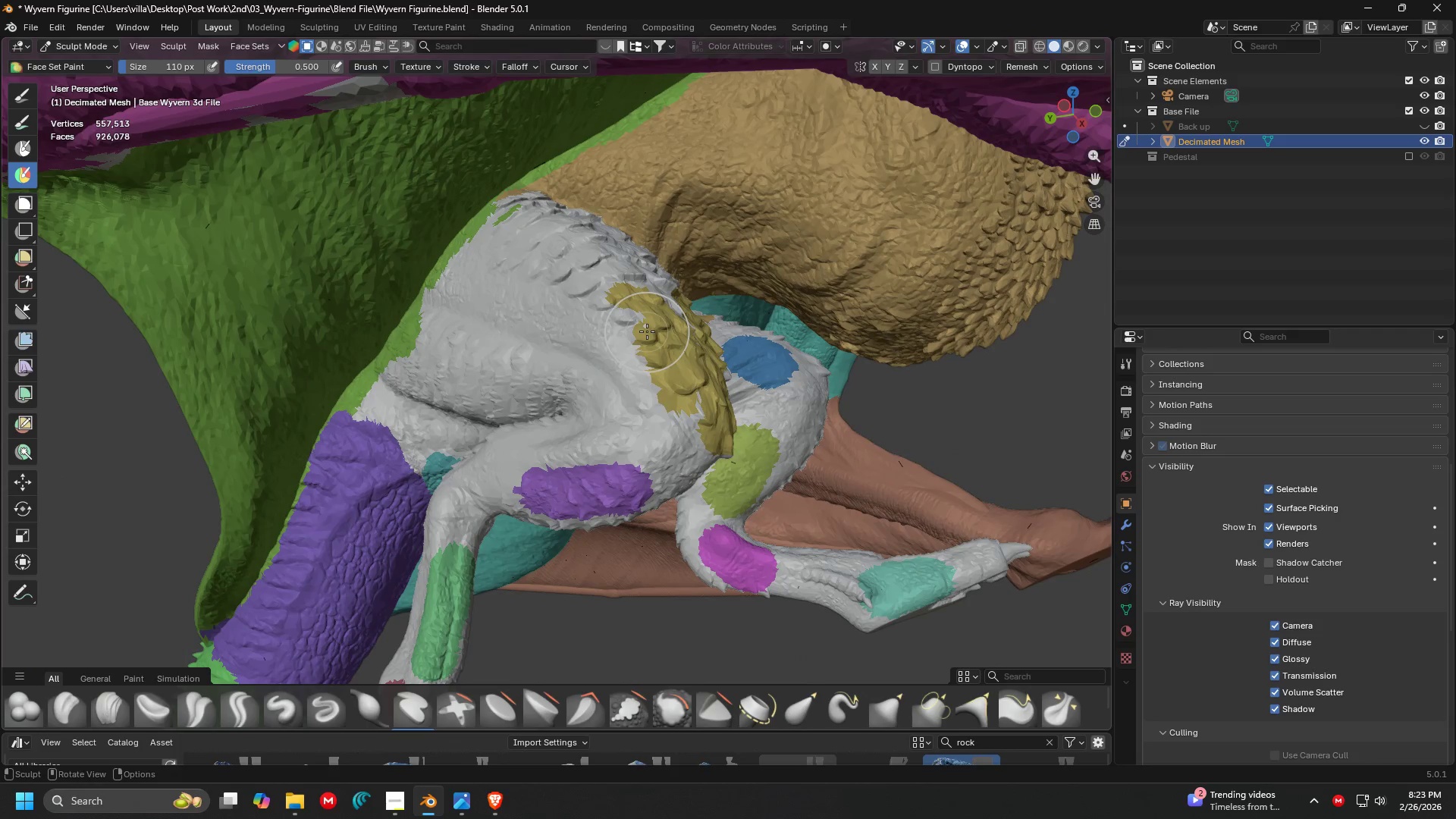 
key(Shift+ShiftLeft)
 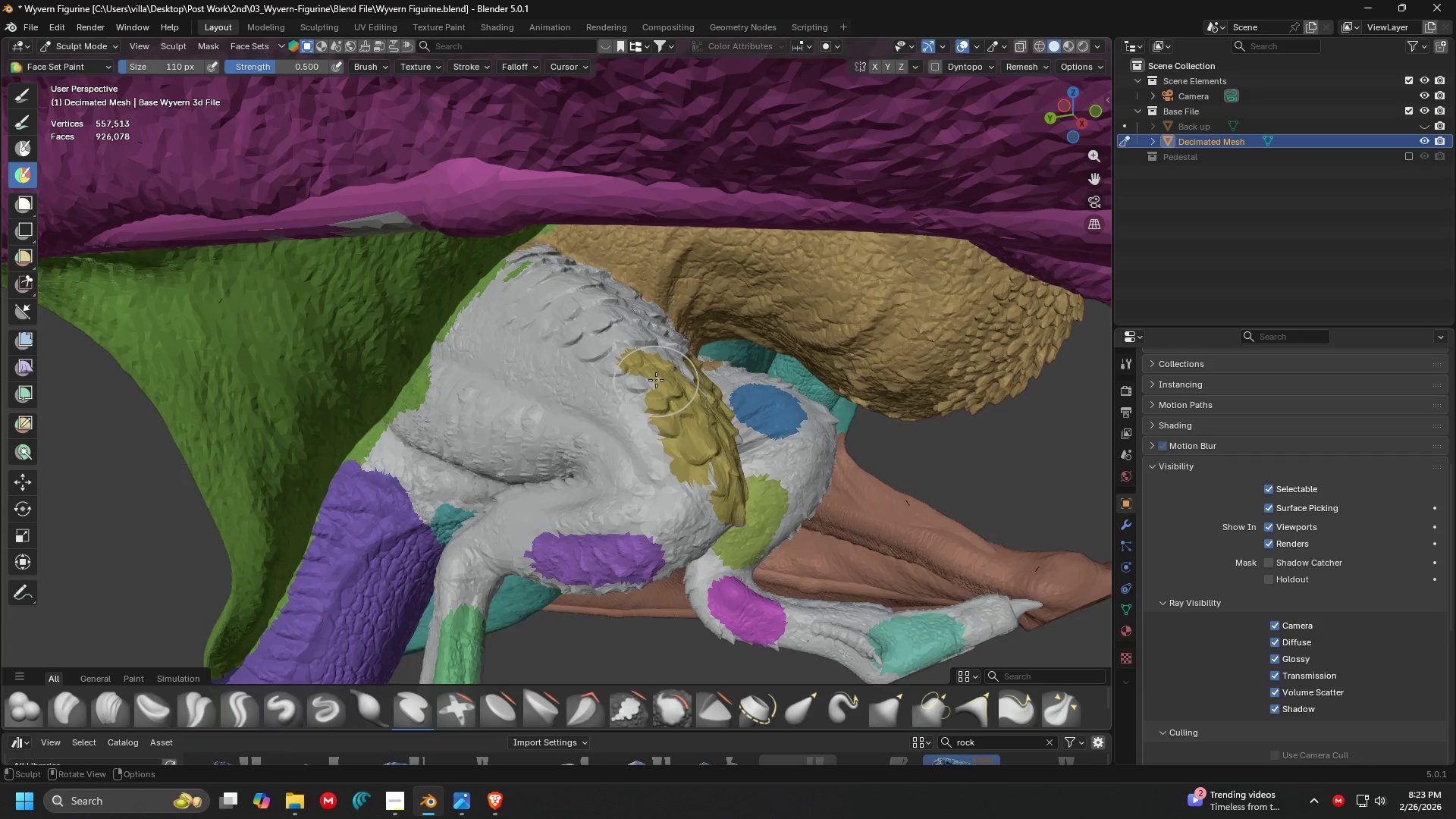 
key(F)
 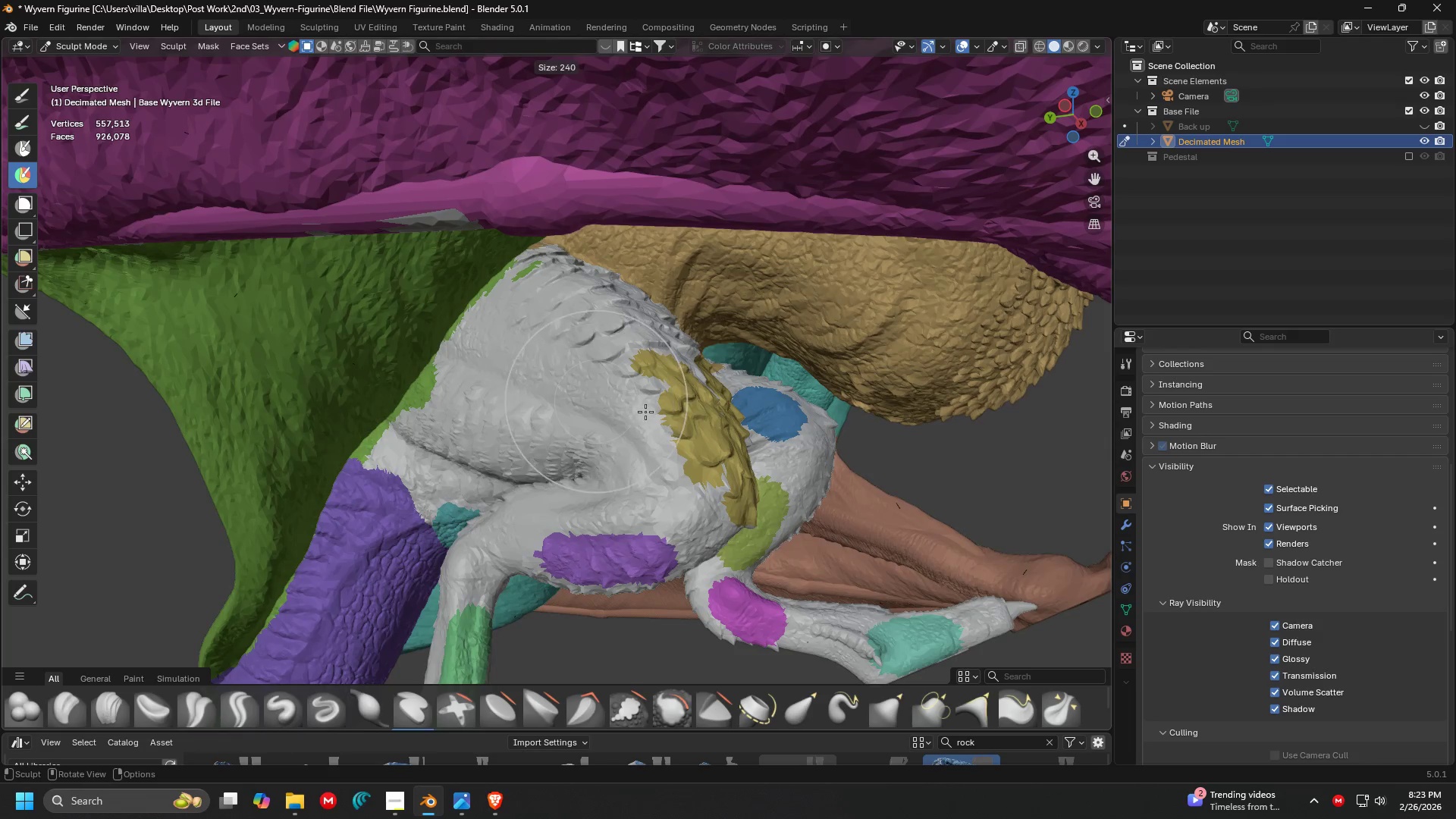 
scroll: coordinate [659, 380], scroll_direction: up, amount: 1.0
 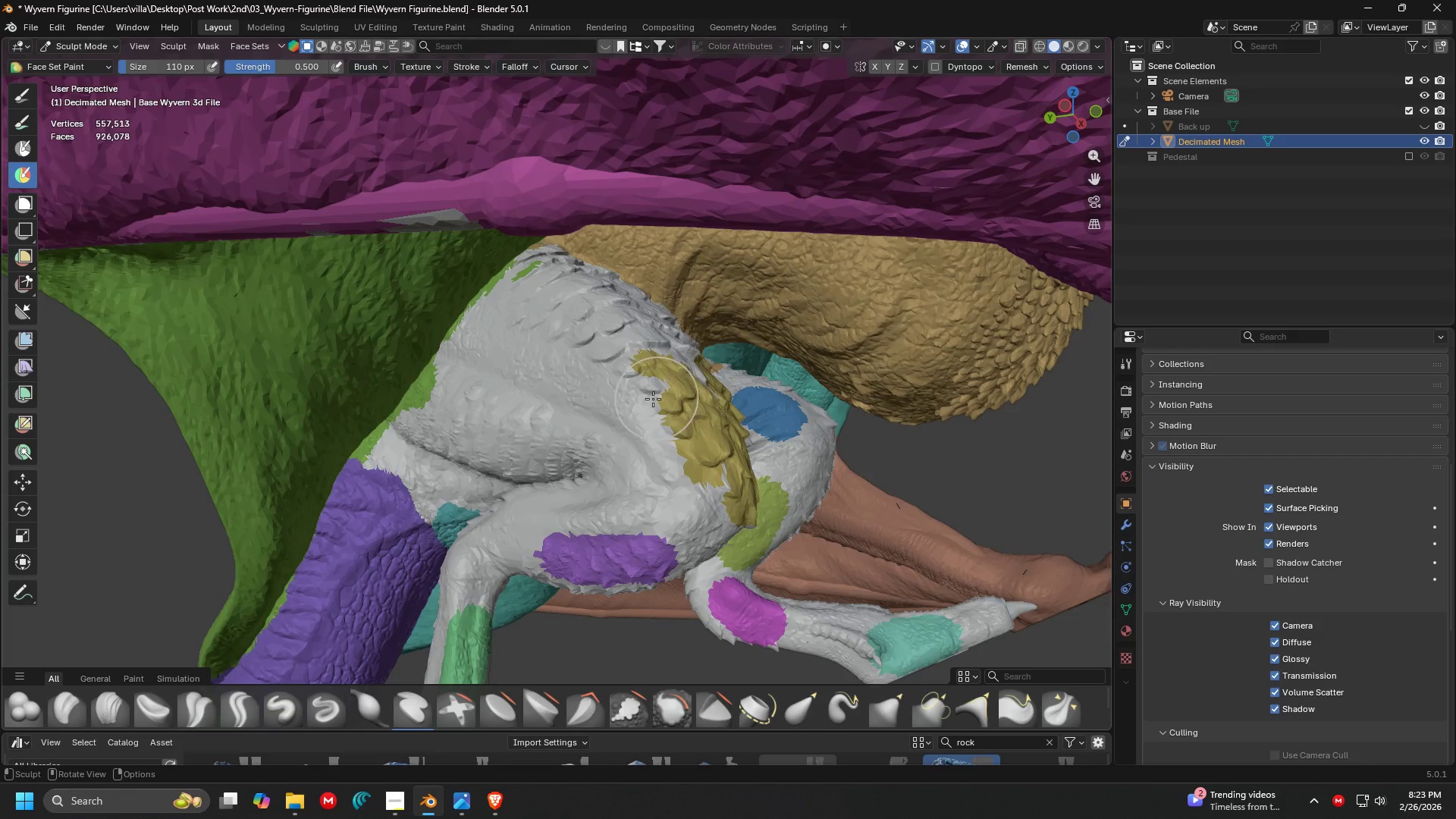 
left_click([646, 412])
 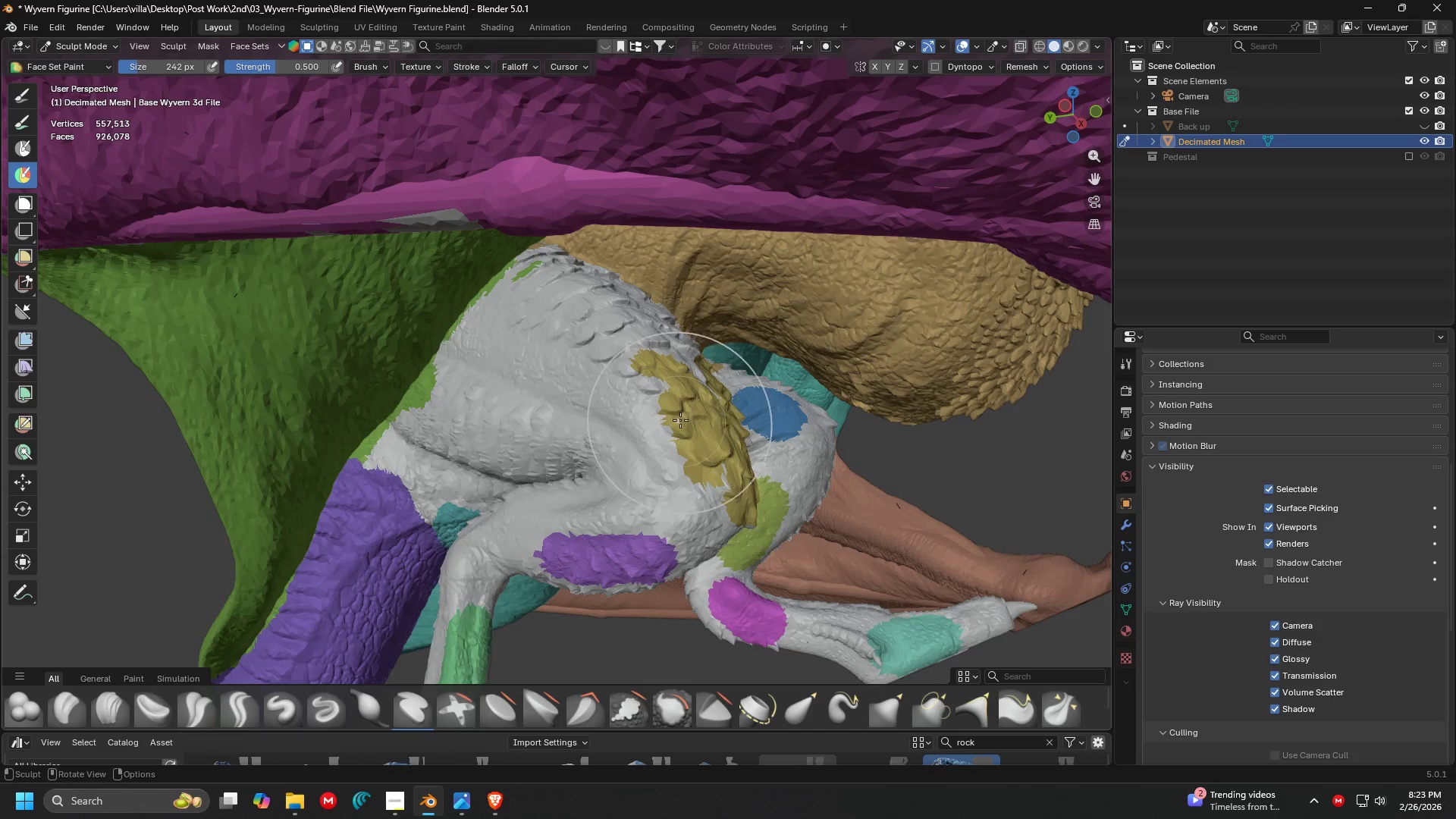 
hold_key(key=ControlLeft, duration=1.5)
left_click_drag(start_coordinate=[689, 422], to_coordinate=[462, 391])
 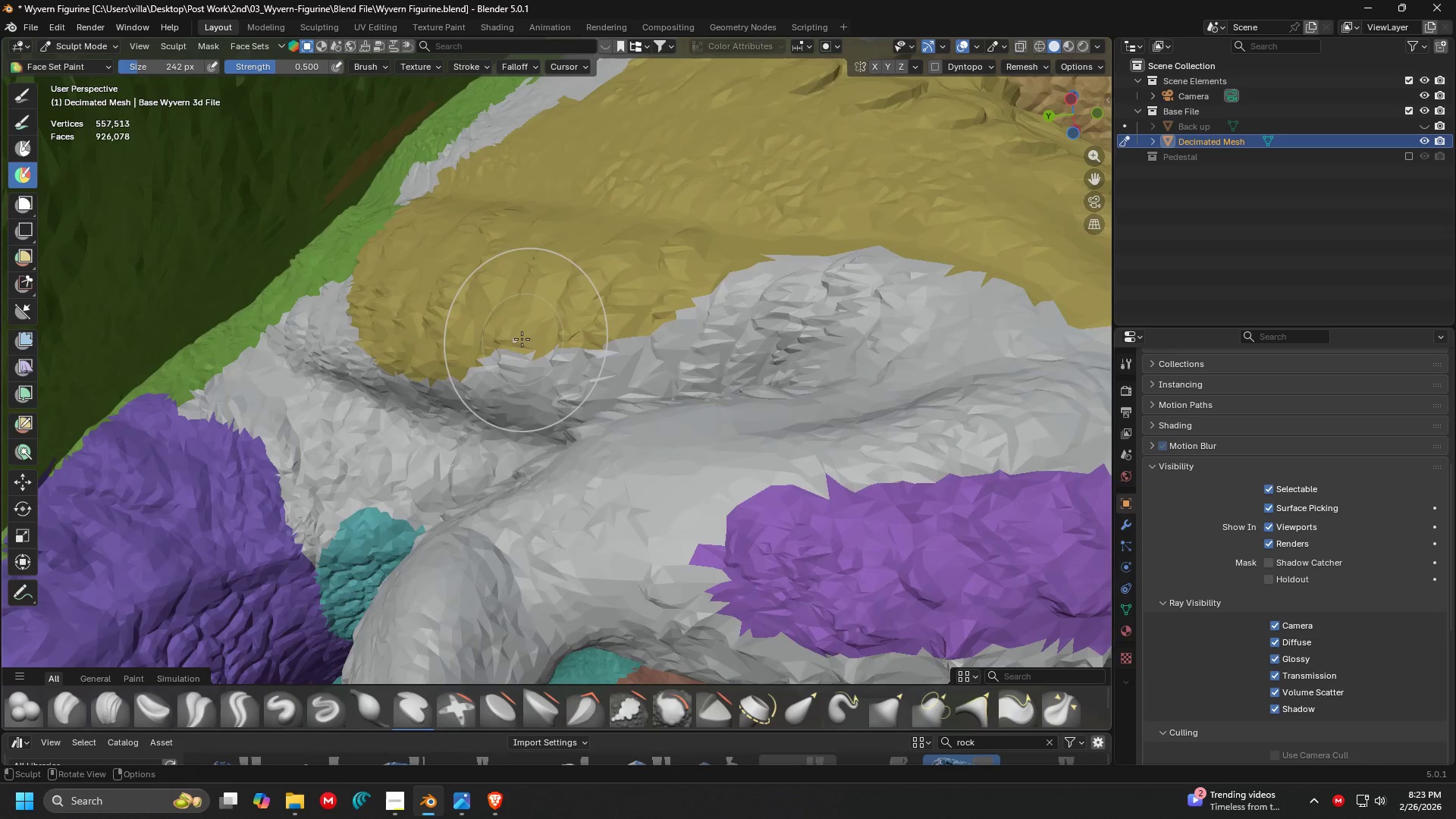 
hold_key(key=ControlLeft, duration=1.06)
 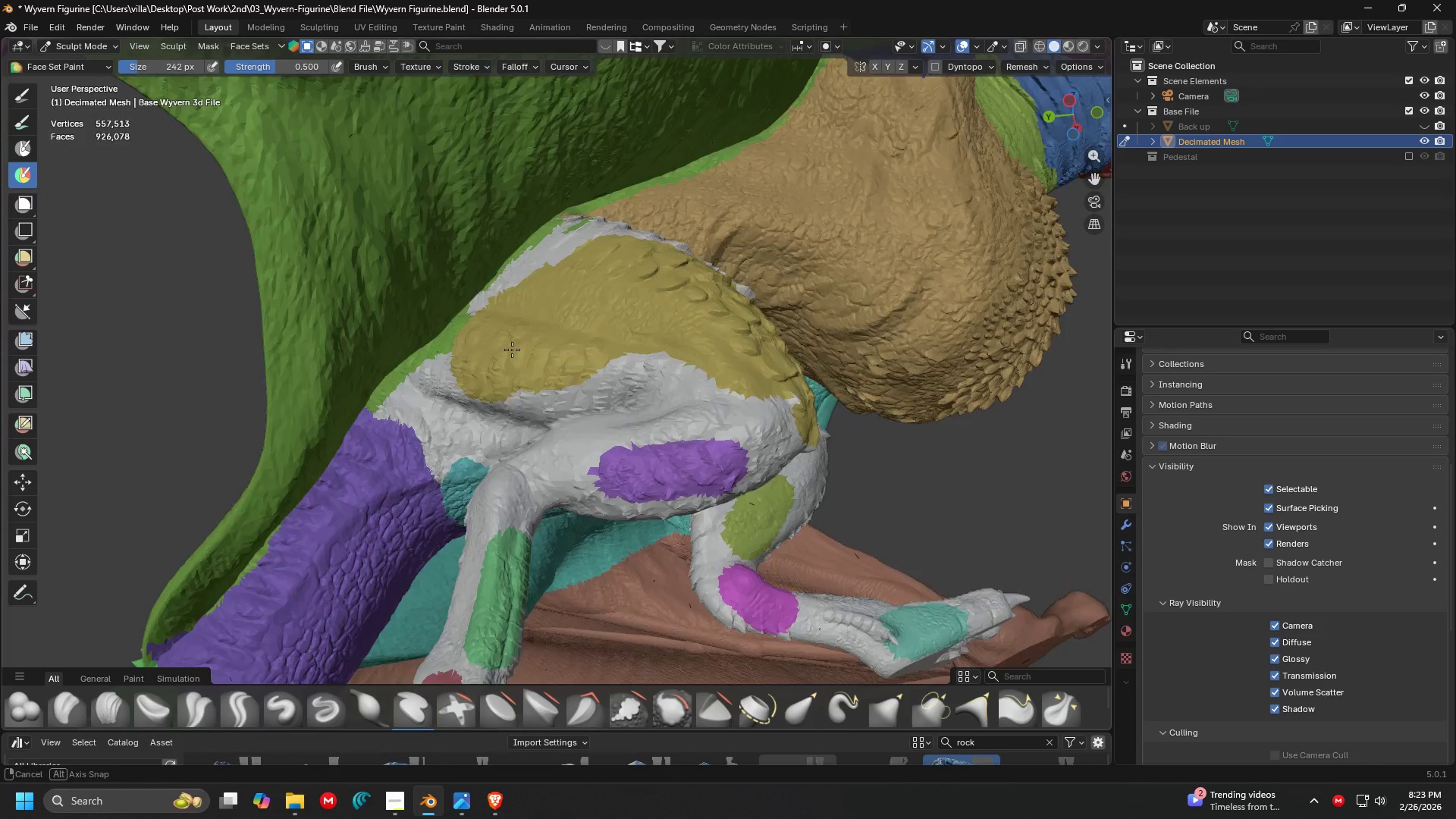 
key(Shift+ShiftLeft)
 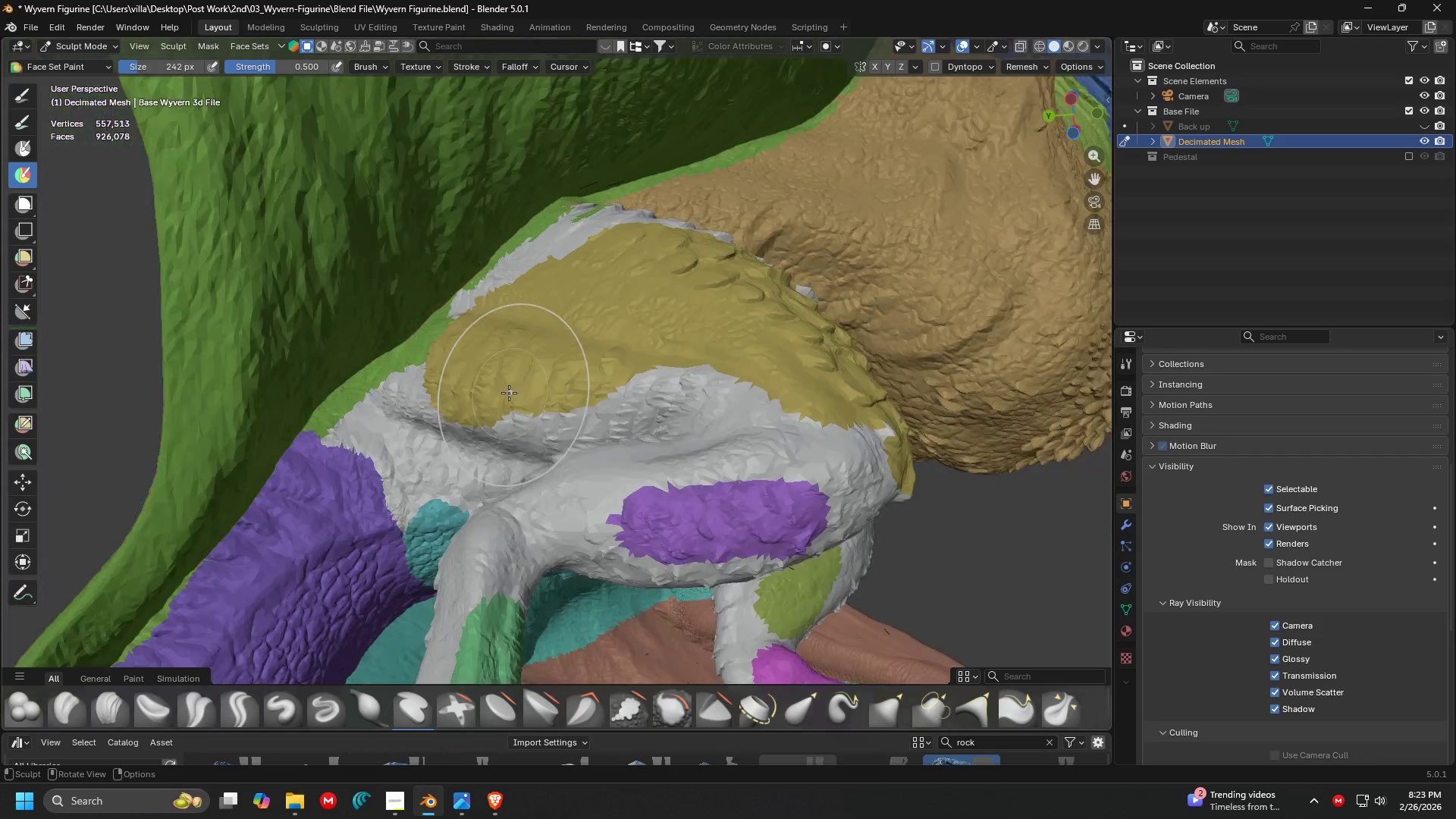 
hold_key(key=ShiftLeft, duration=0.5)
 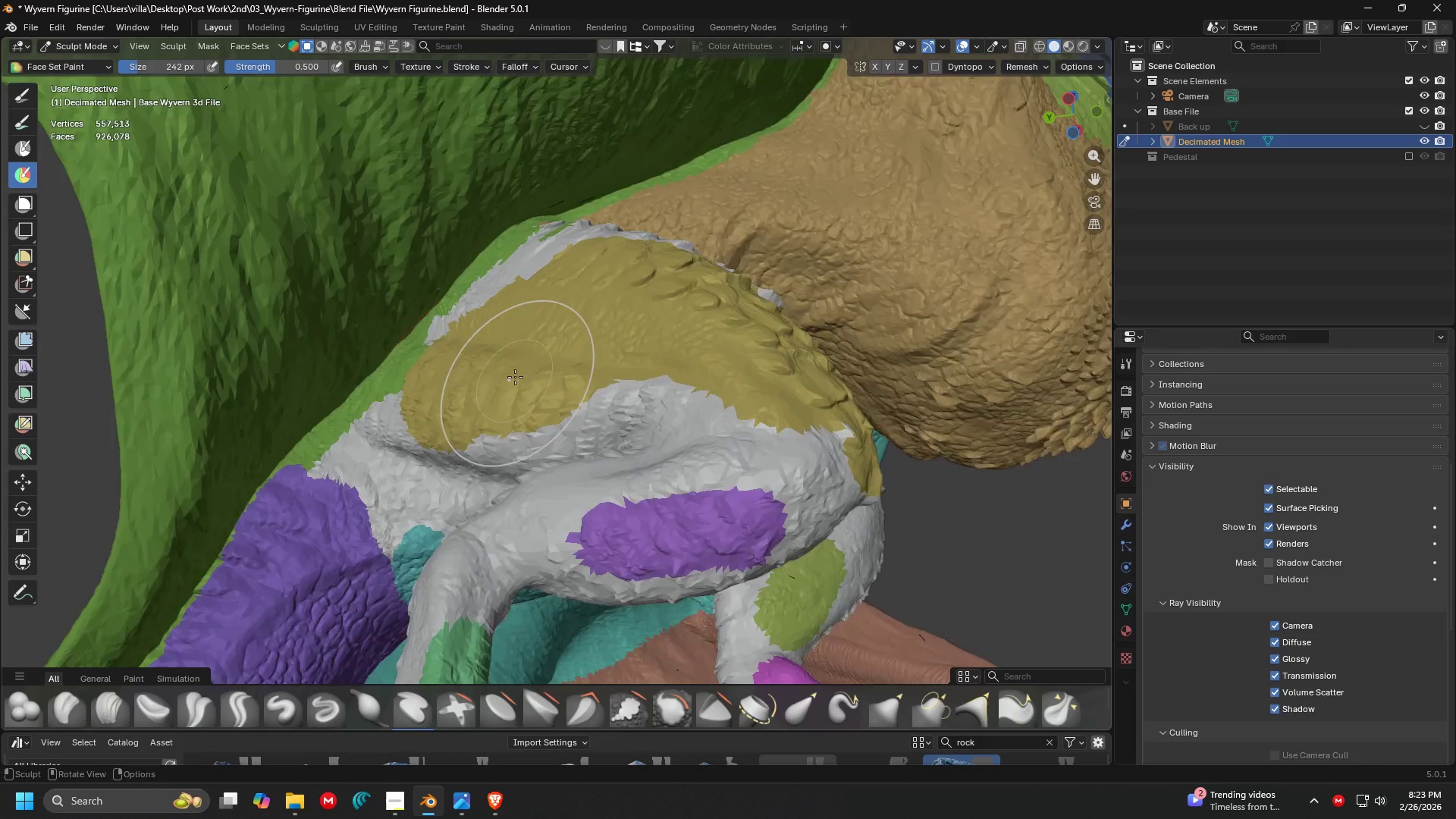 
scroll: coordinate [509, 393], scroll_direction: none, amount: 0.0
 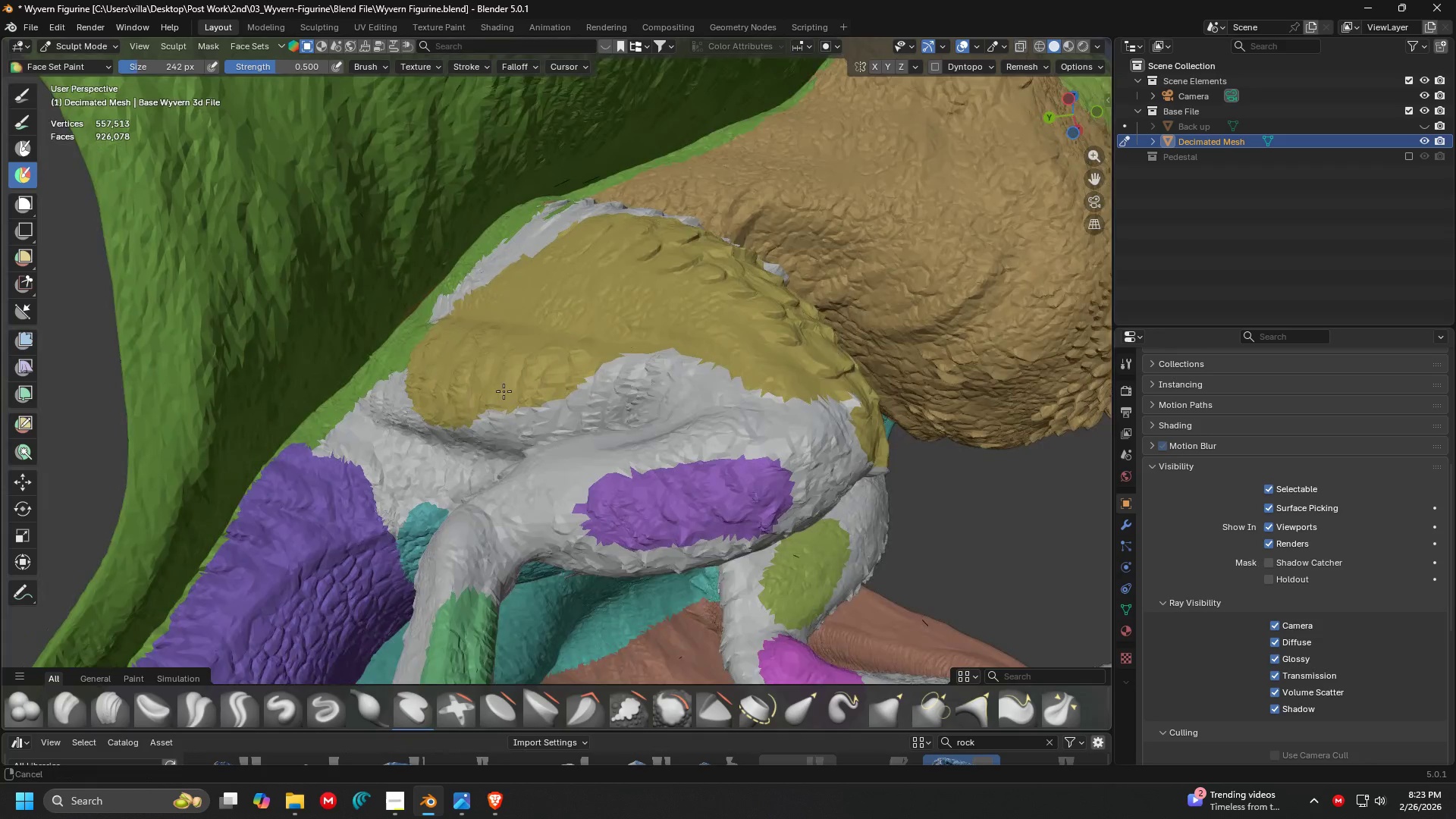 
key(Shift+ShiftLeft)
 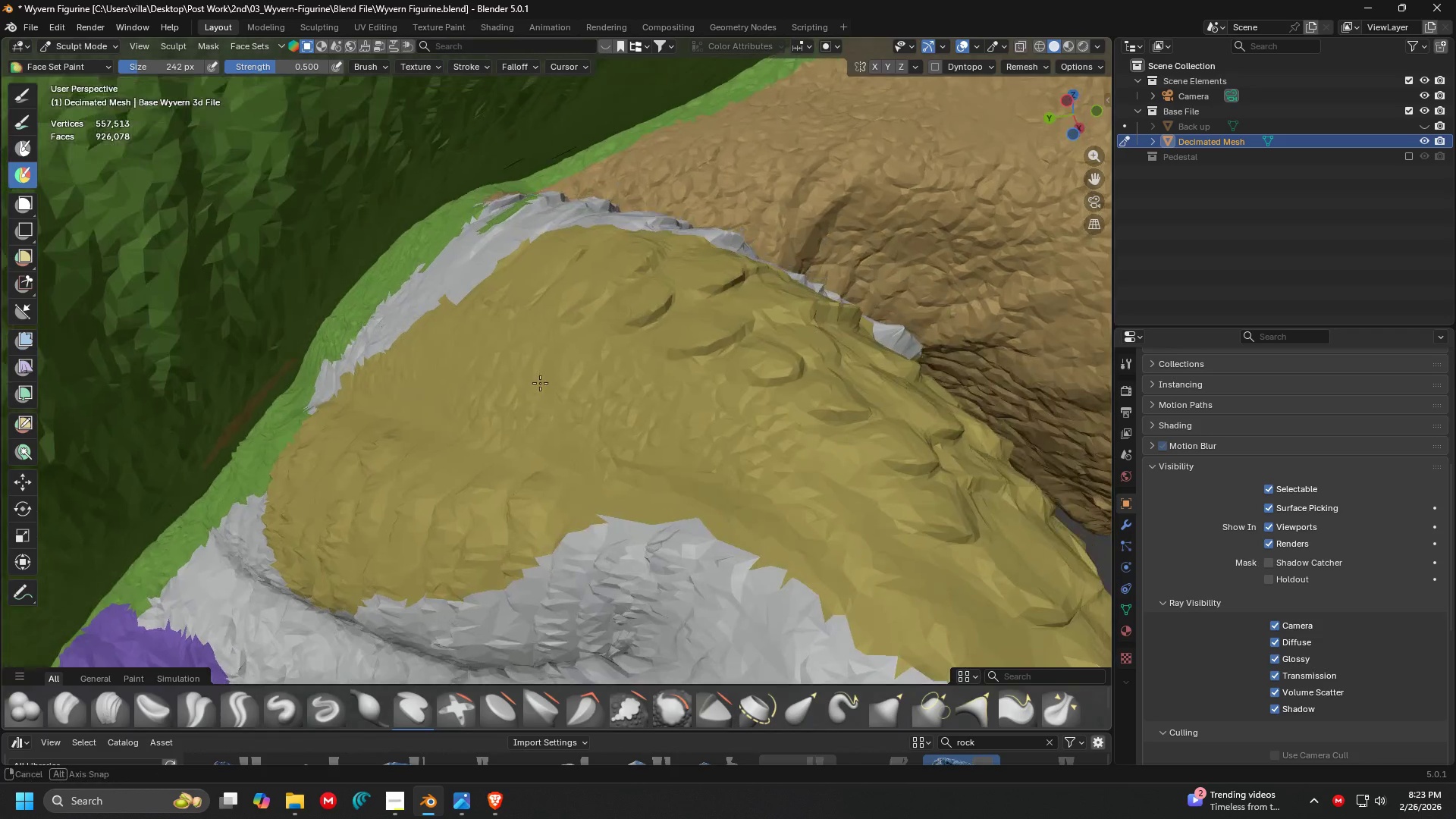 
scroll: coordinate [560, 338], scroll_direction: up, amount: 2.0
 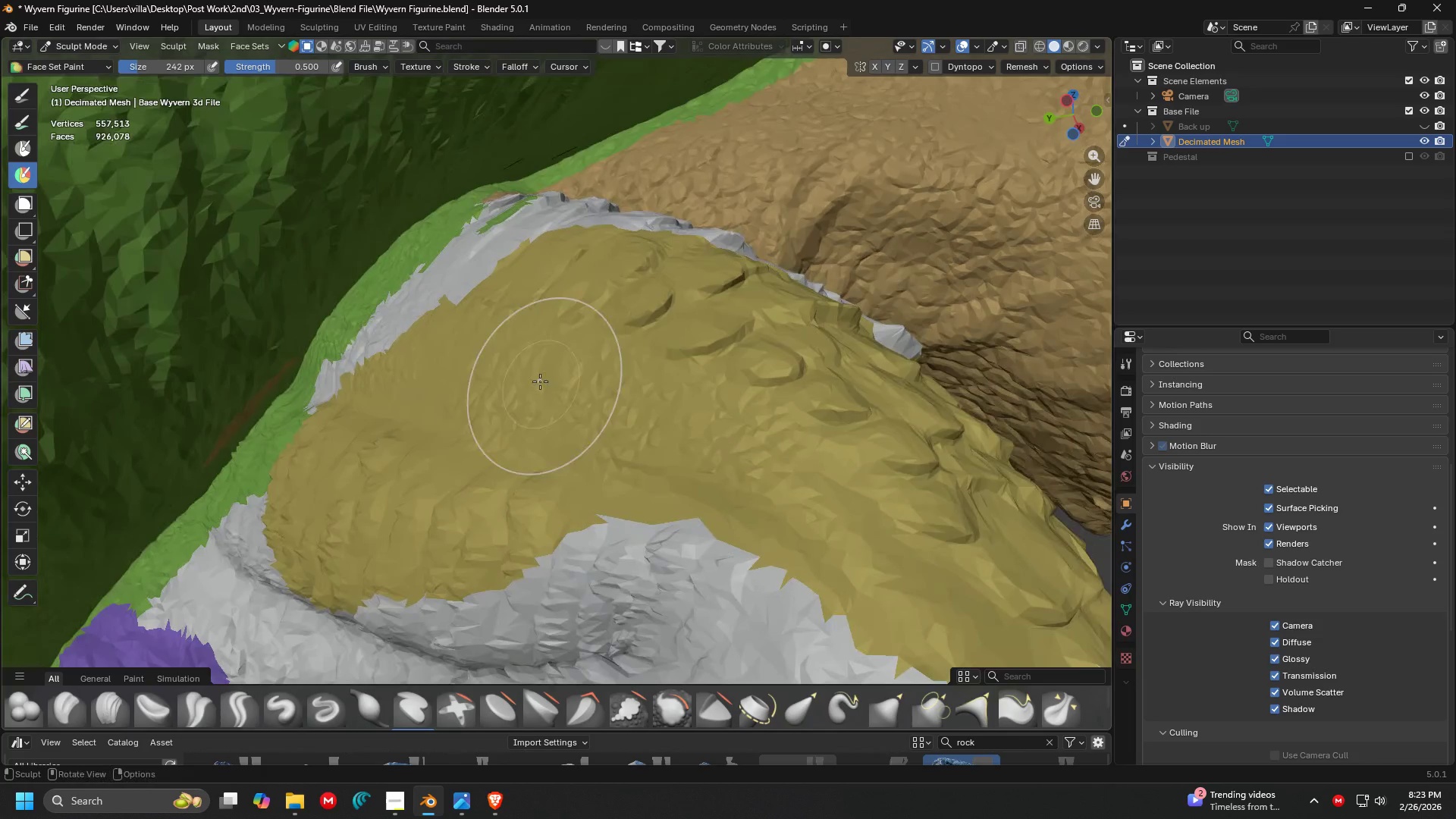 
hold_key(key=ControlLeft, duration=1.5)
left_click_drag(start_coordinate=[527, 331], to_coordinate=[400, 296])
 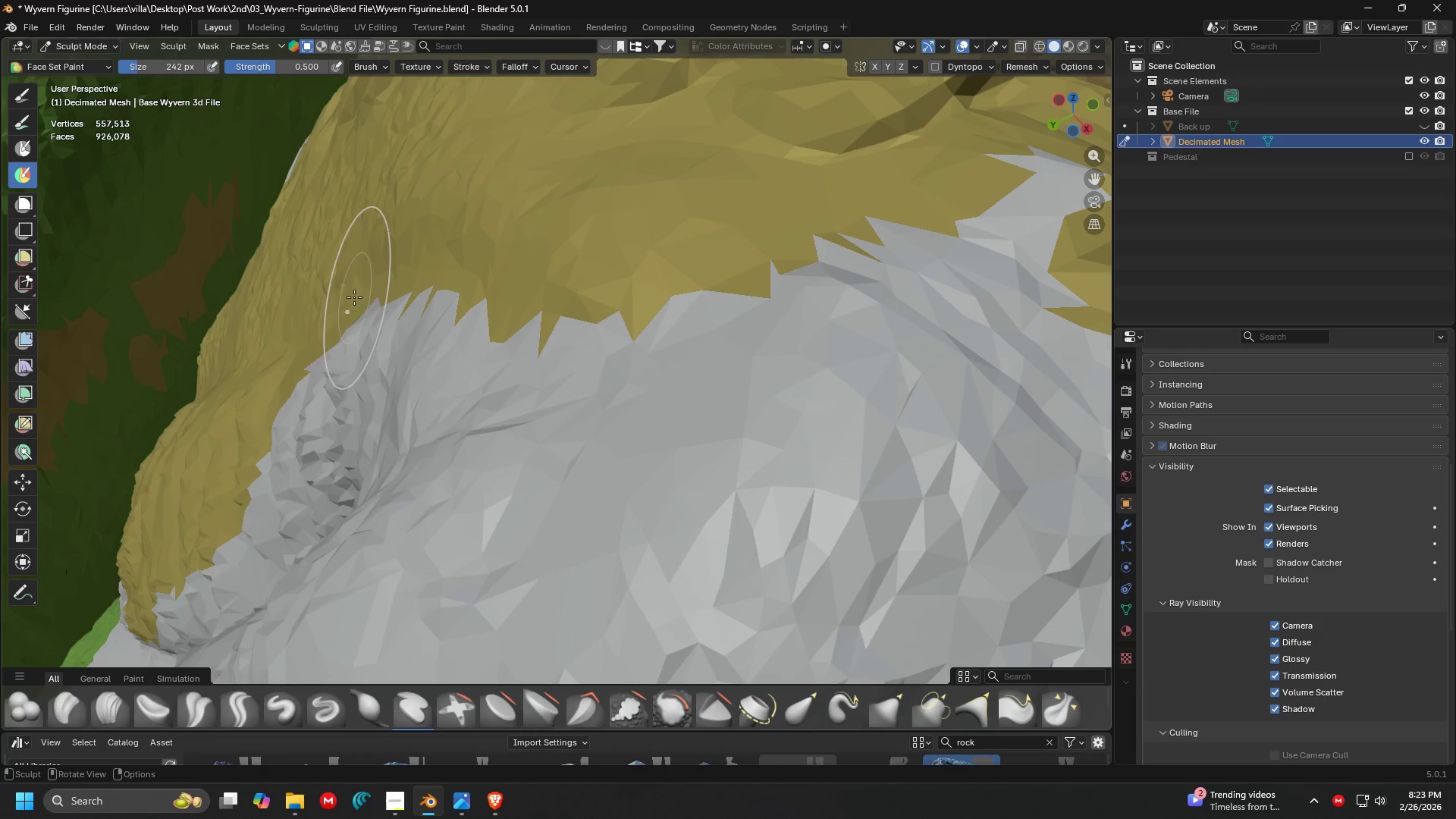 
hold_key(key=ControlLeft, duration=1.51)
 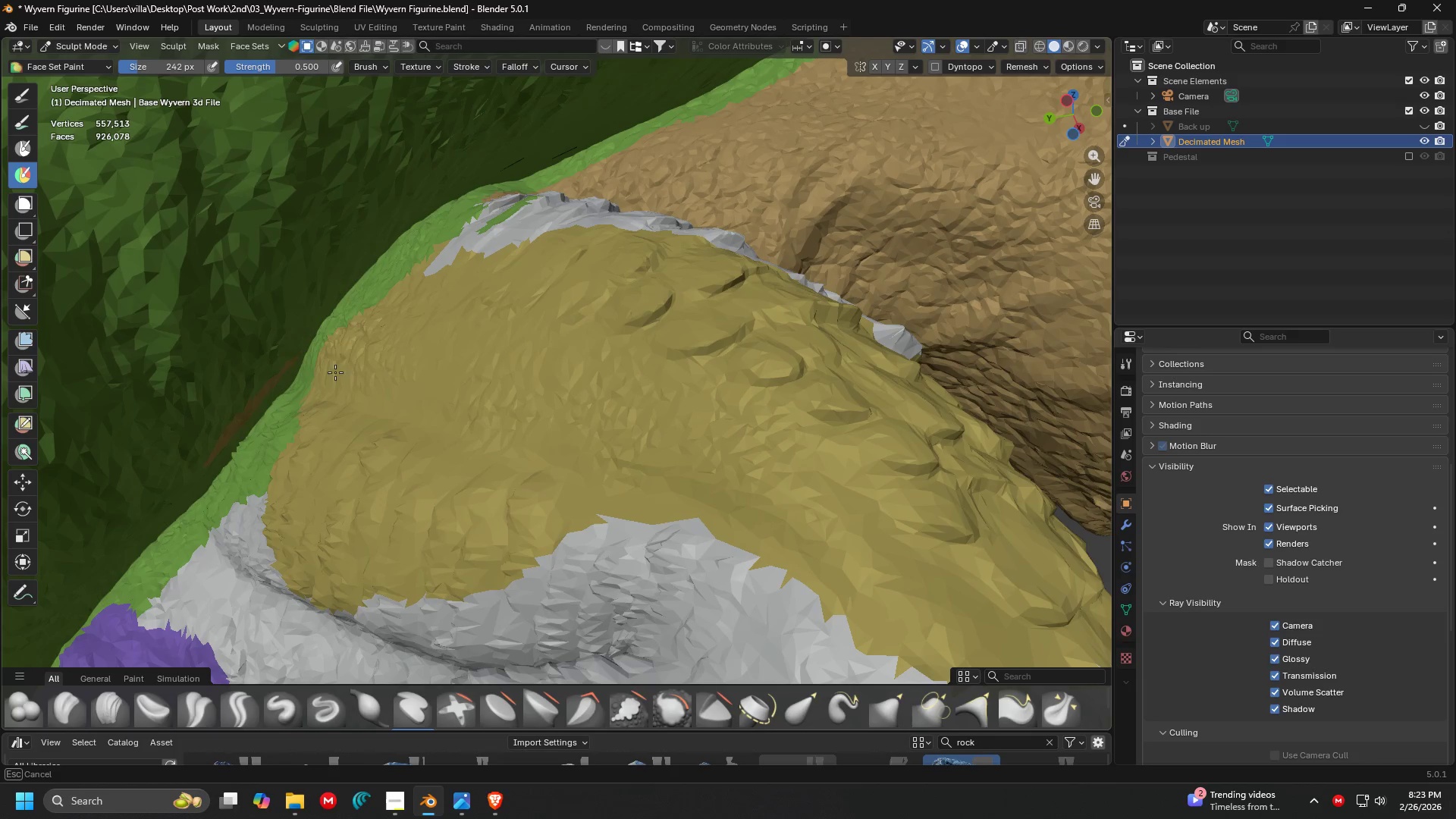 
hold_key(key=ControlLeft, duration=1.5)
 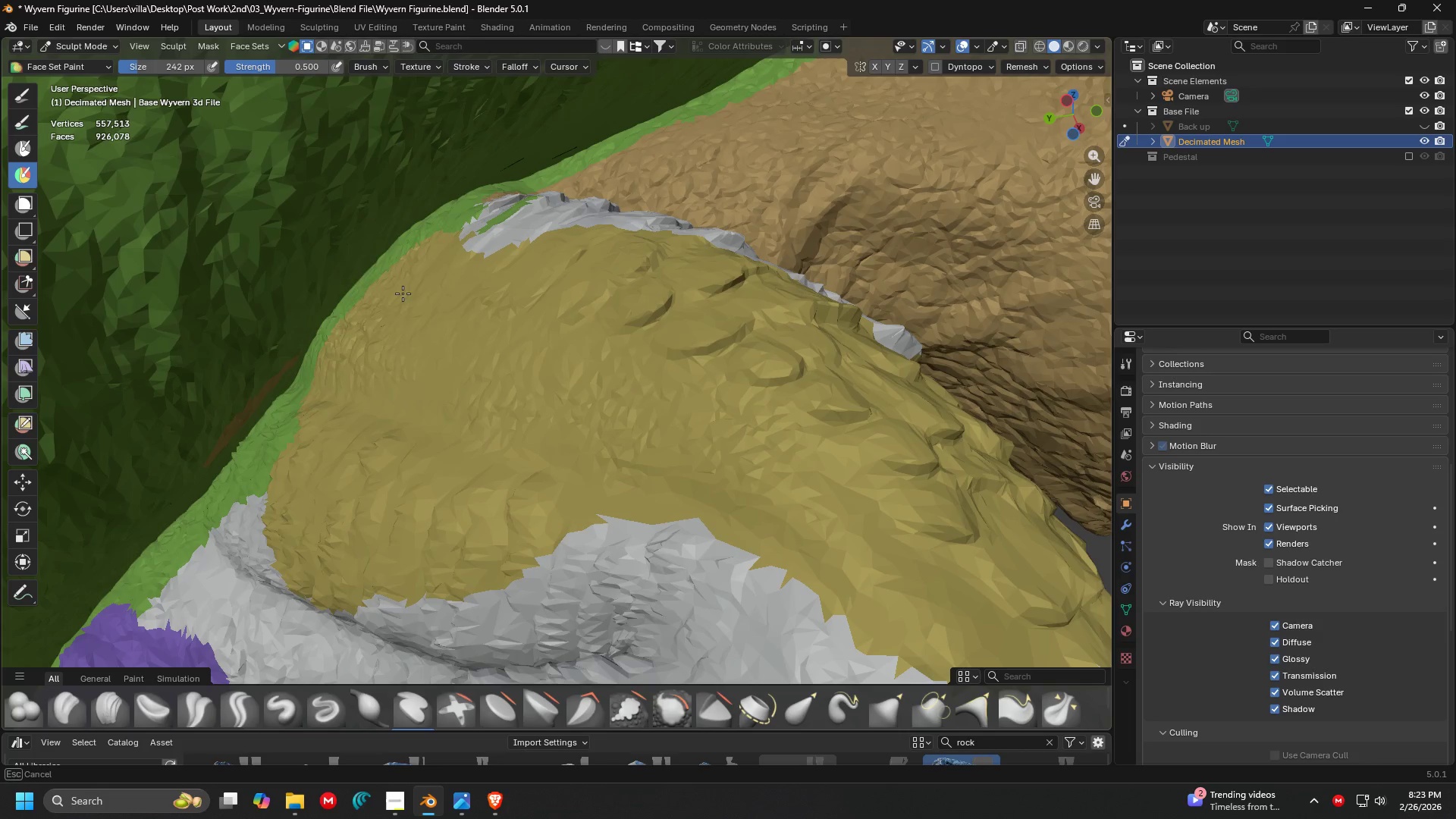 
key(Control+ControlLeft)
 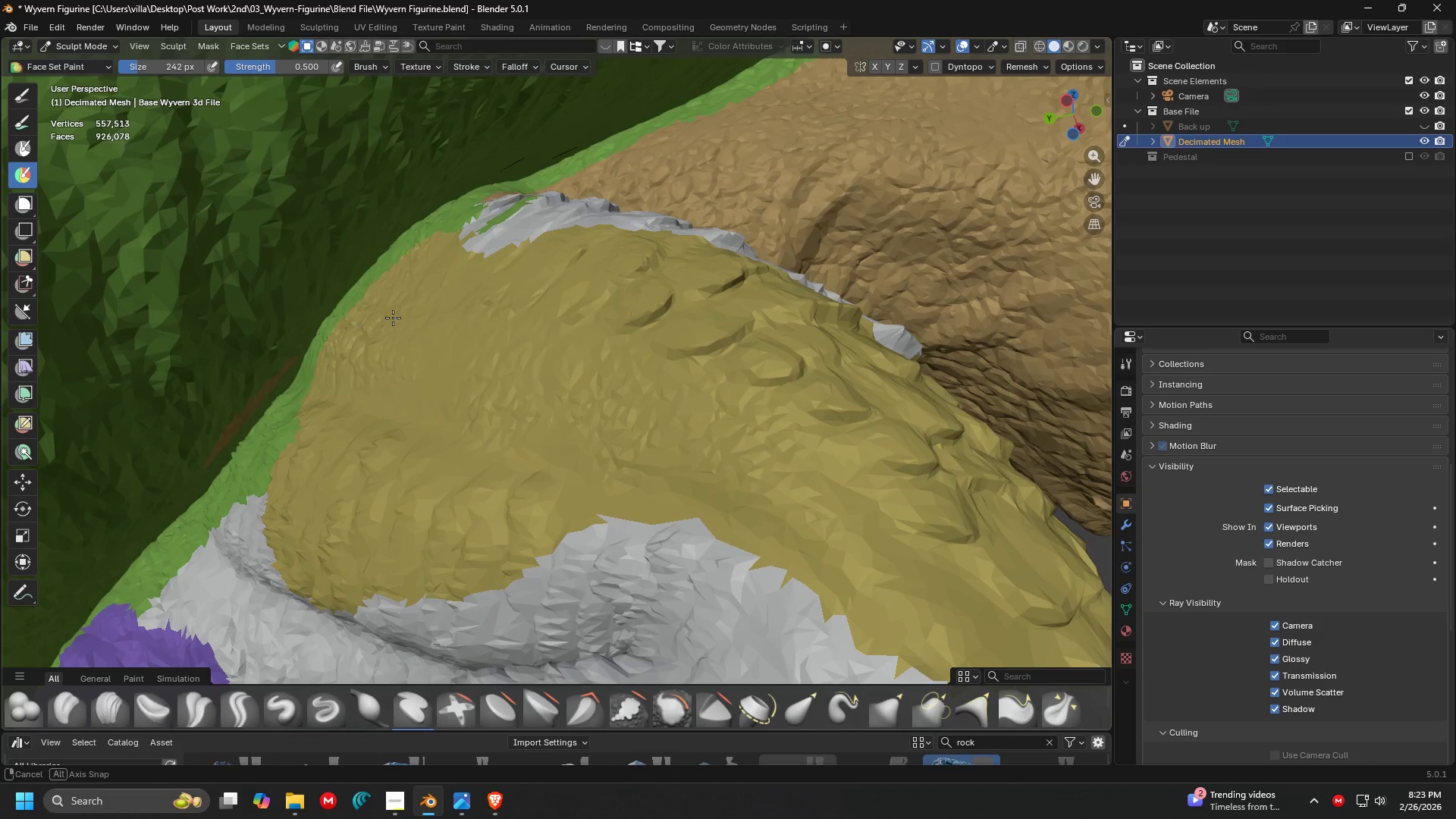 
hold_key(key=ShiftLeft, duration=0.33)
scroll: coordinate [419, 331], scroll_direction: down, amount: 1.0
 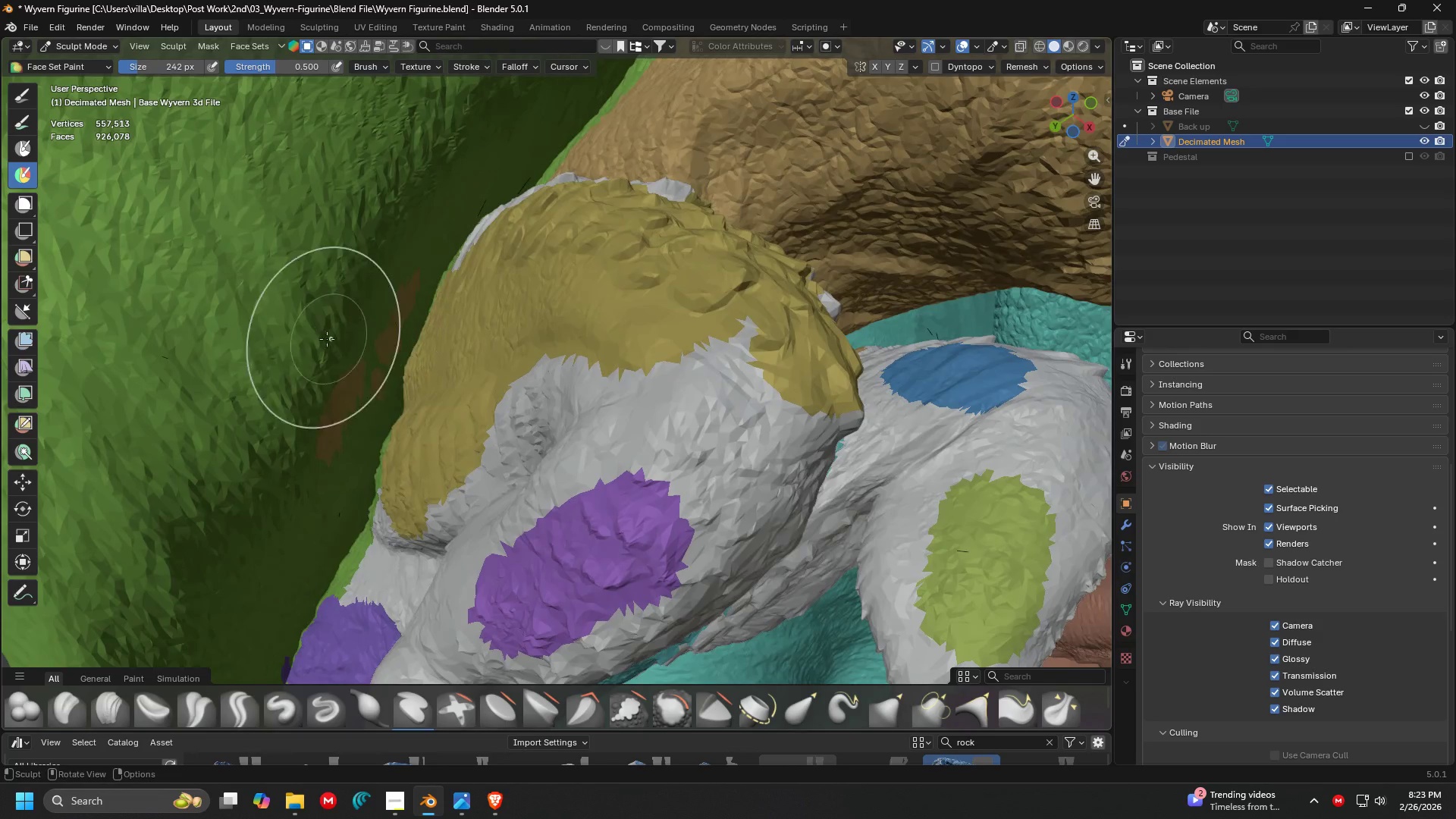 
hold_key(key=ControlLeft, duration=1.5)
left_click_drag(start_coordinate=[339, 314], to_coordinate=[366, 364])
 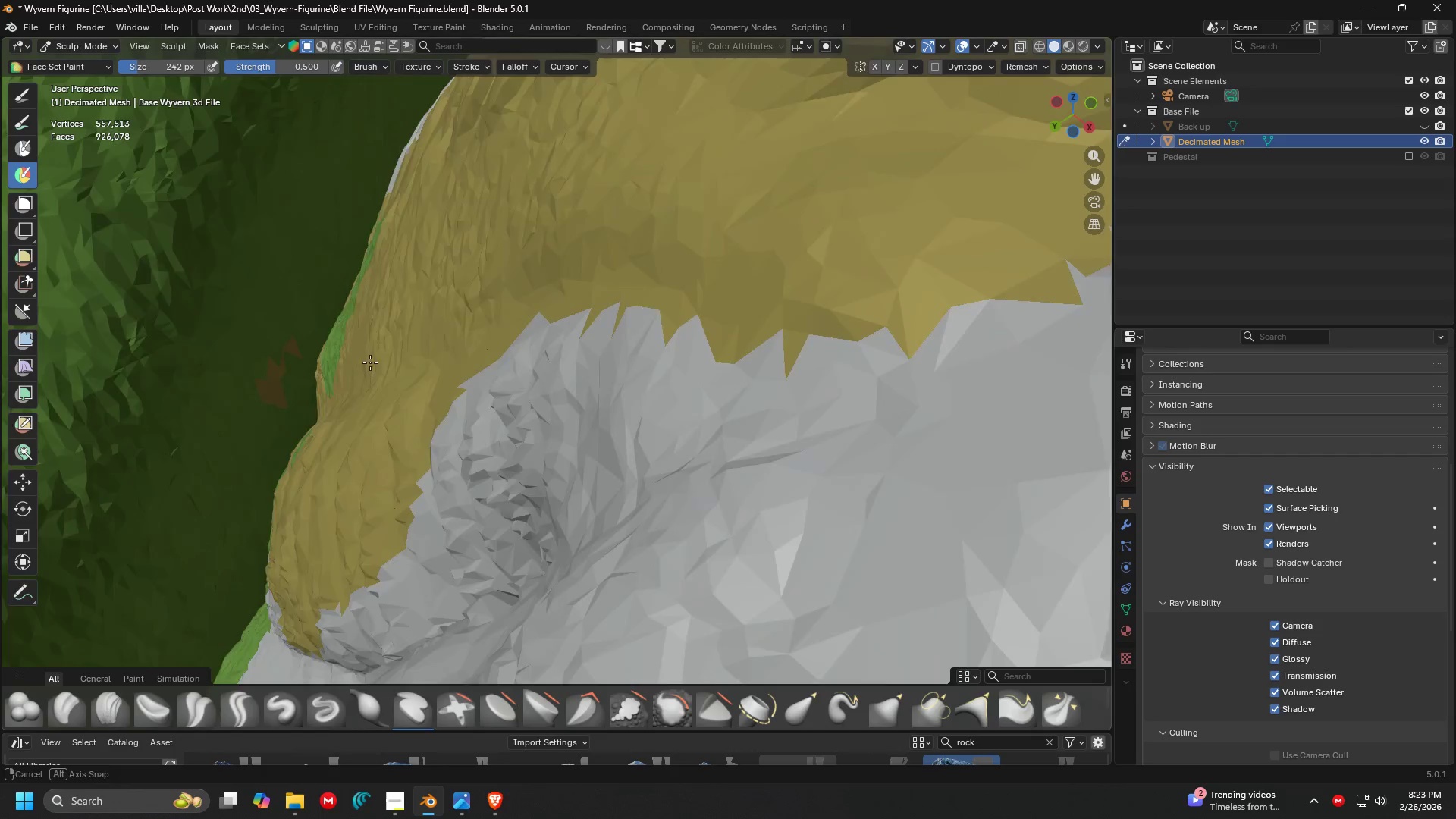 
hold_key(key=ControlLeft, duration=0.59)
 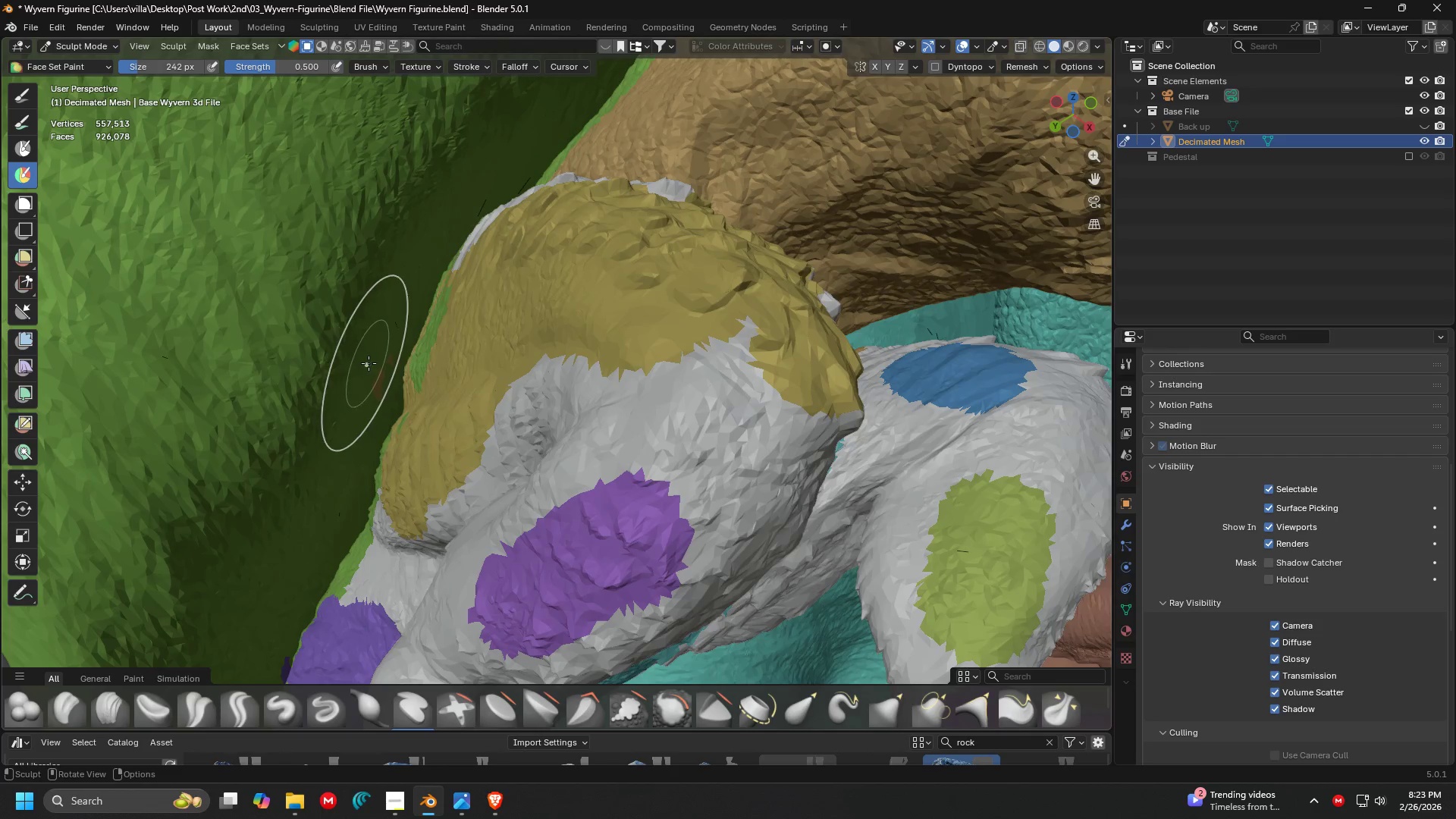 
key(Shift+ShiftLeft)
 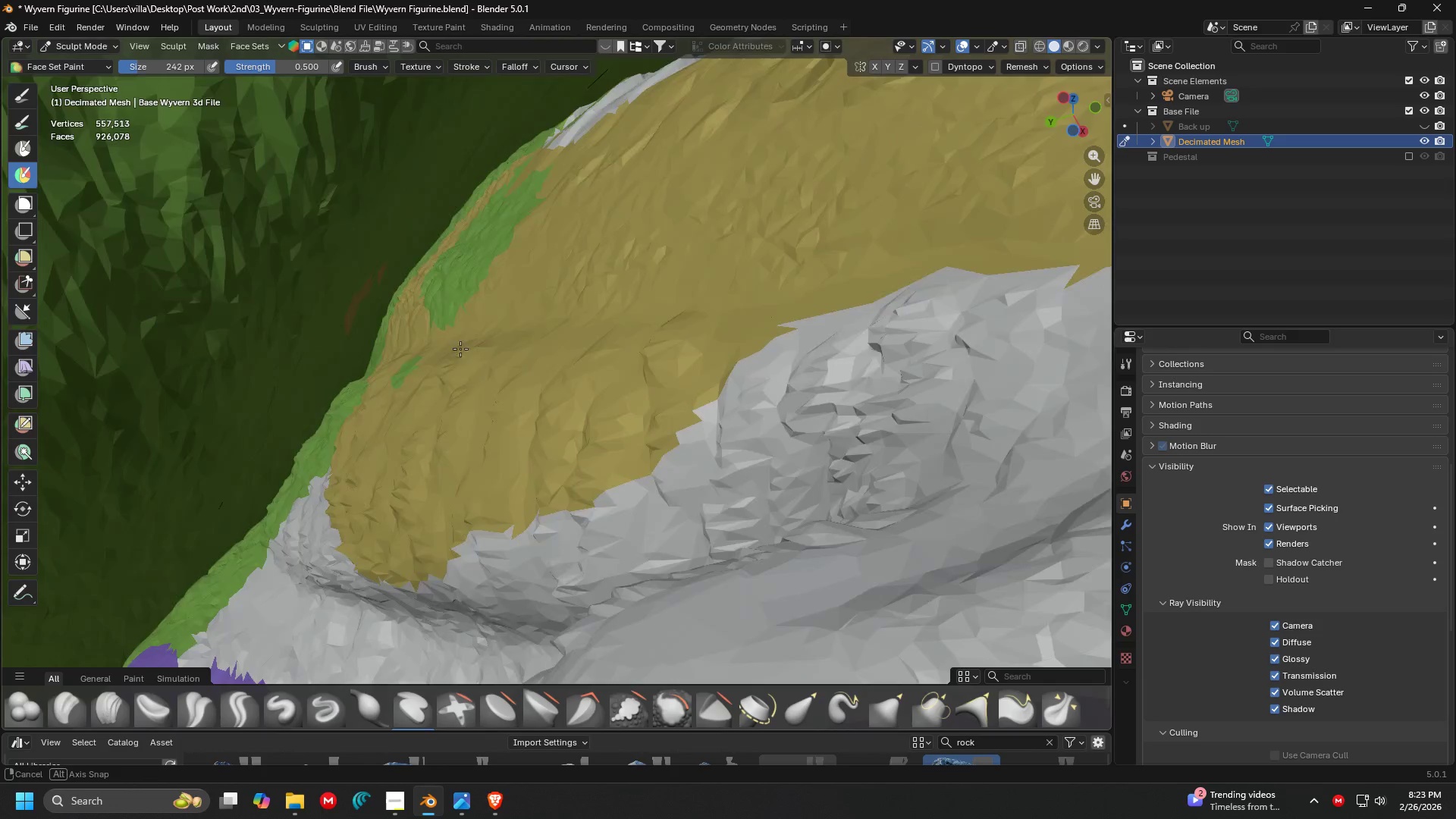 
scroll: coordinate [369, 362], scroll_direction: up, amount: 2.0
 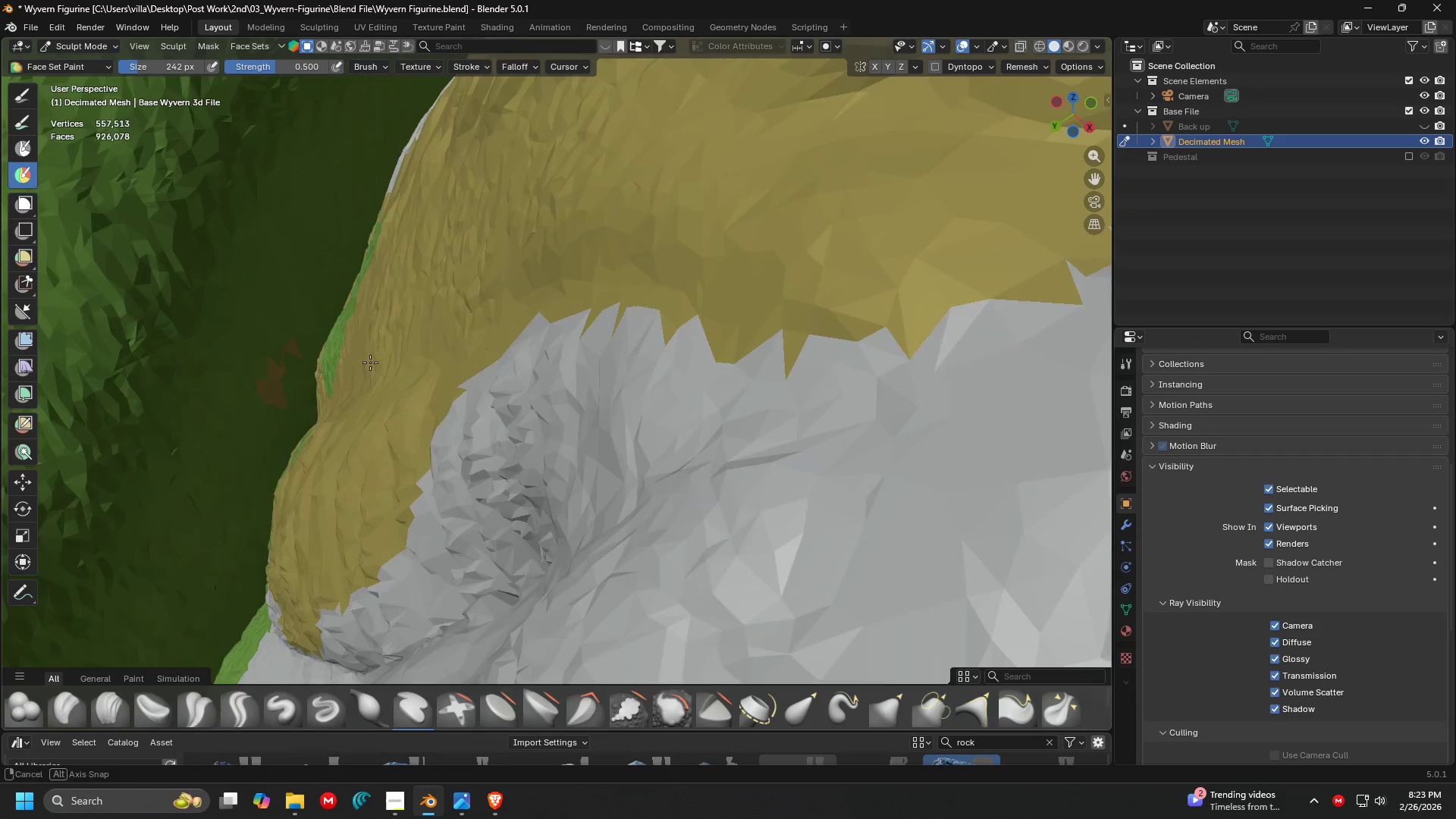 
key(Shift+ShiftLeft)
 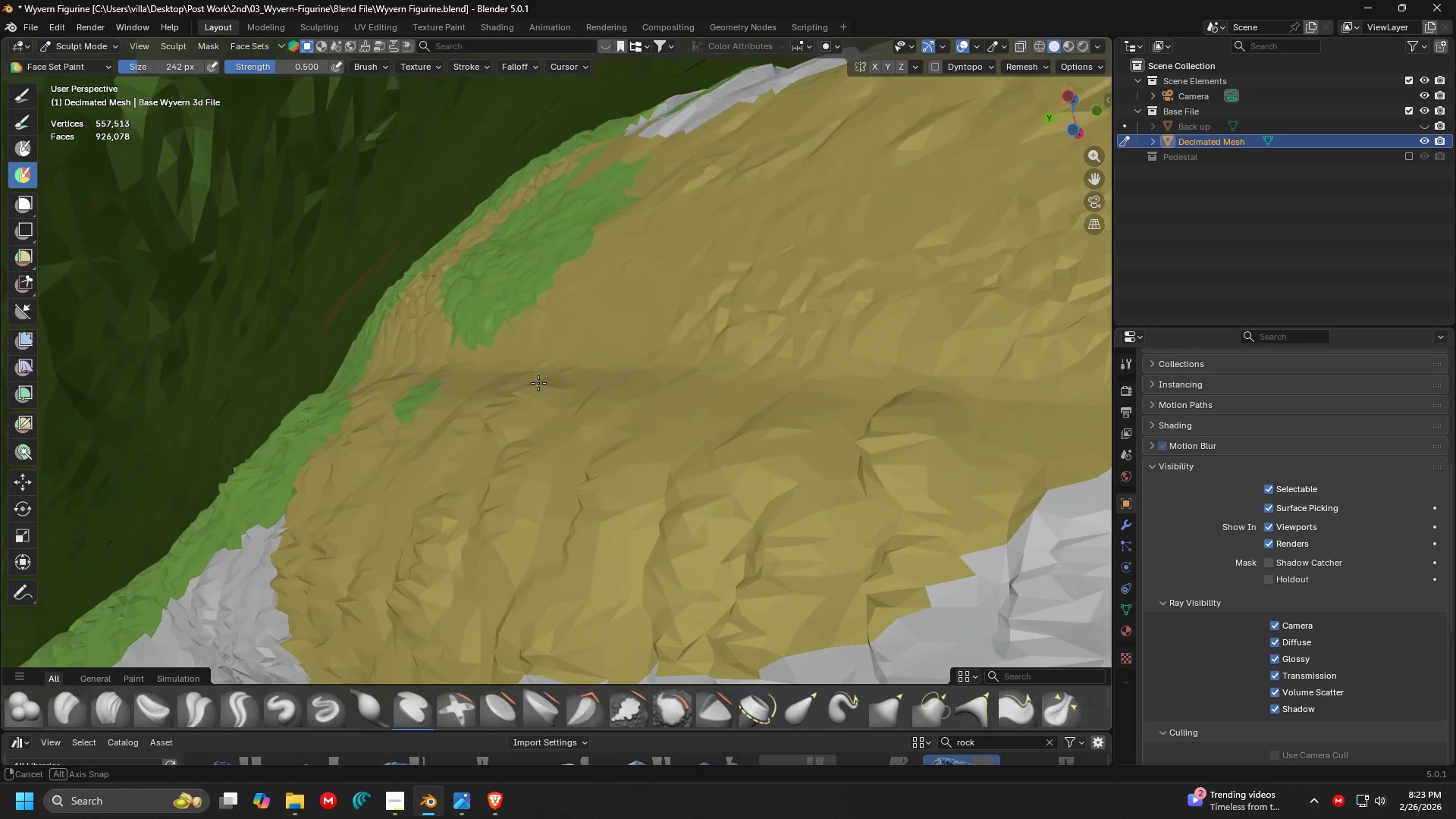 
scroll: coordinate [512, 347], scroll_direction: up, amount: 1.0
 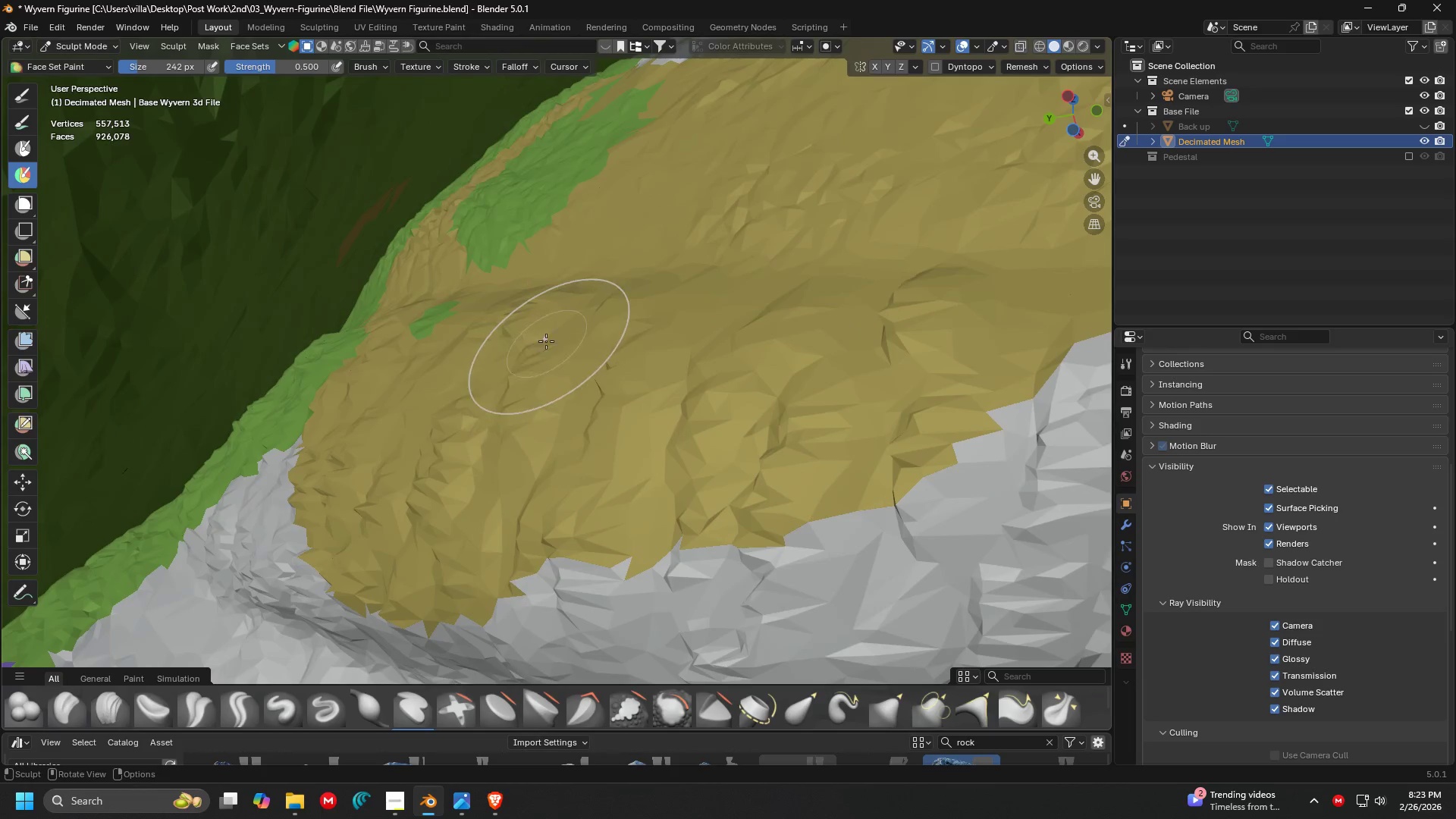 
hold_key(key=ControlLeft, duration=1.5)
left_click_drag(start_coordinate=[585, 288], to_coordinate=[466, 281])
 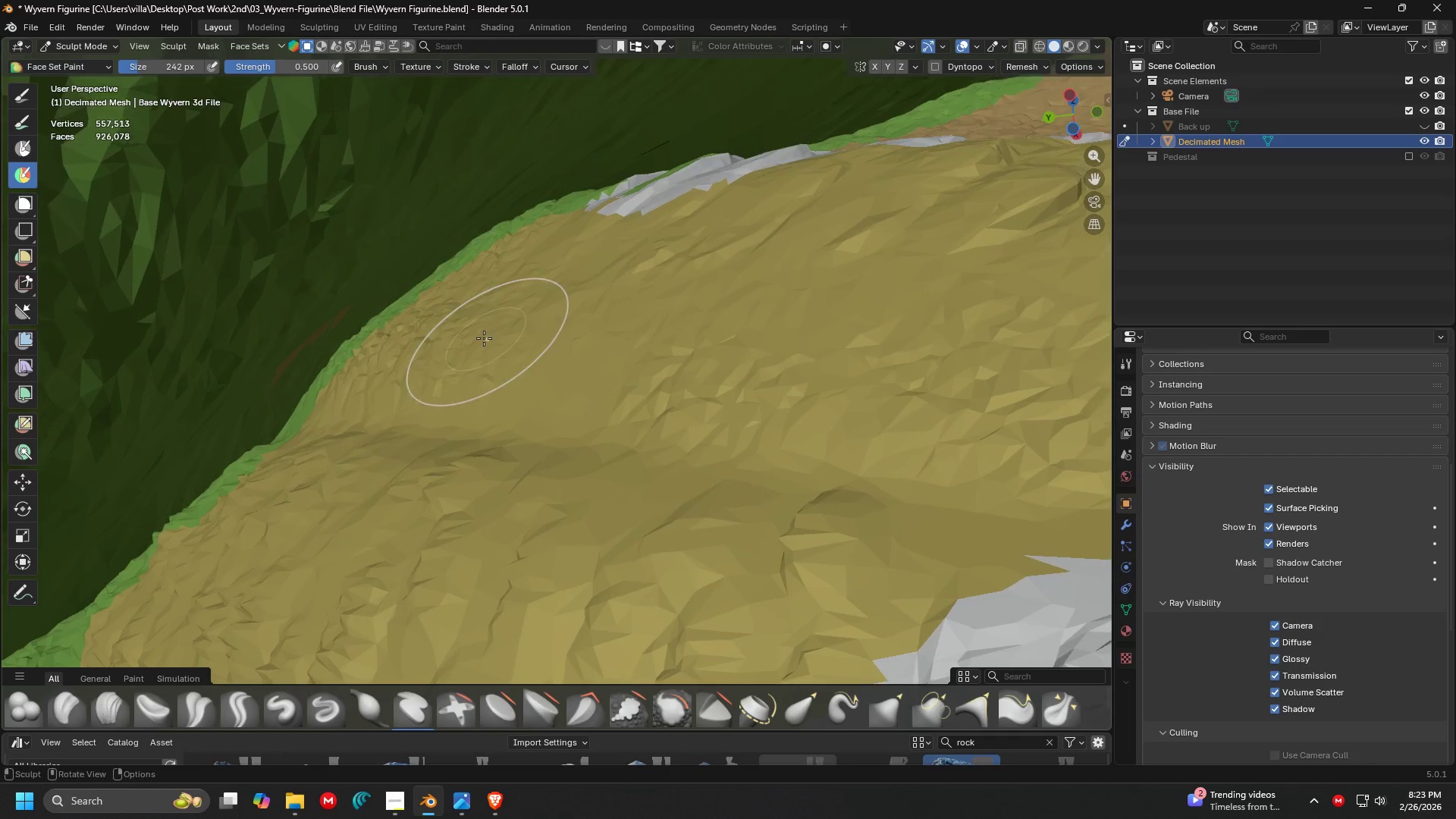 
hold_key(key=ControlLeft, duration=1.52)
 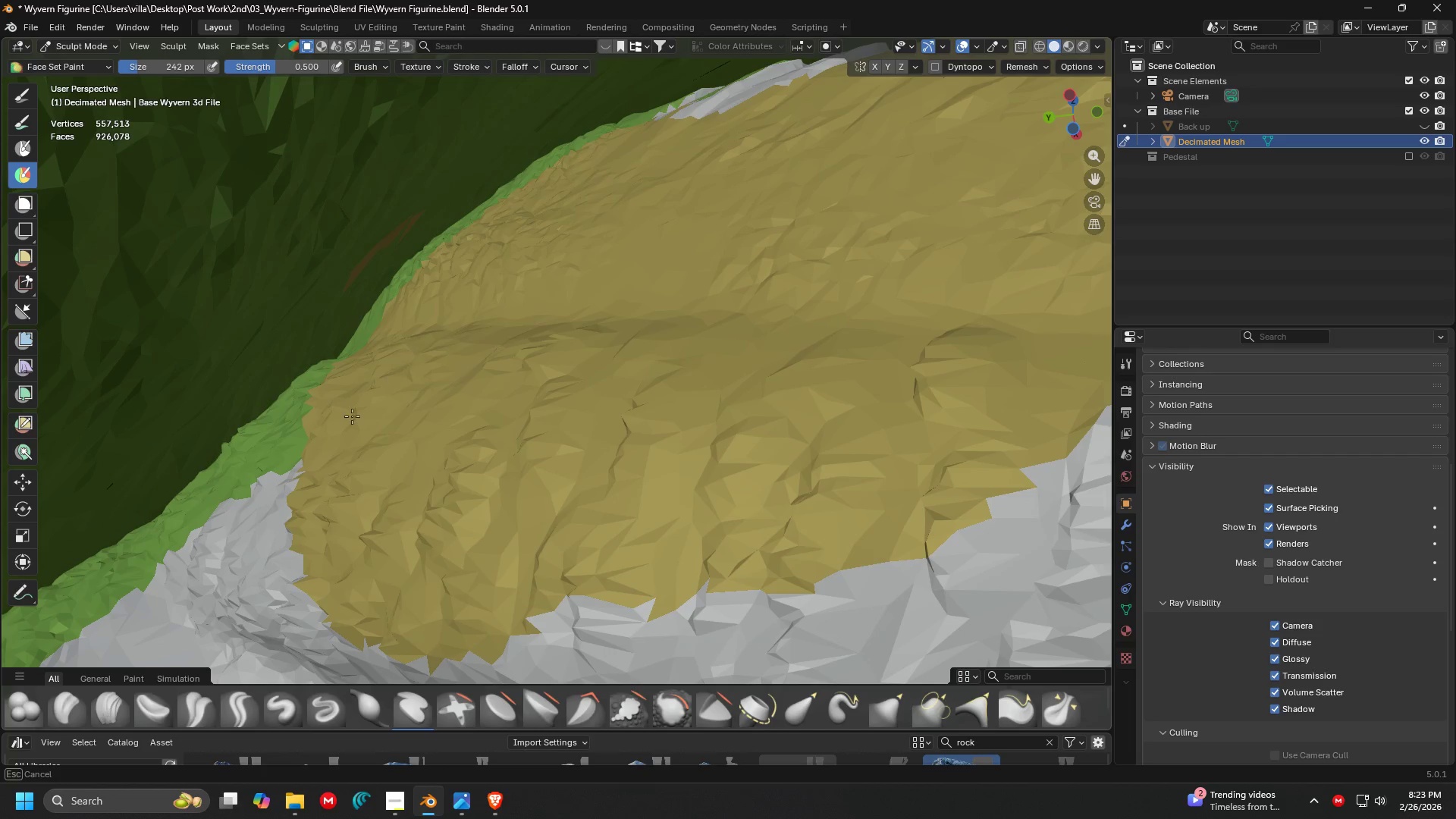 
hold_key(key=ControlLeft, duration=1.51)
 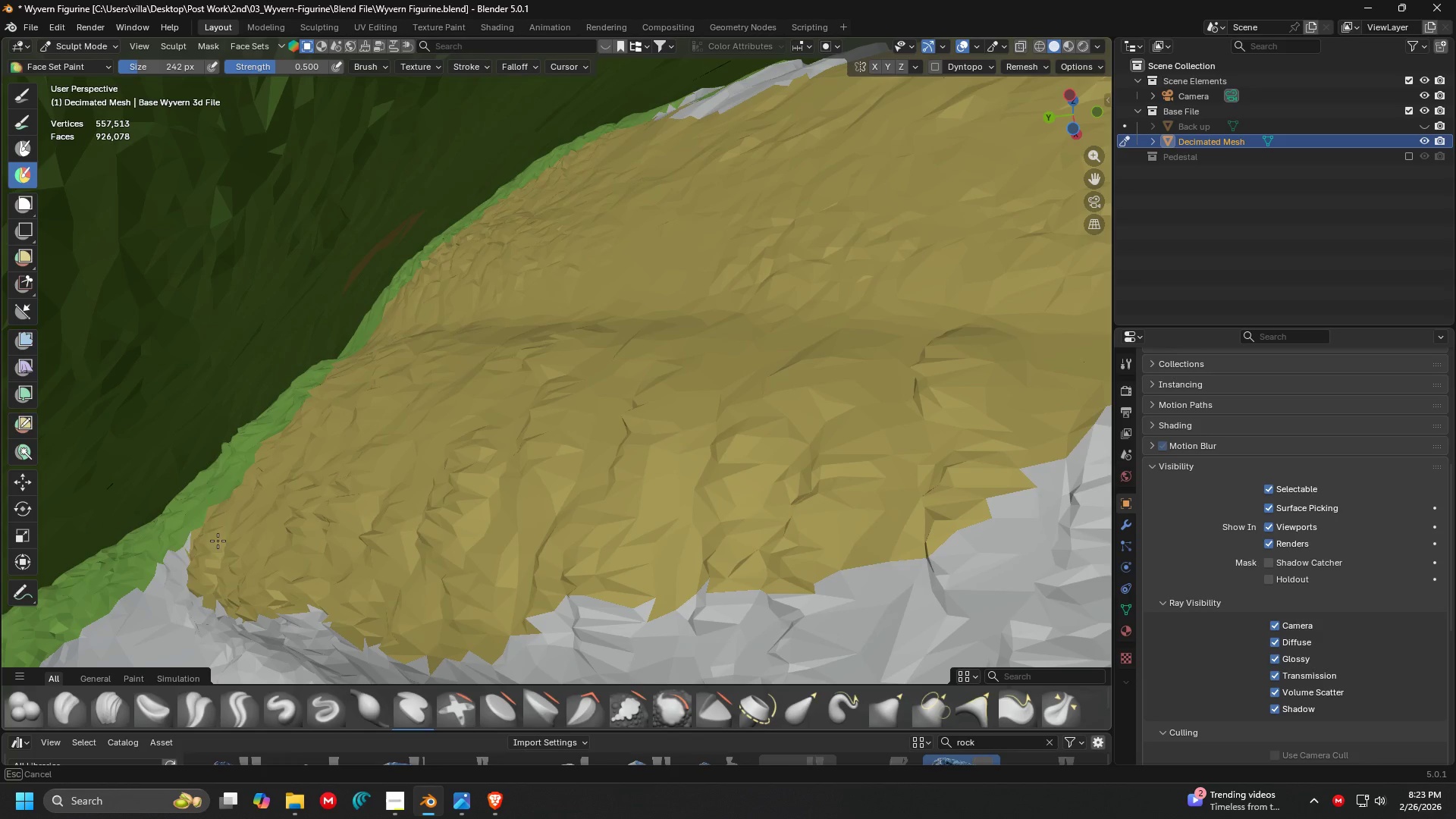 
hold_key(key=ControlLeft, duration=1.53)
 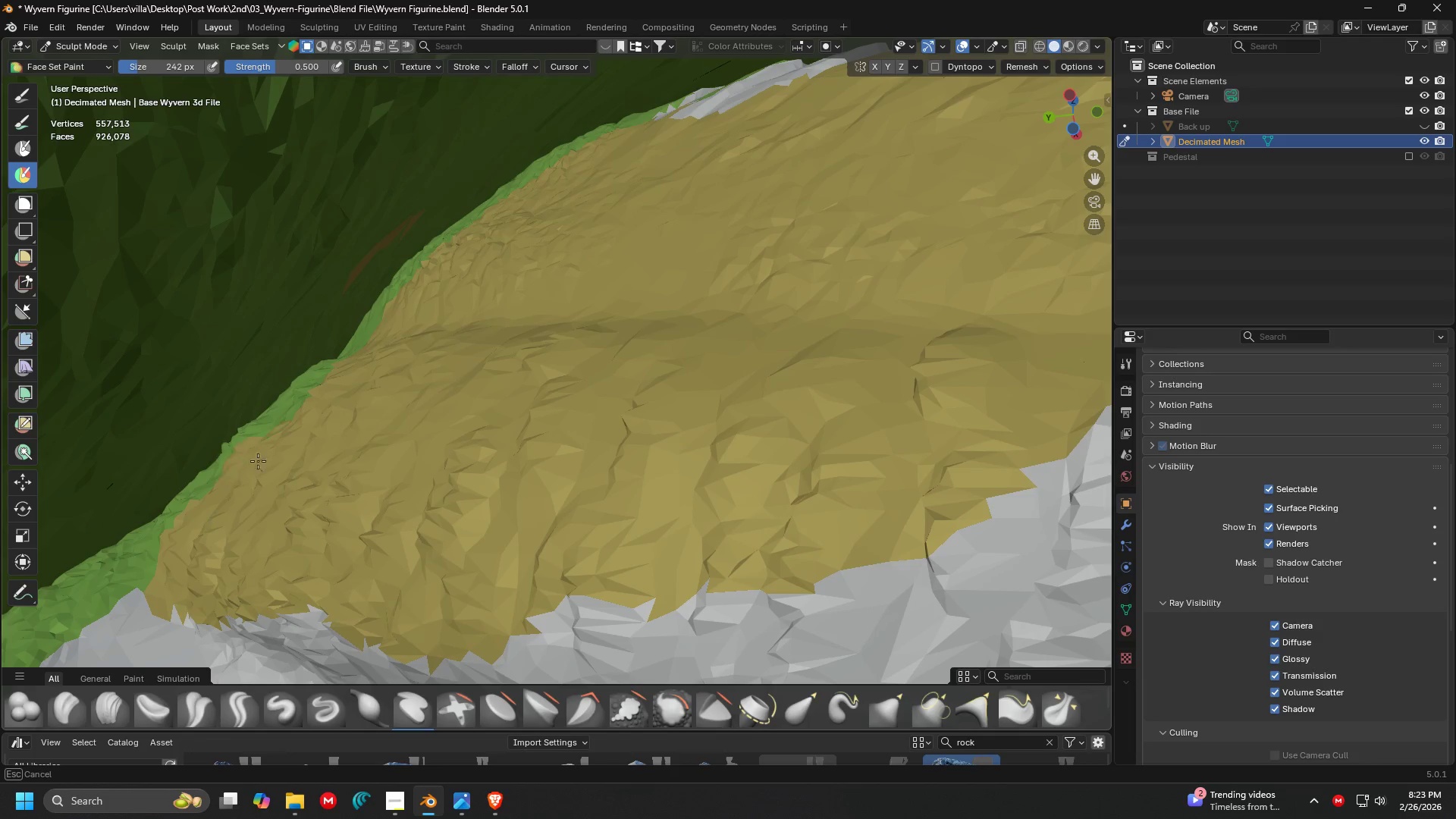 
hold_key(key=ControlLeft, duration=1.51)
 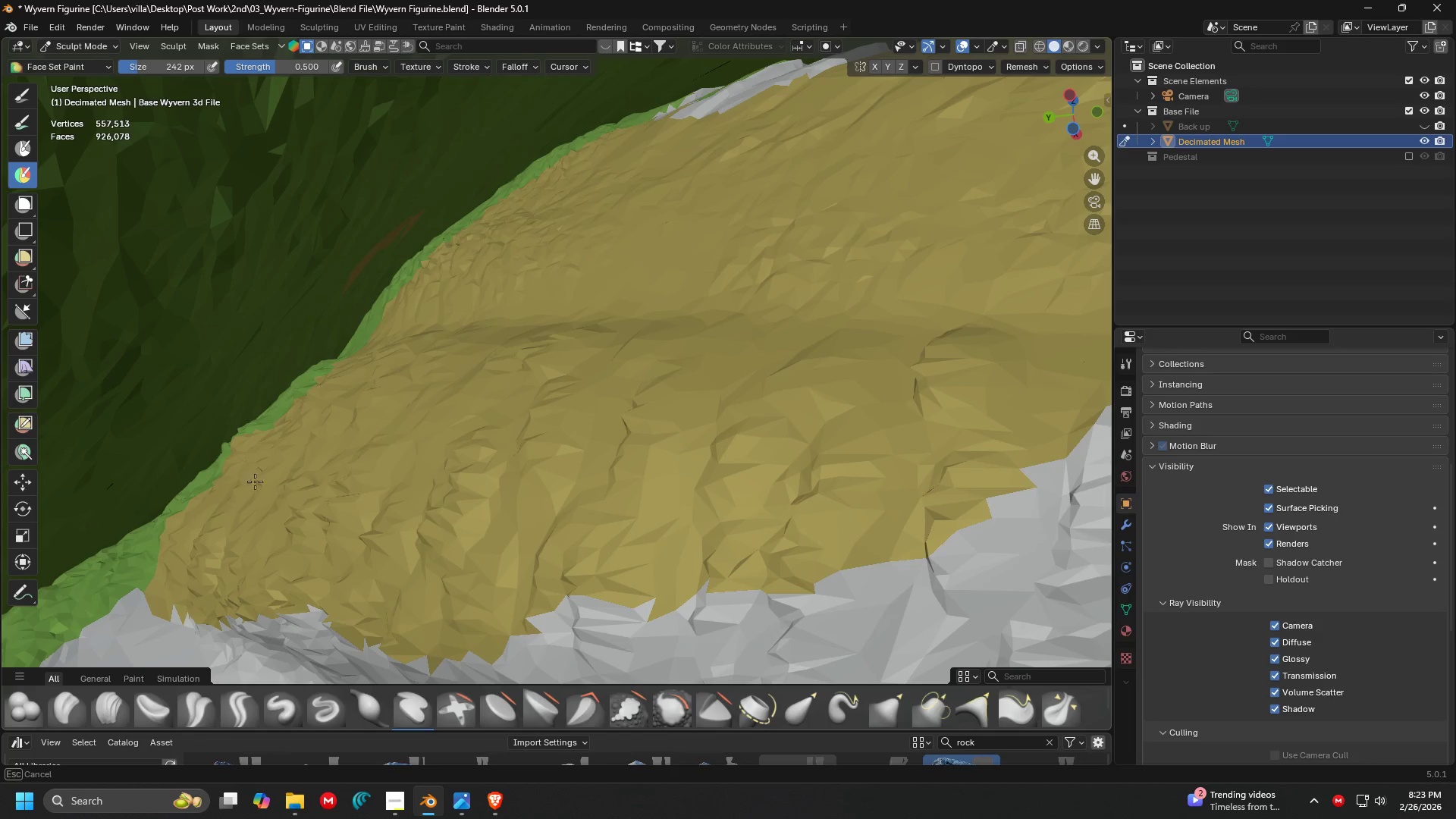 
hold_key(key=ControlLeft, duration=1.05)
 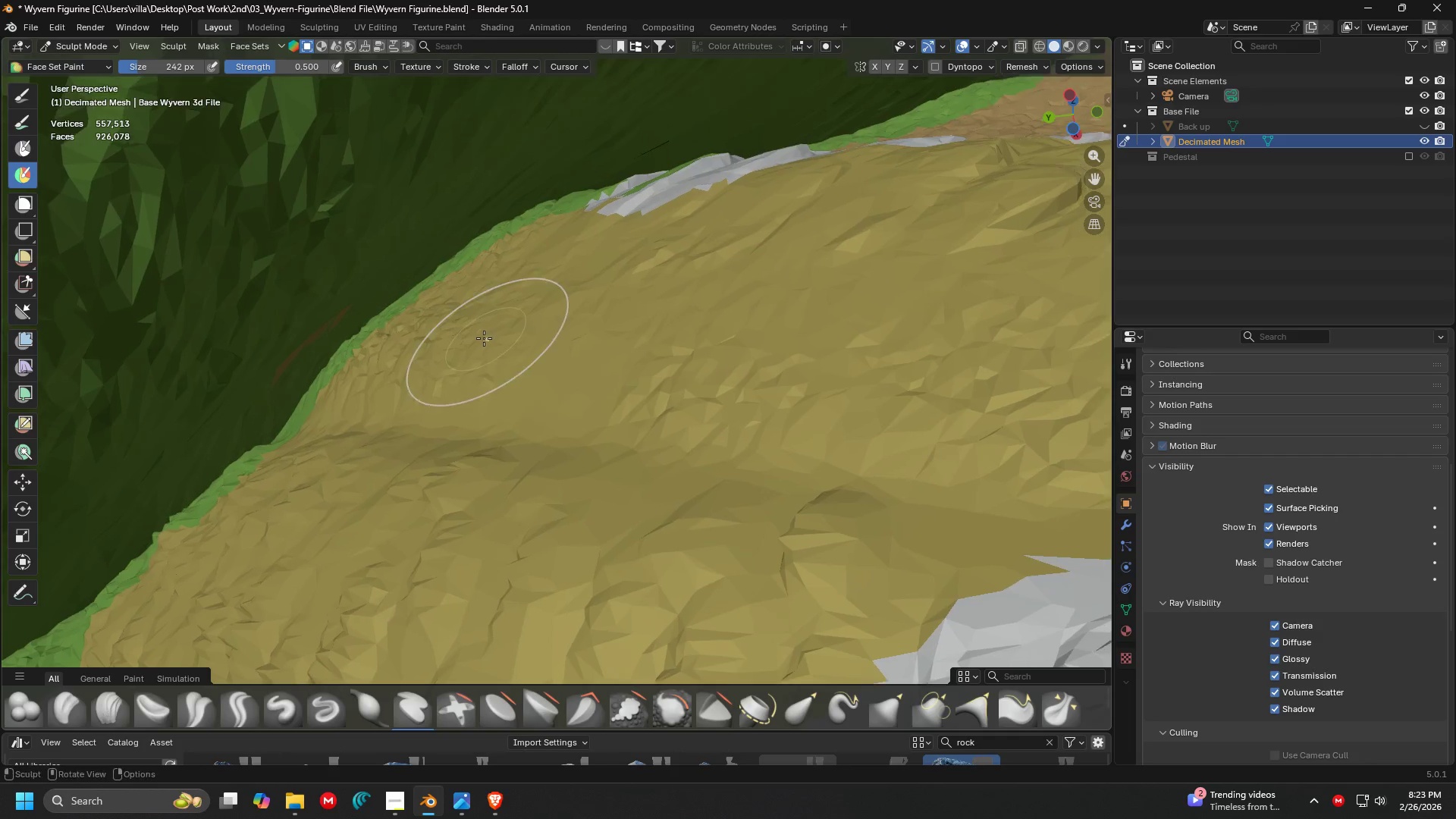 
hold_key(key=ControlLeft, duration=3.75)
 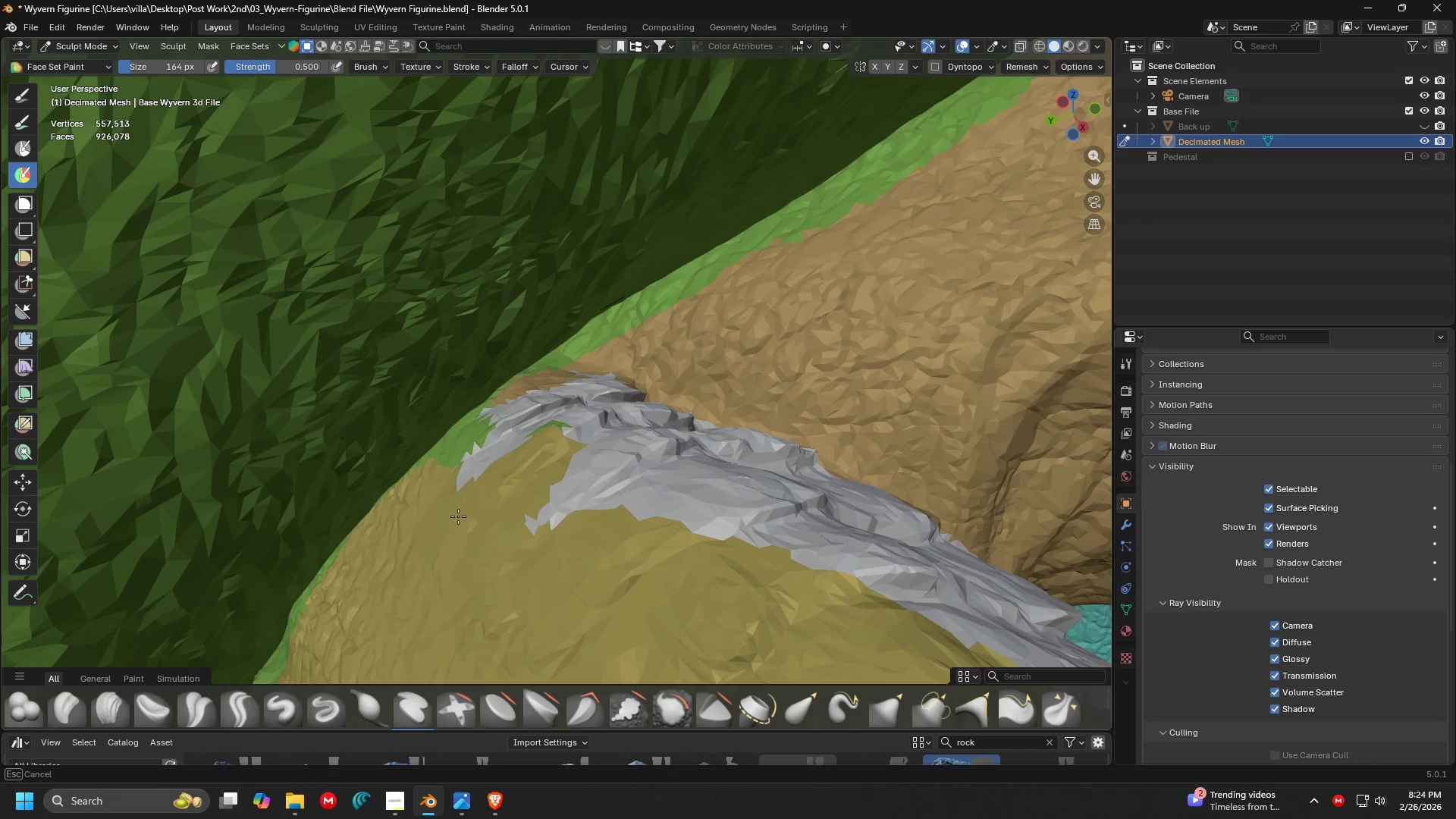 
key(Shift+ShiftLeft)
 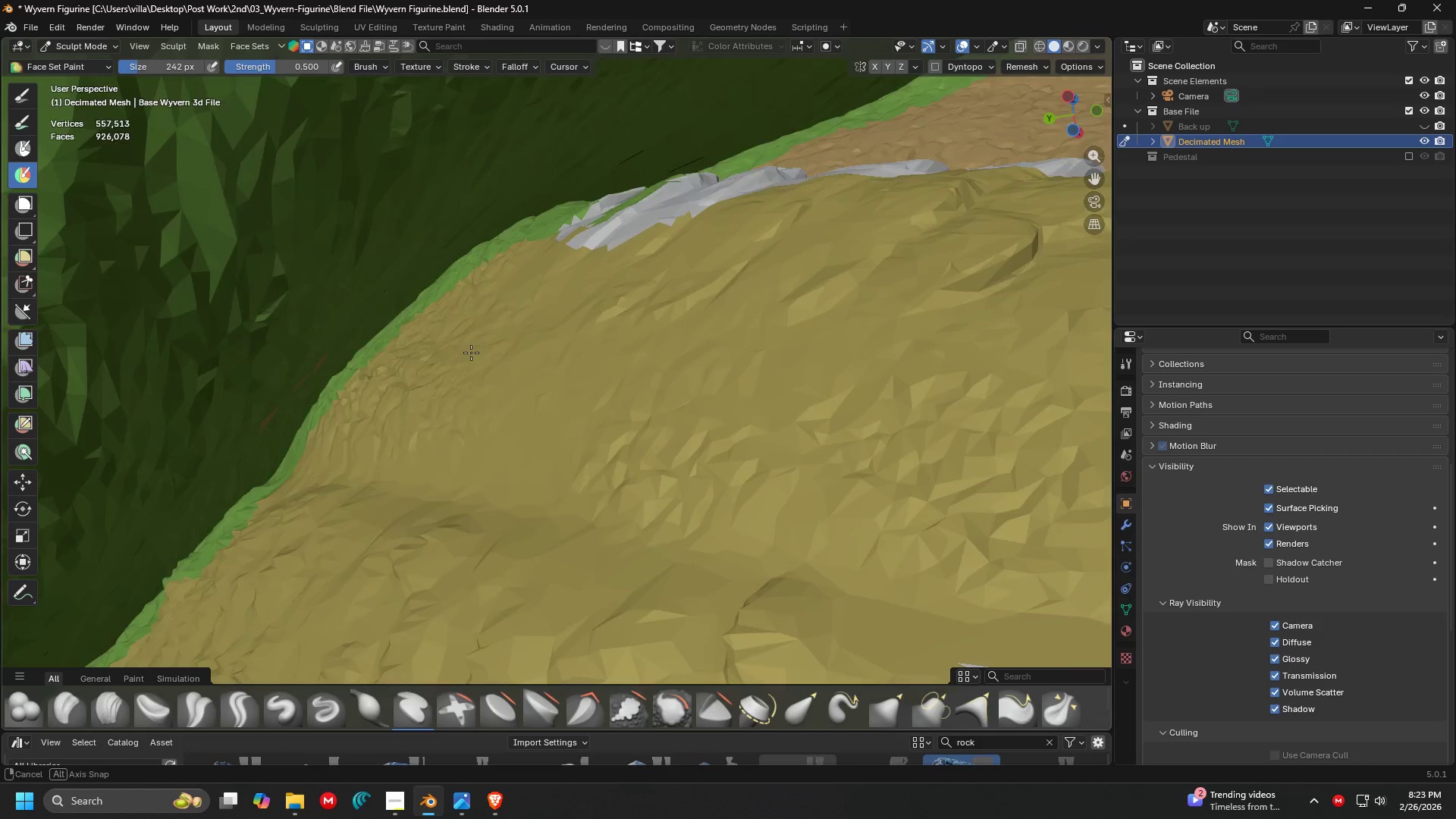 
key(Shift+ShiftLeft)
 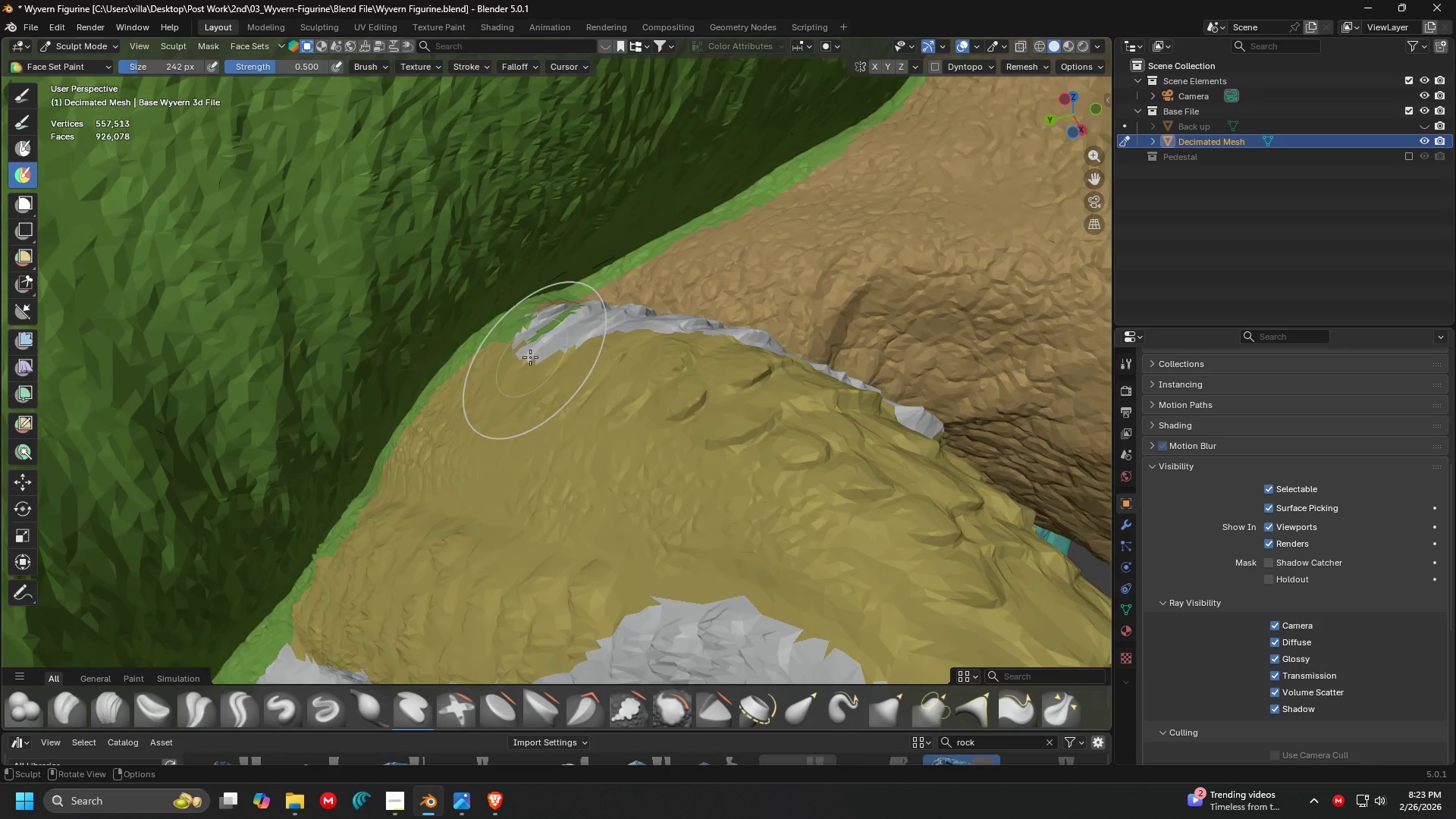 
scroll: coordinate [457, 365], scroll_direction: down, amount: 2.0
 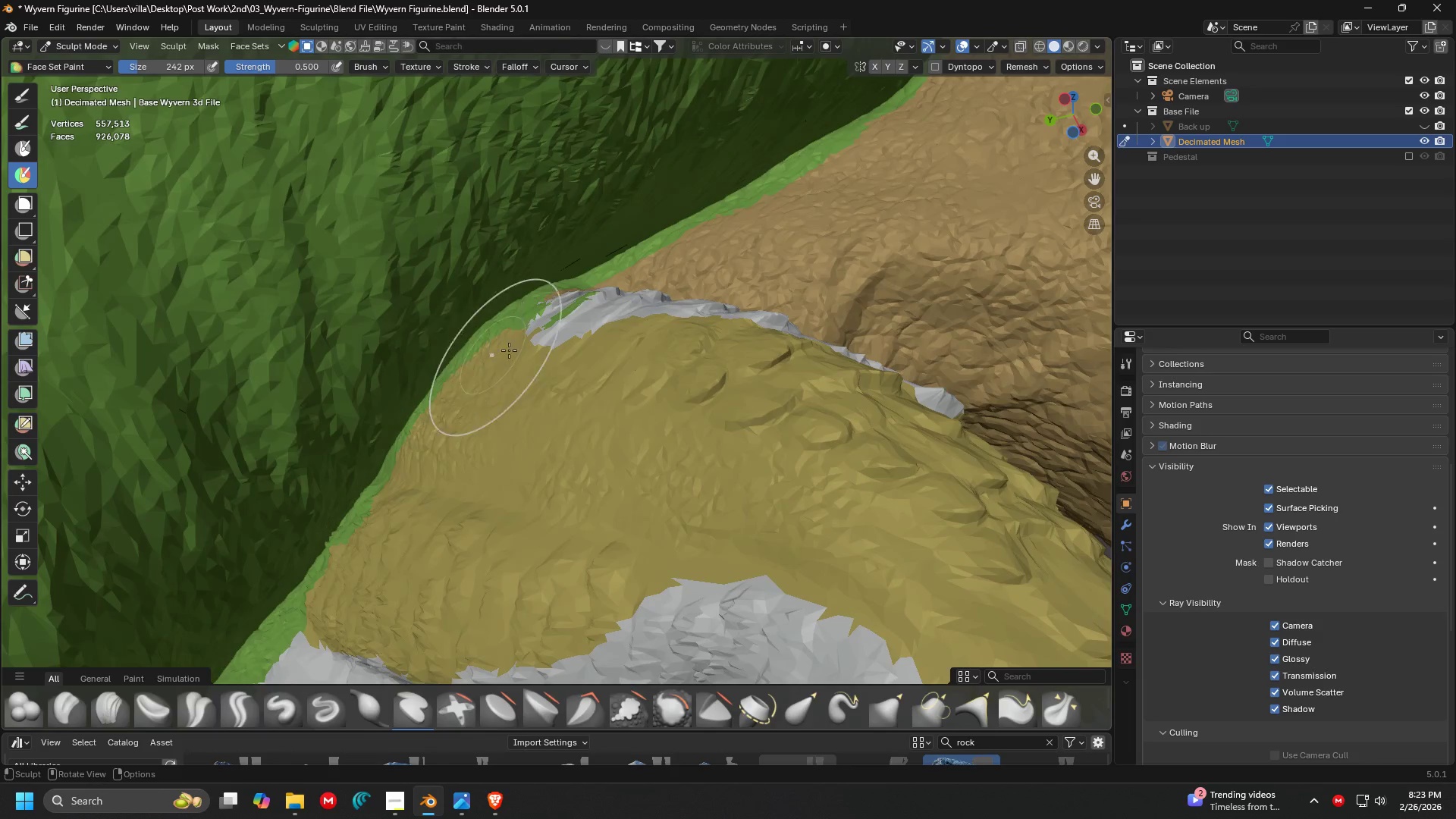 
key(F)
 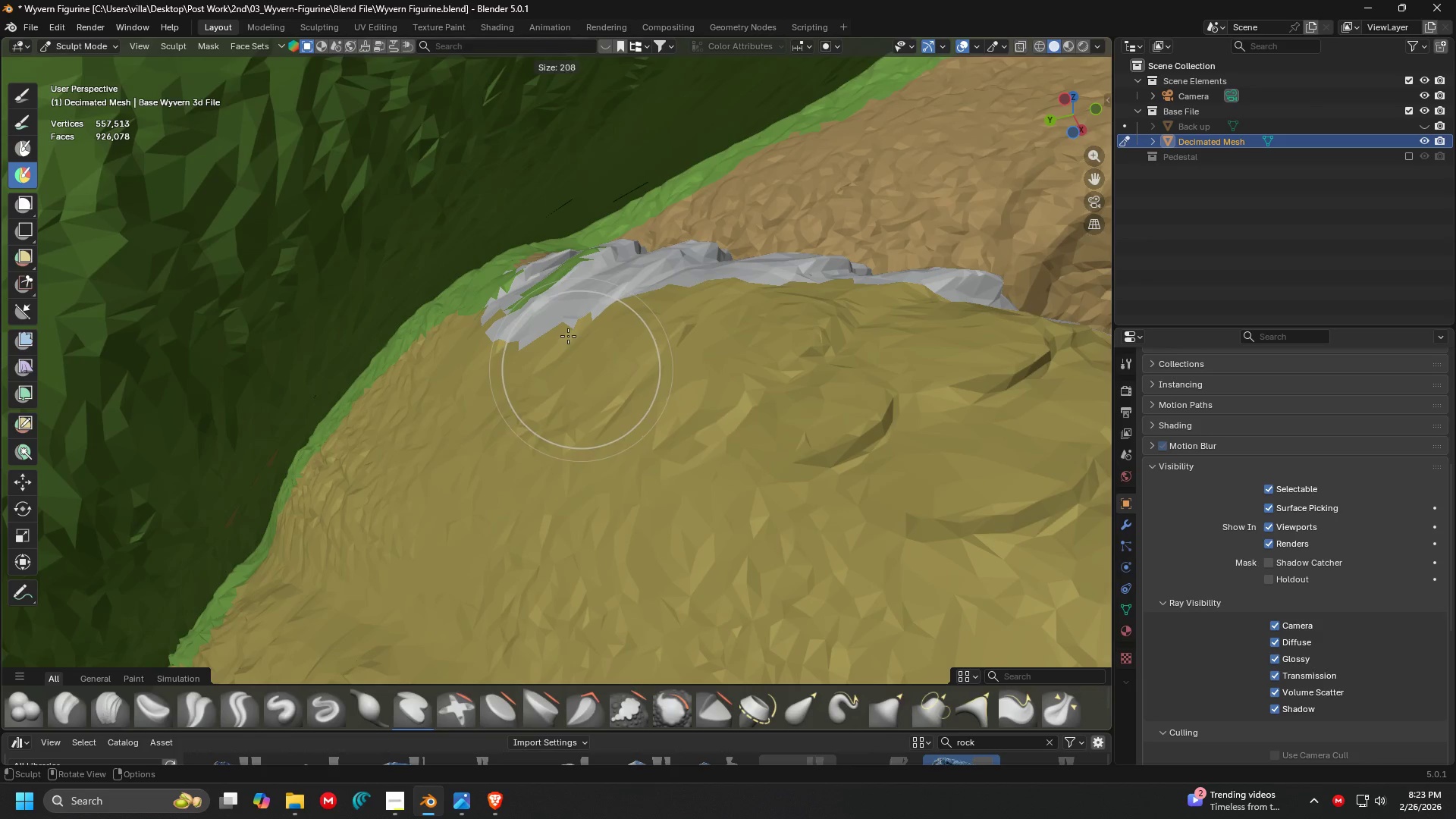 
scroll: coordinate [528, 368], scroll_direction: up, amount: 2.0
 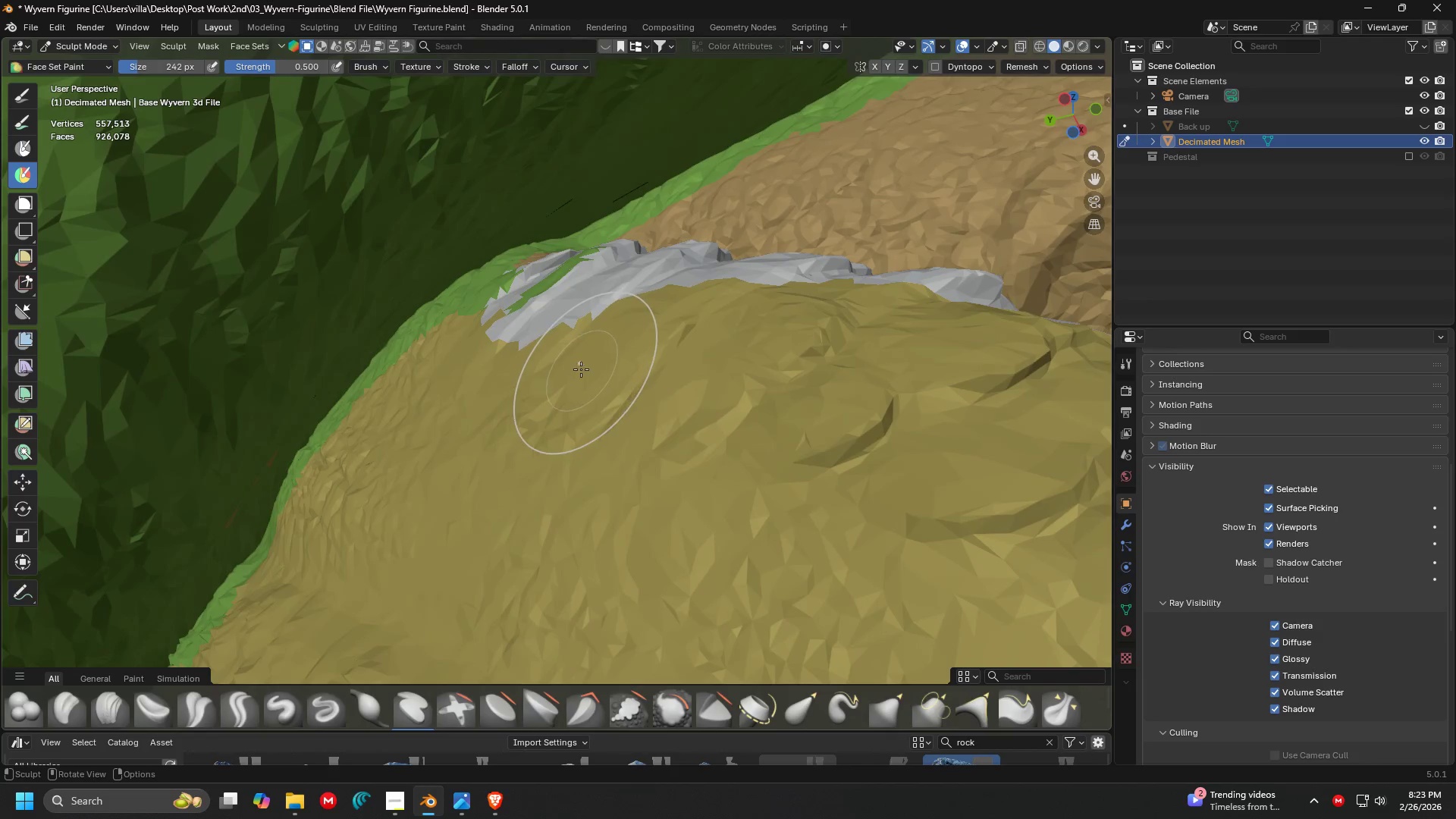 
left_click([568, 336])
 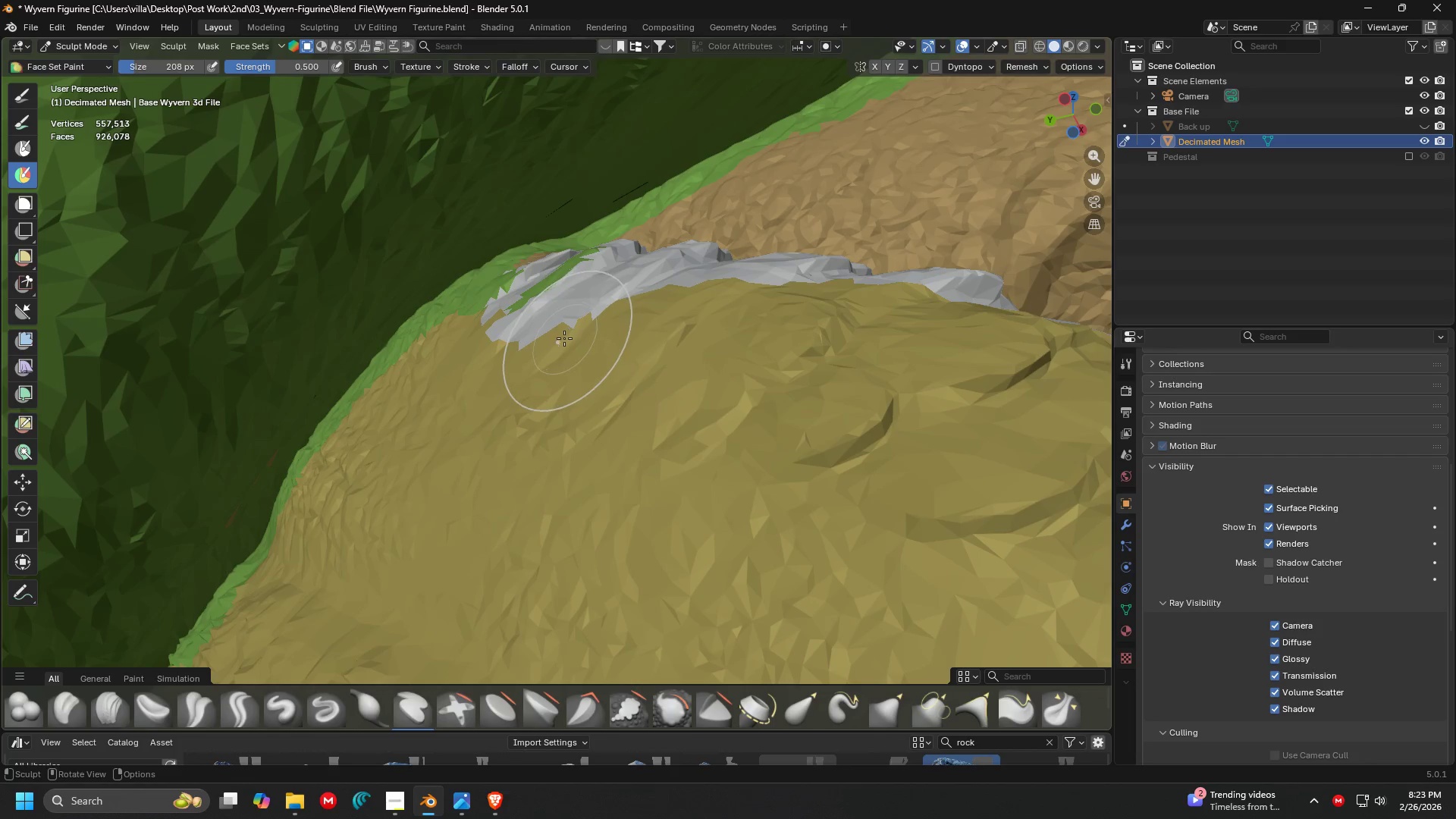 
key(F)
 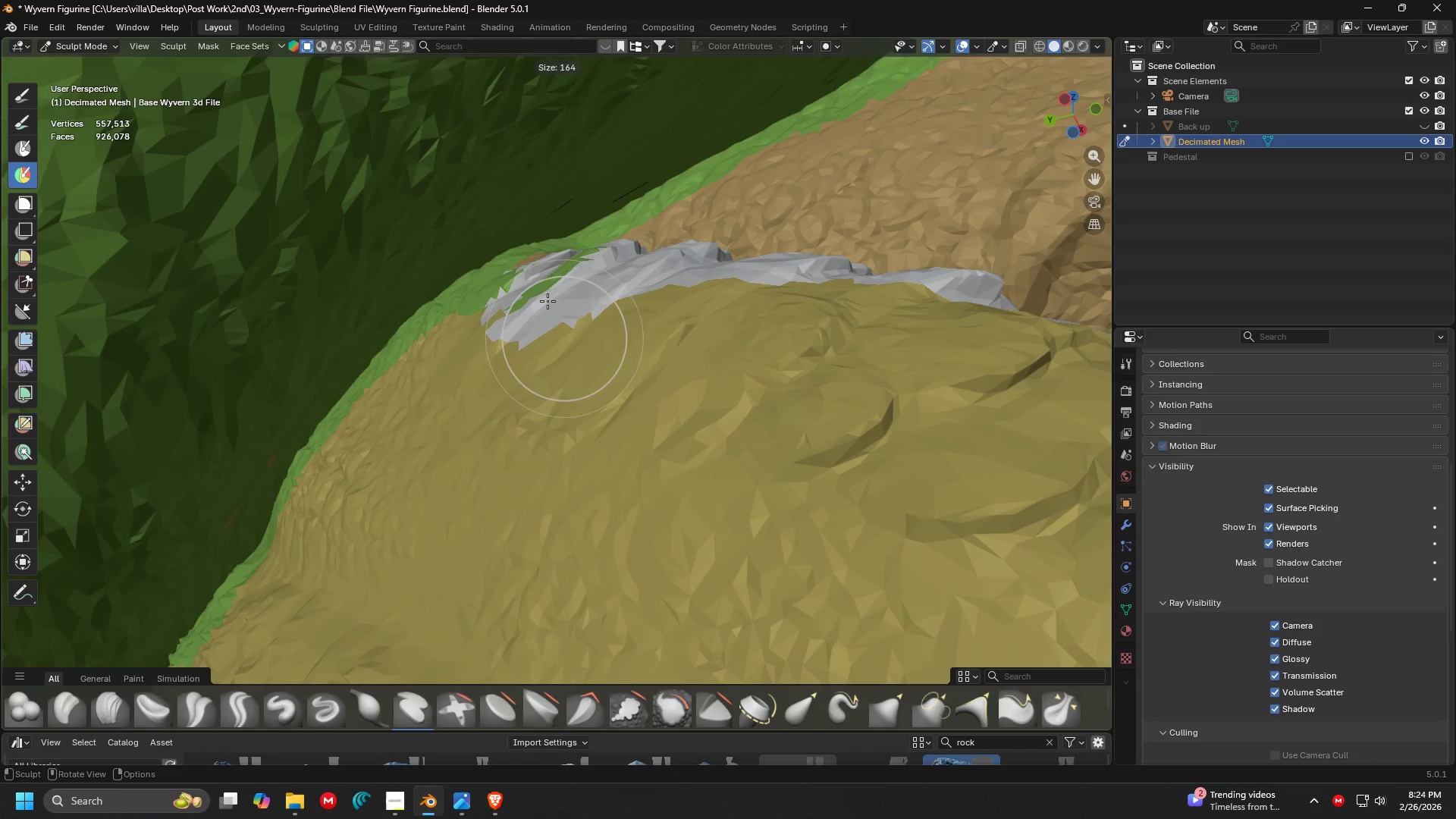 
left_click([548, 301])
 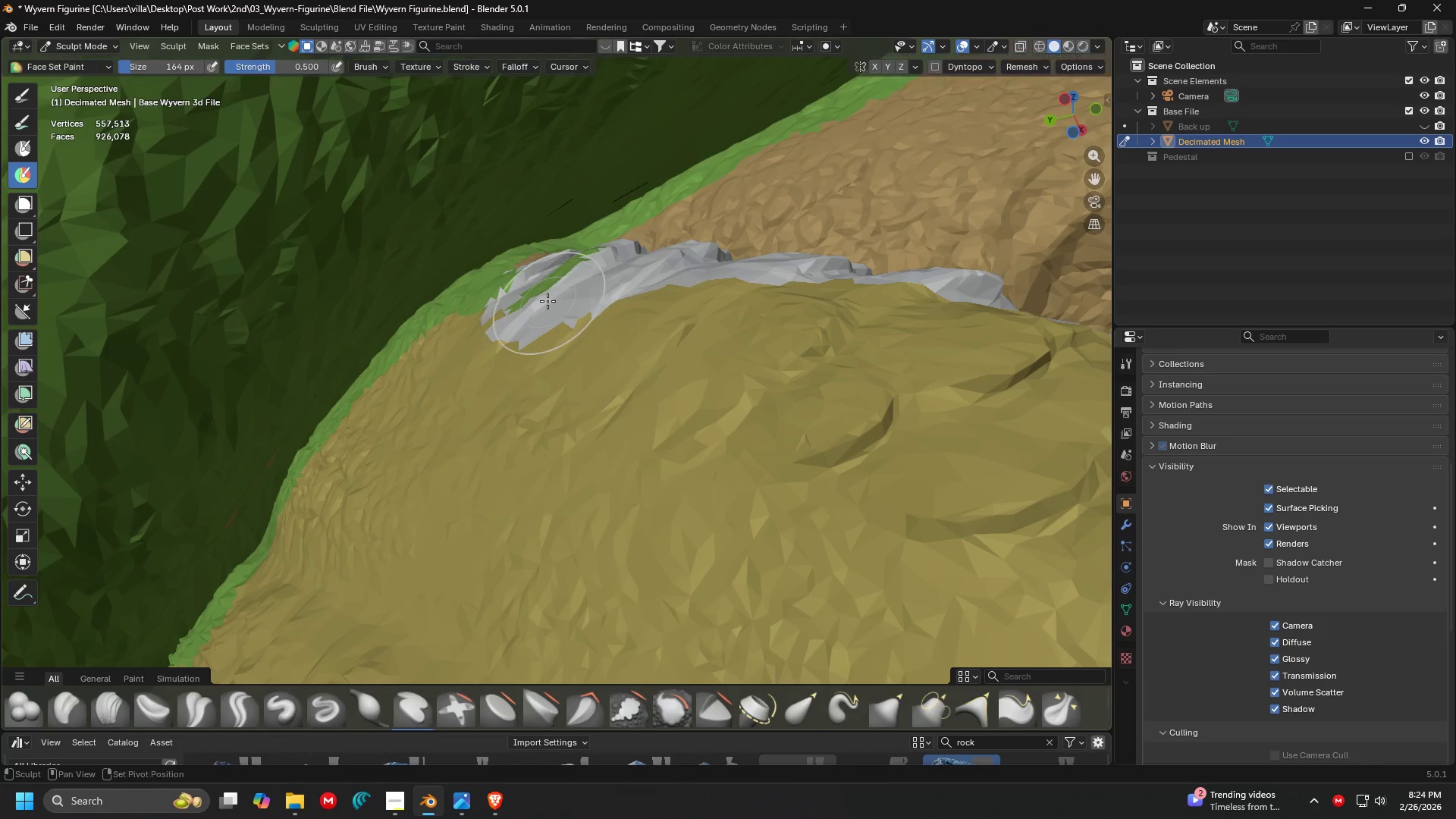 
key(Shift+ShiftLeft)
 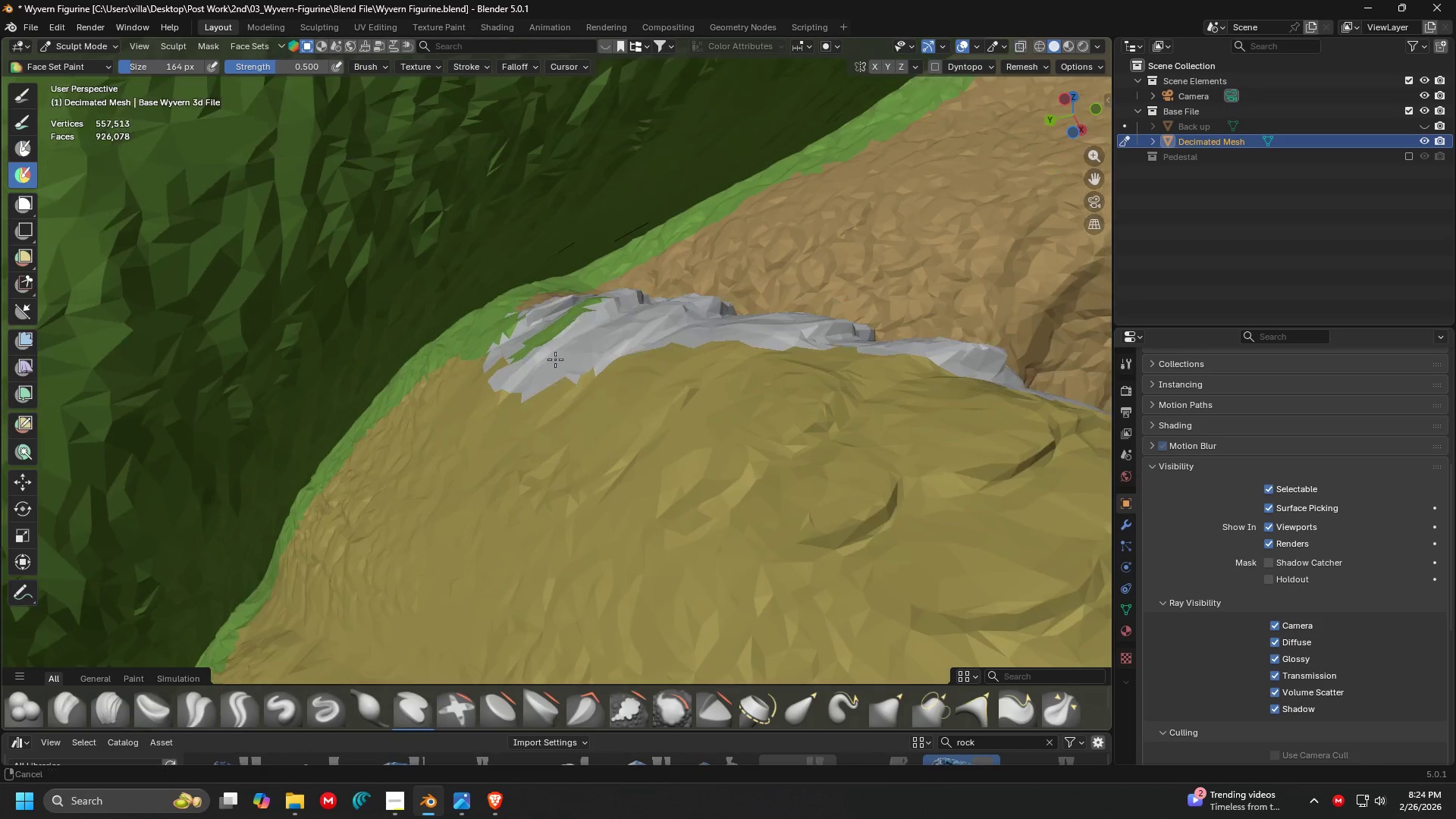 
hold_key(key=ControlLeft, duration=1.5)
 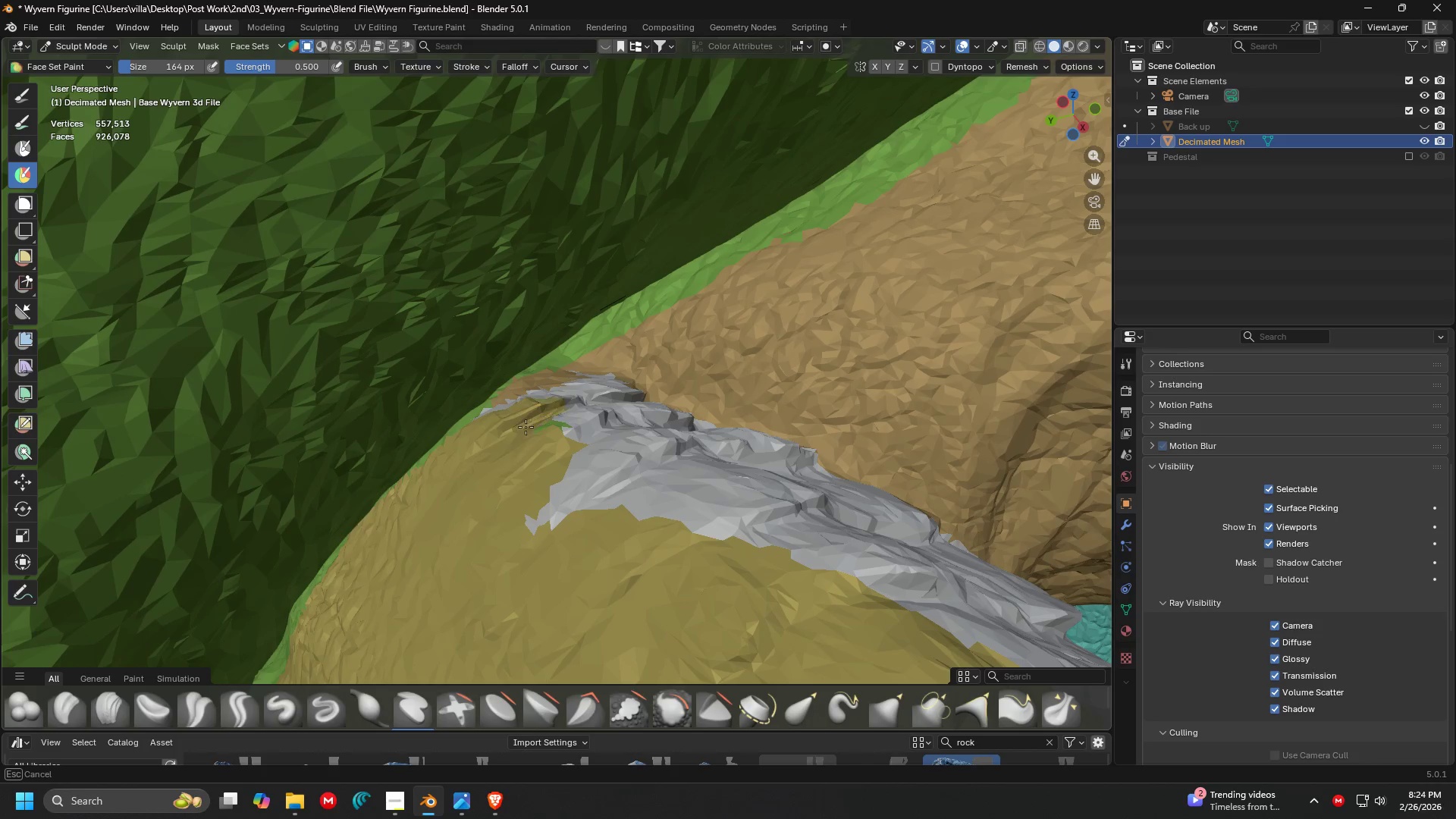 
scroll: coordinate [555, 325], scroll_direction: up, amount: 1.0
 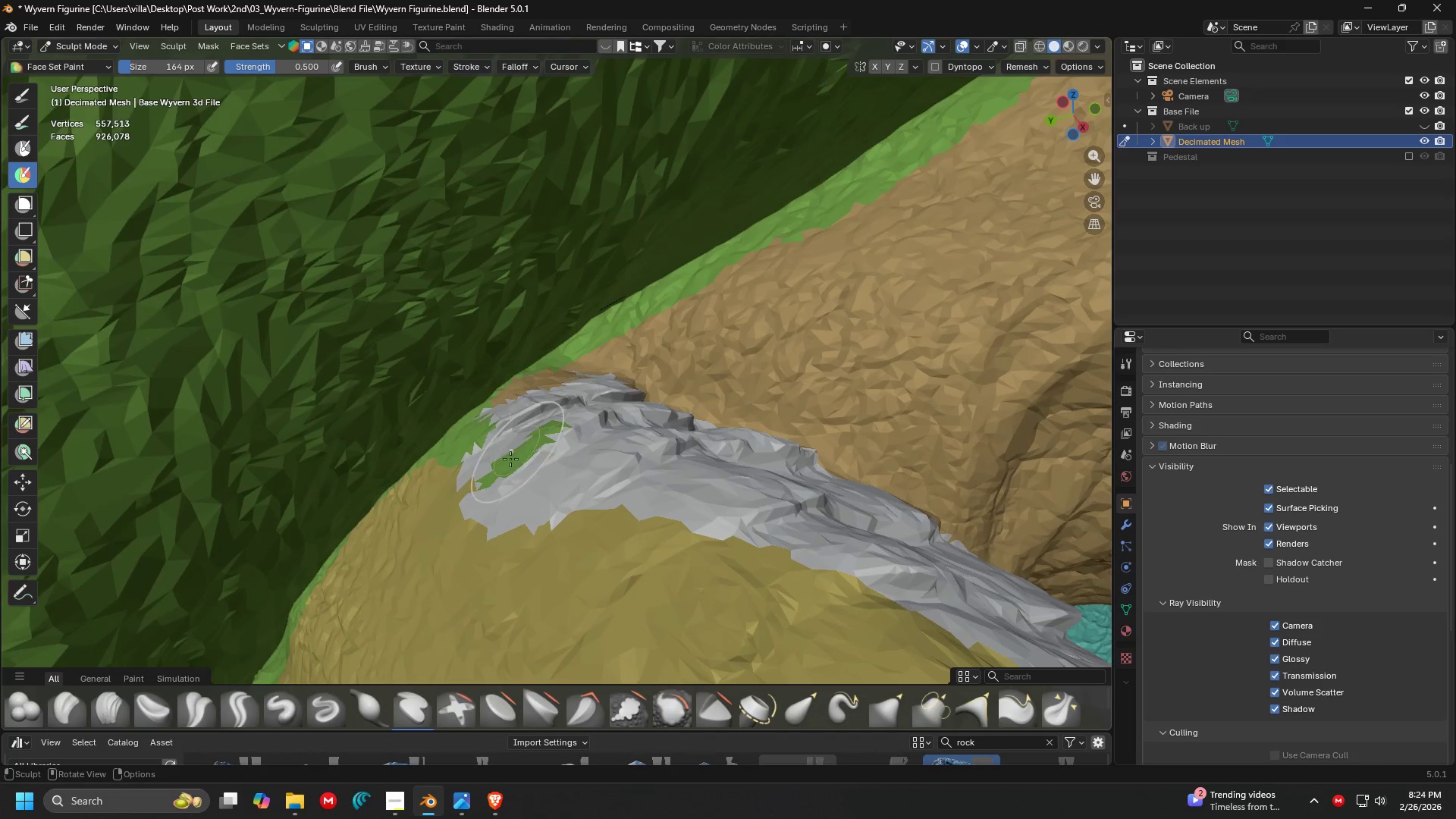 
left_click_drag(start_coordinate=[469, 523], to_coordinate=[540, 402])
 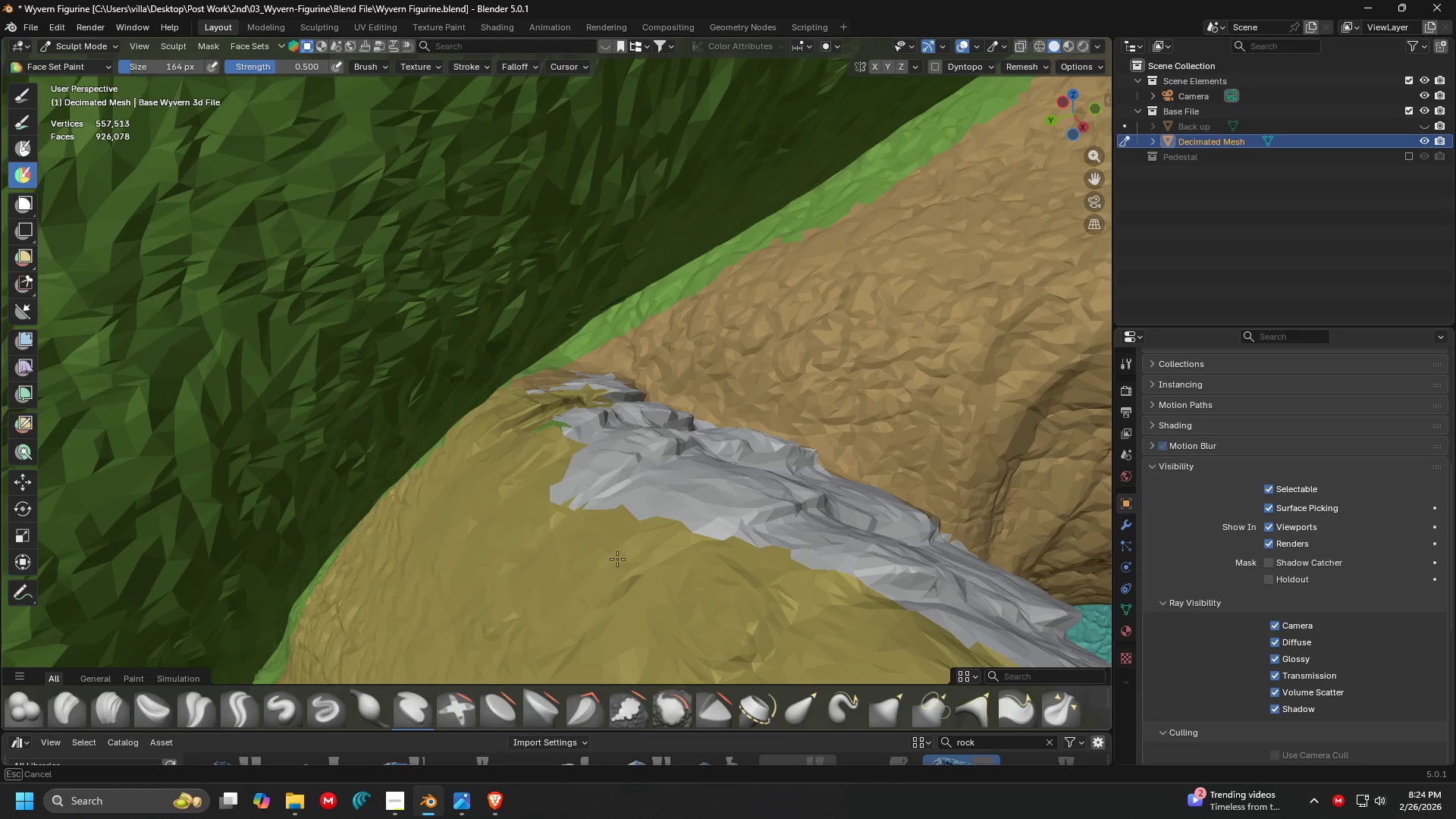 
hold_key(key=ControlLeft, duration=1.52)
 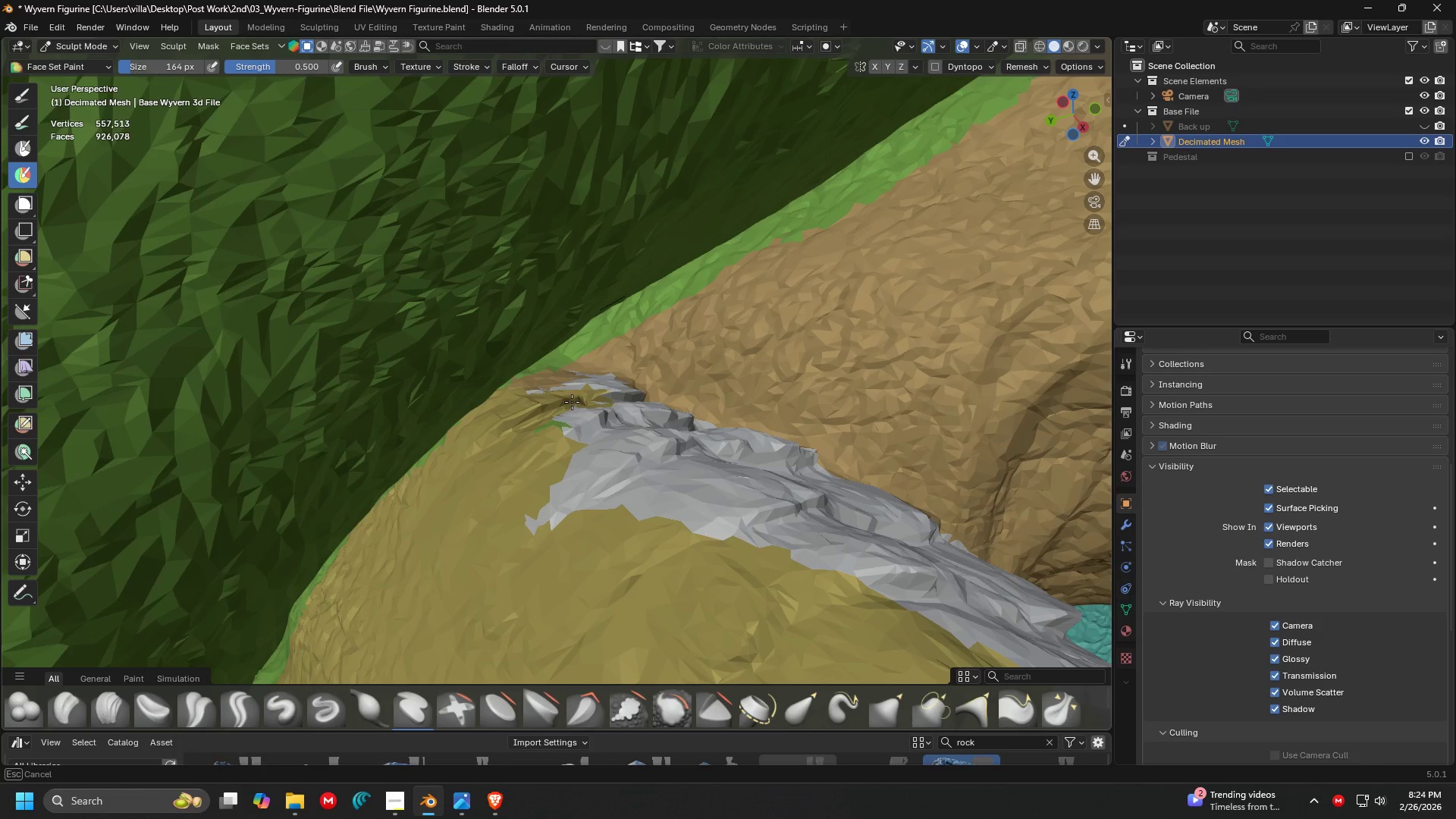 
hold_key(key=ControlLeft, duration=0.91)
 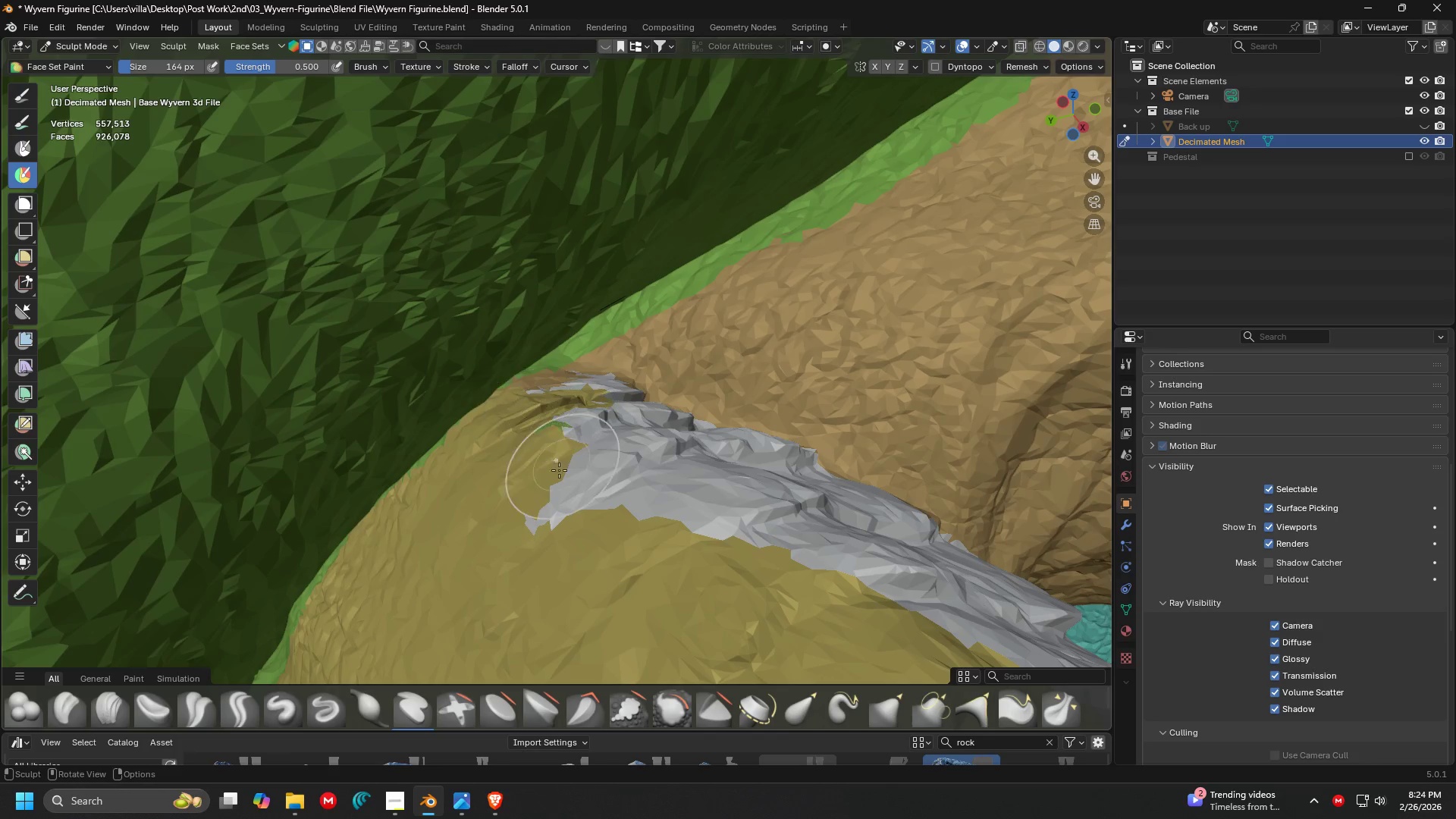 
hold_key(key=ControlLeft, duration=1.25)
left_click_drag(start_coordinate=[497, 528], to_coordinate=[732, 562])
 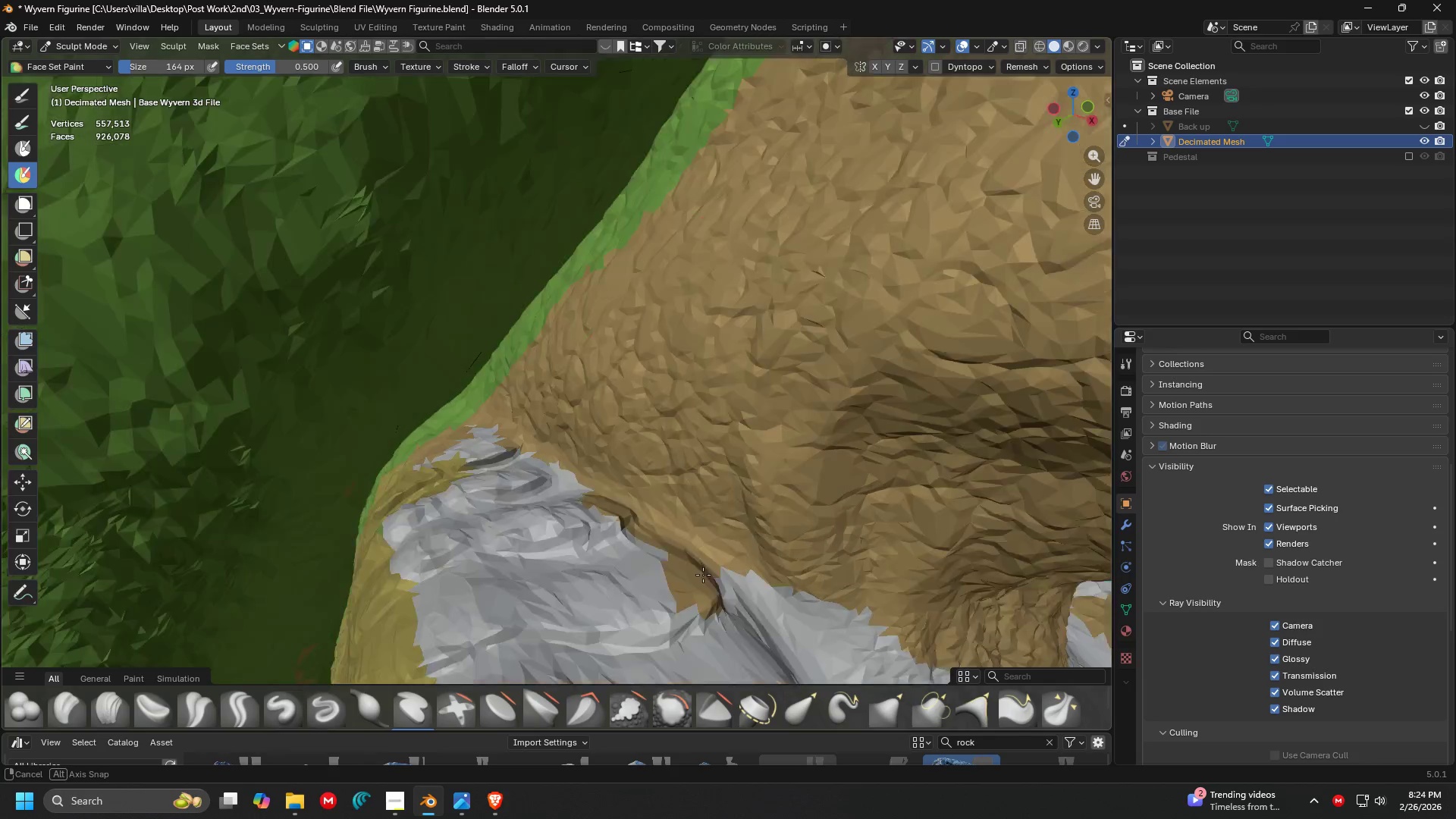 
key(Shift+ShiftLeft)
 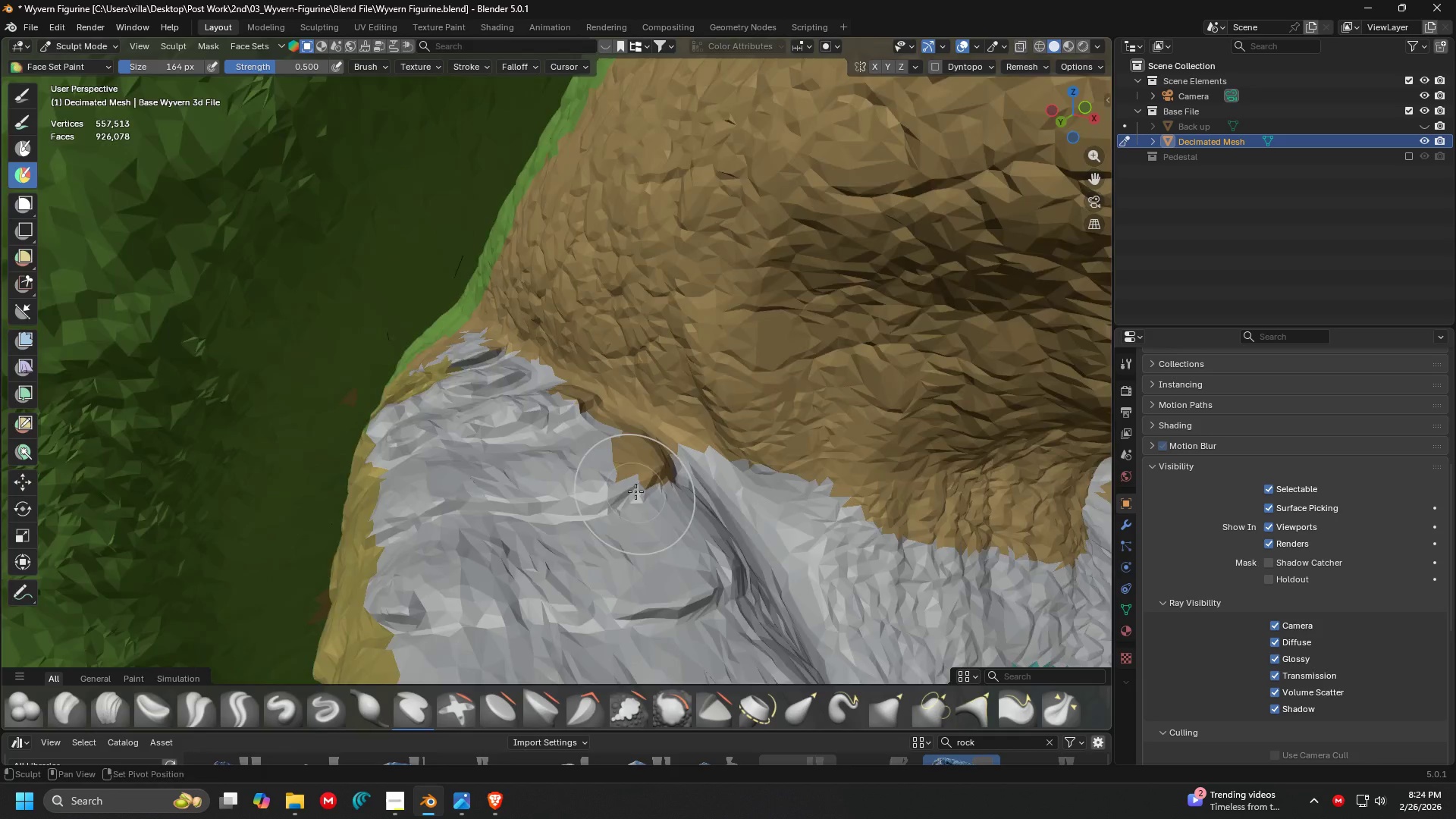 
key(Shift+ShiftLeft)
 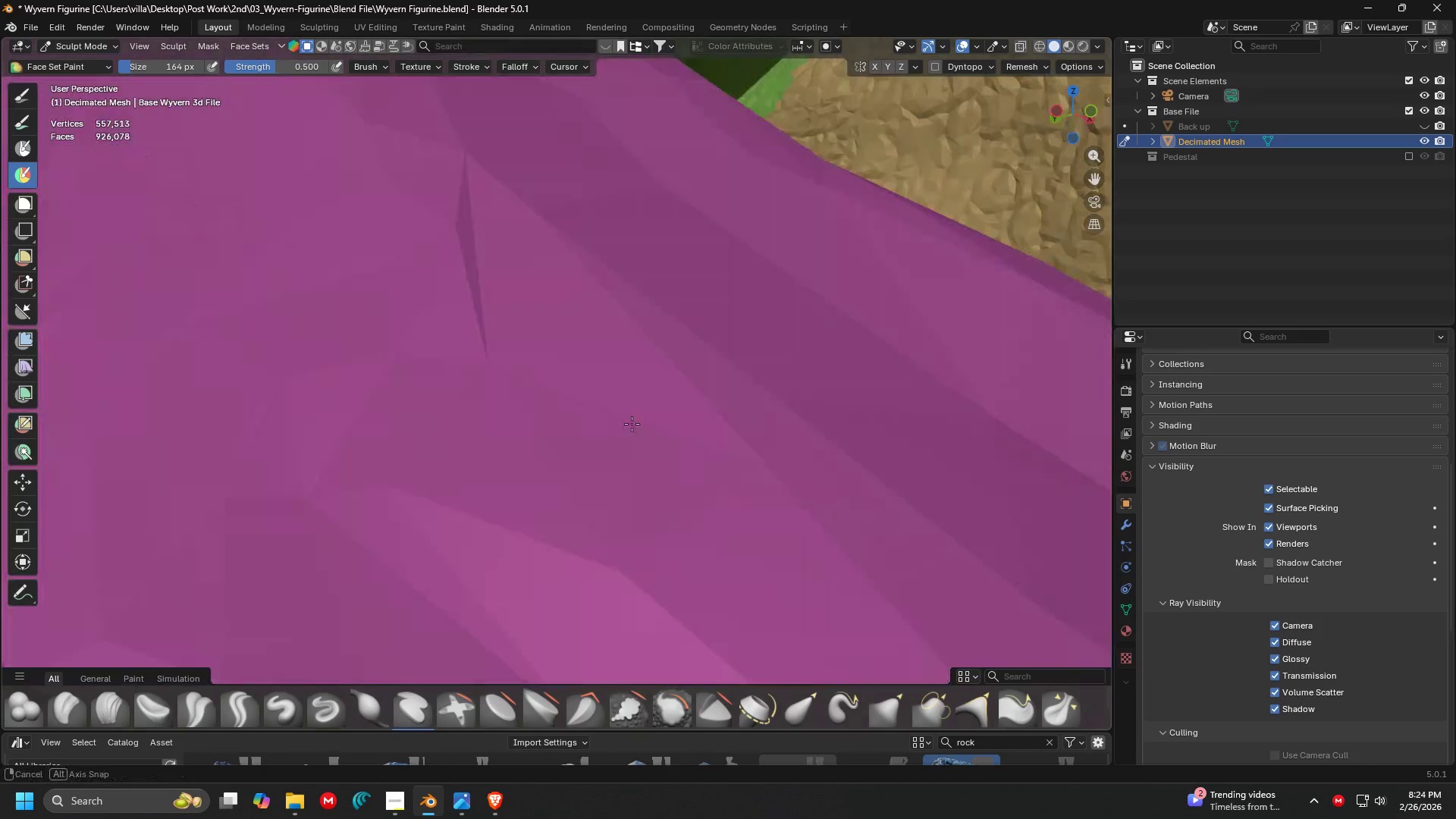 
key(Shift+ShiftLeft)
 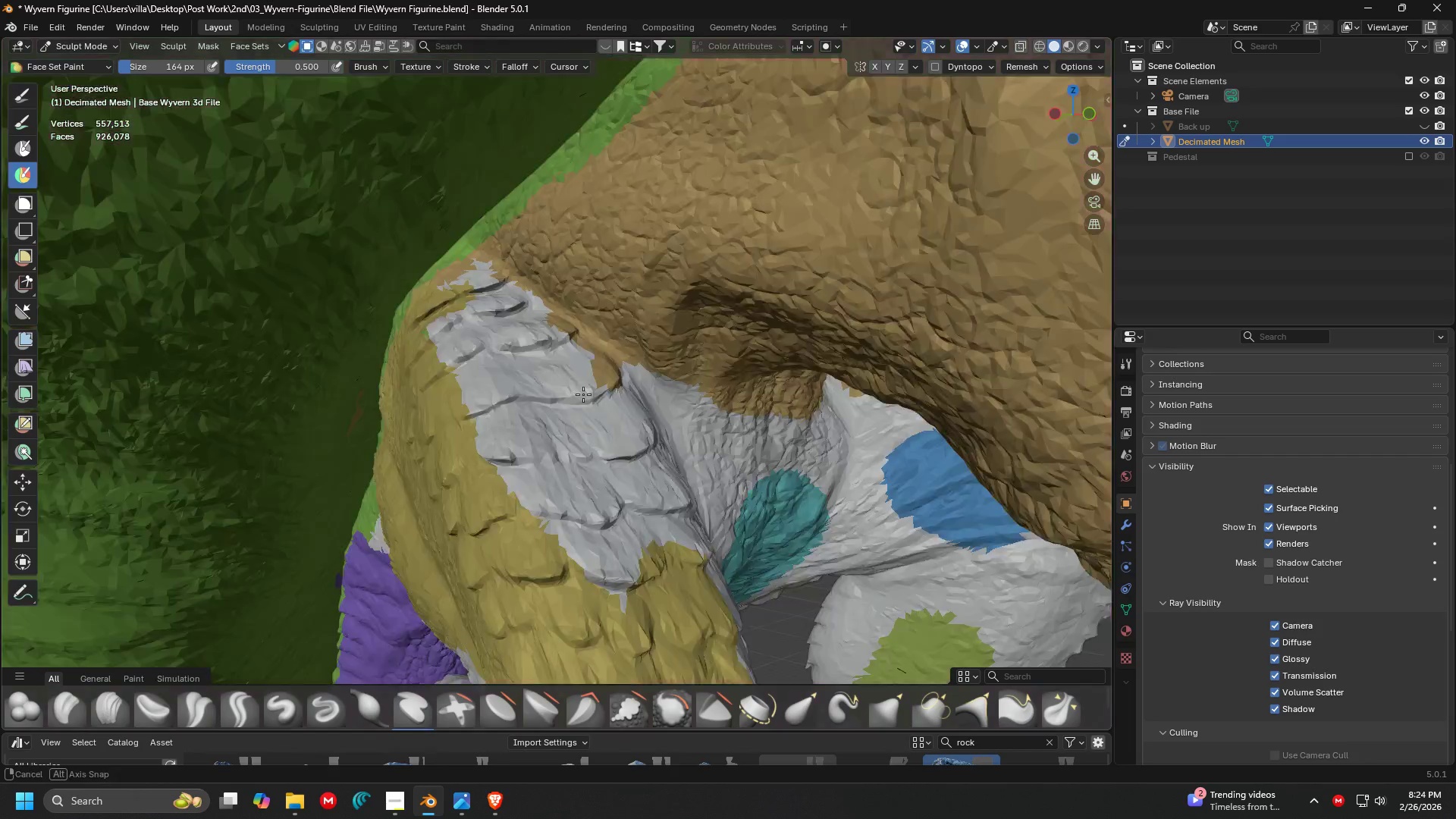 
scroll: coordinate [616, 418], scroll_direction: down, amount: 2.0
 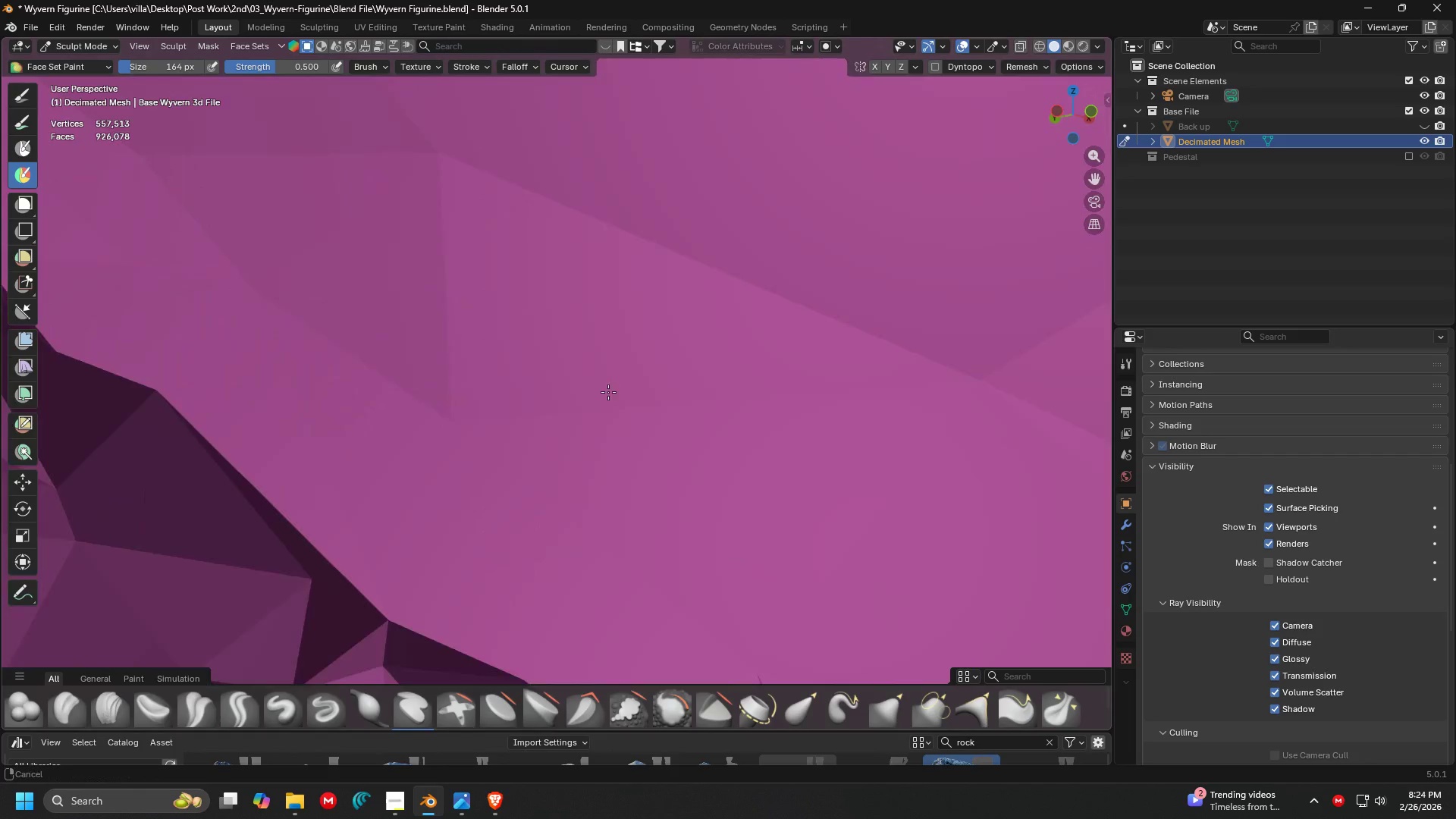 
hold_key(key=ShiftLeft, duration=0.31)
scroll: coordinate [556, 388], scroll_direction: none, amount: 0.0
 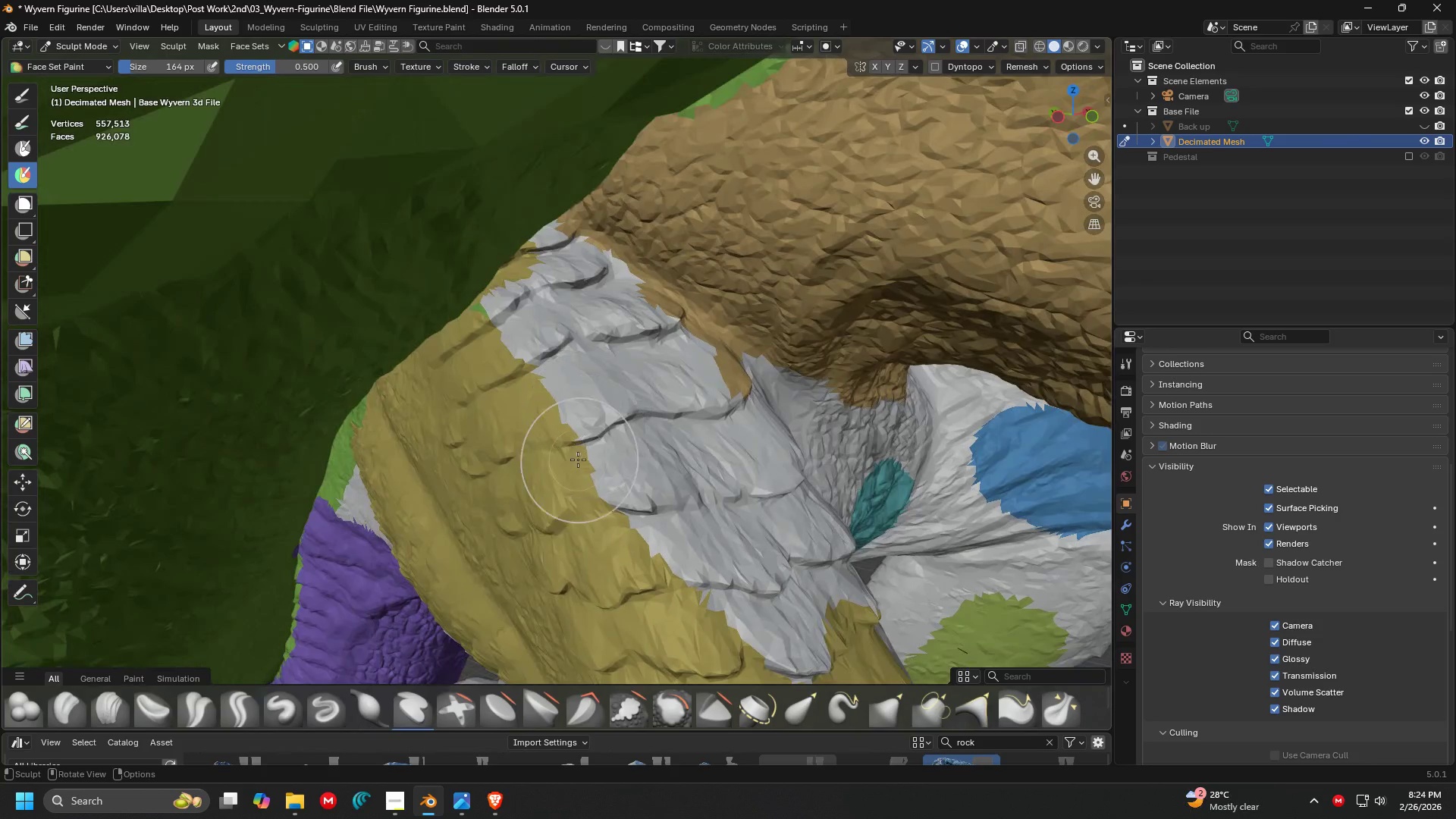 
key(Shift+ShiftLeft)
 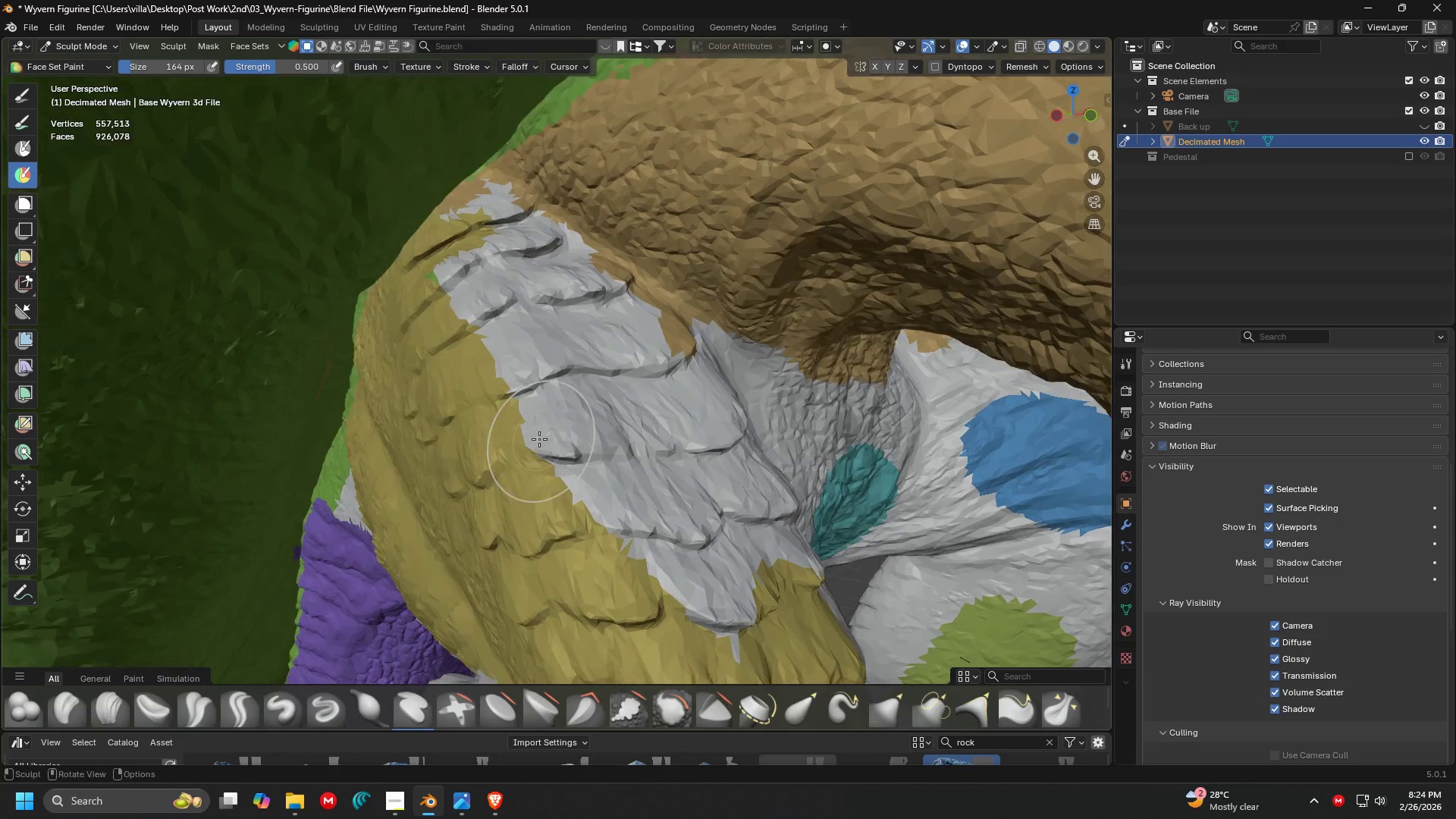 
hold_key(key=ControlLeft, duration=1.51)
left_click_drag(start_coordinate=[474, 374], to_coordinate=[447, 282])
 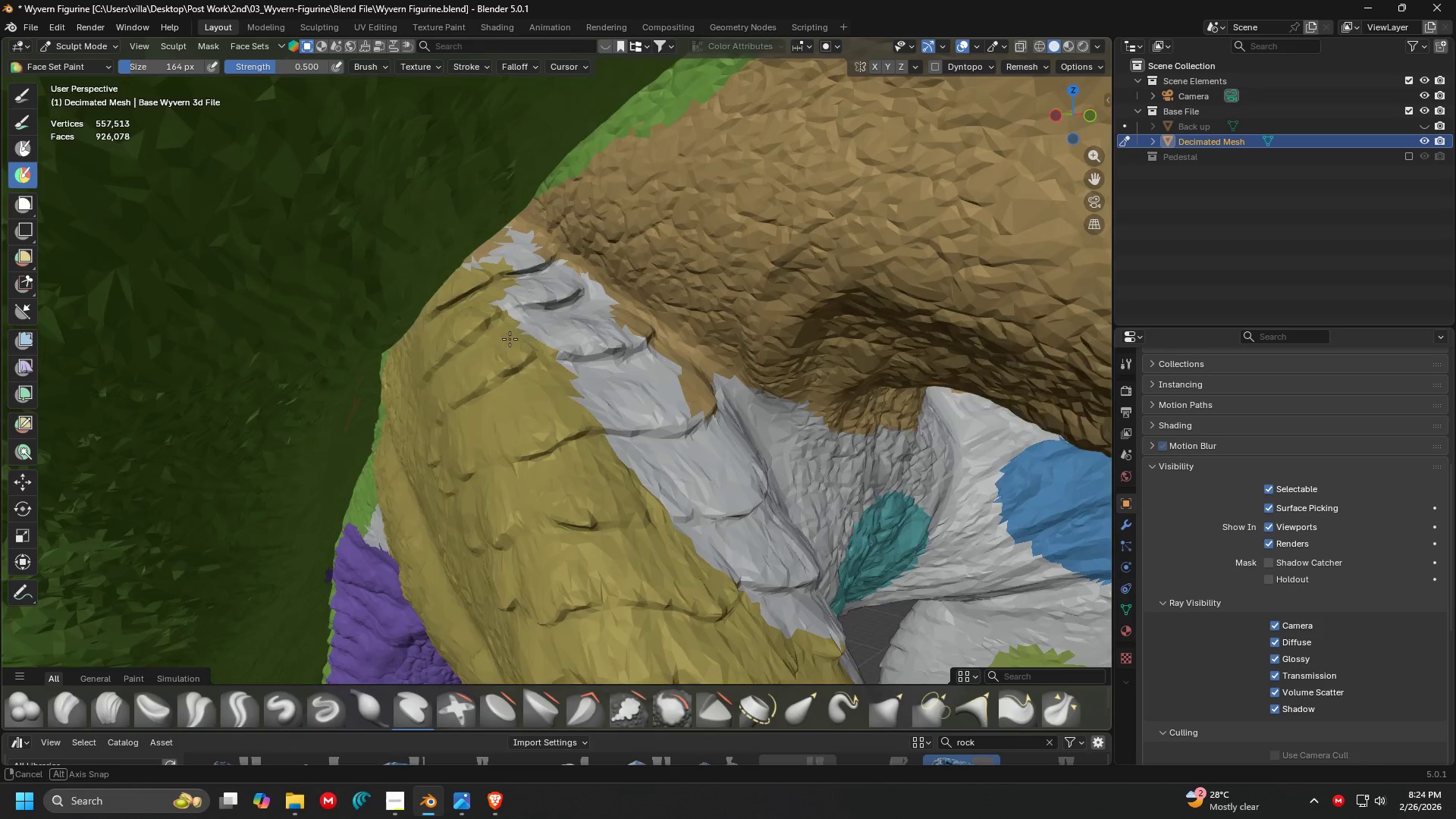 
hold_key(key=ControlLeft, duration=1.5)
 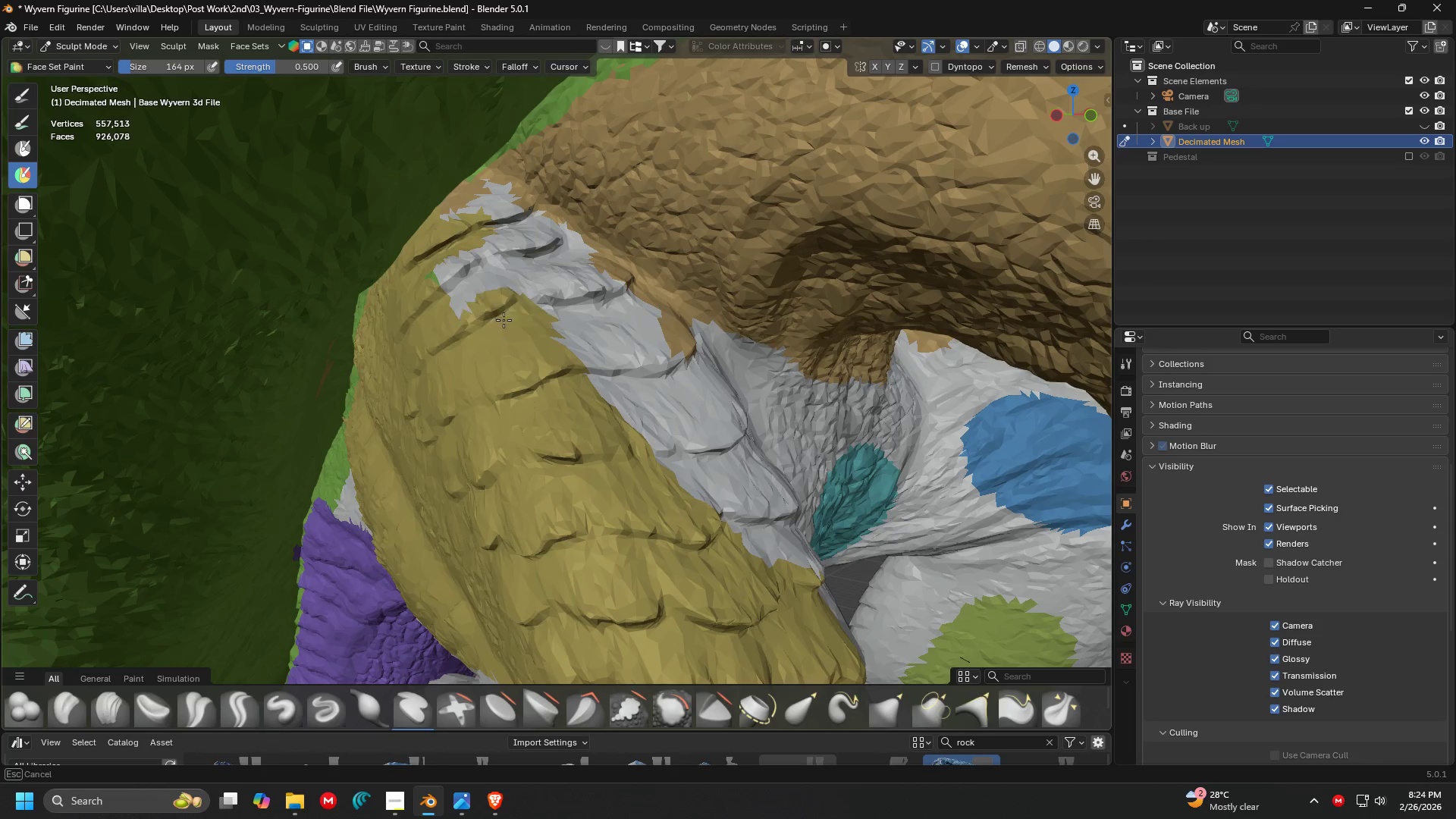 
hold_key(key=ControlLeft, duration=1.36)
 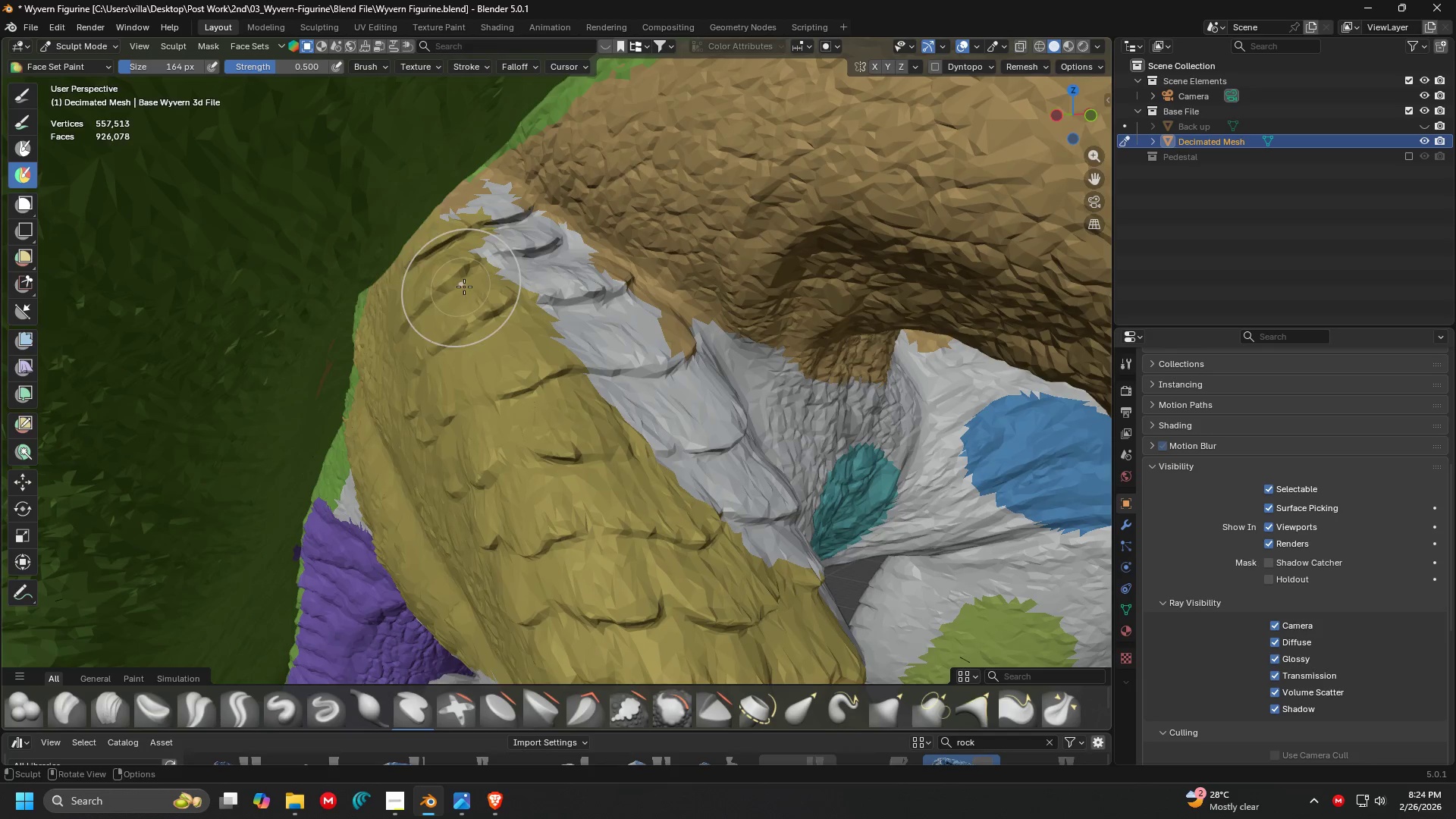 
key(Shift+ShiftLeft)
 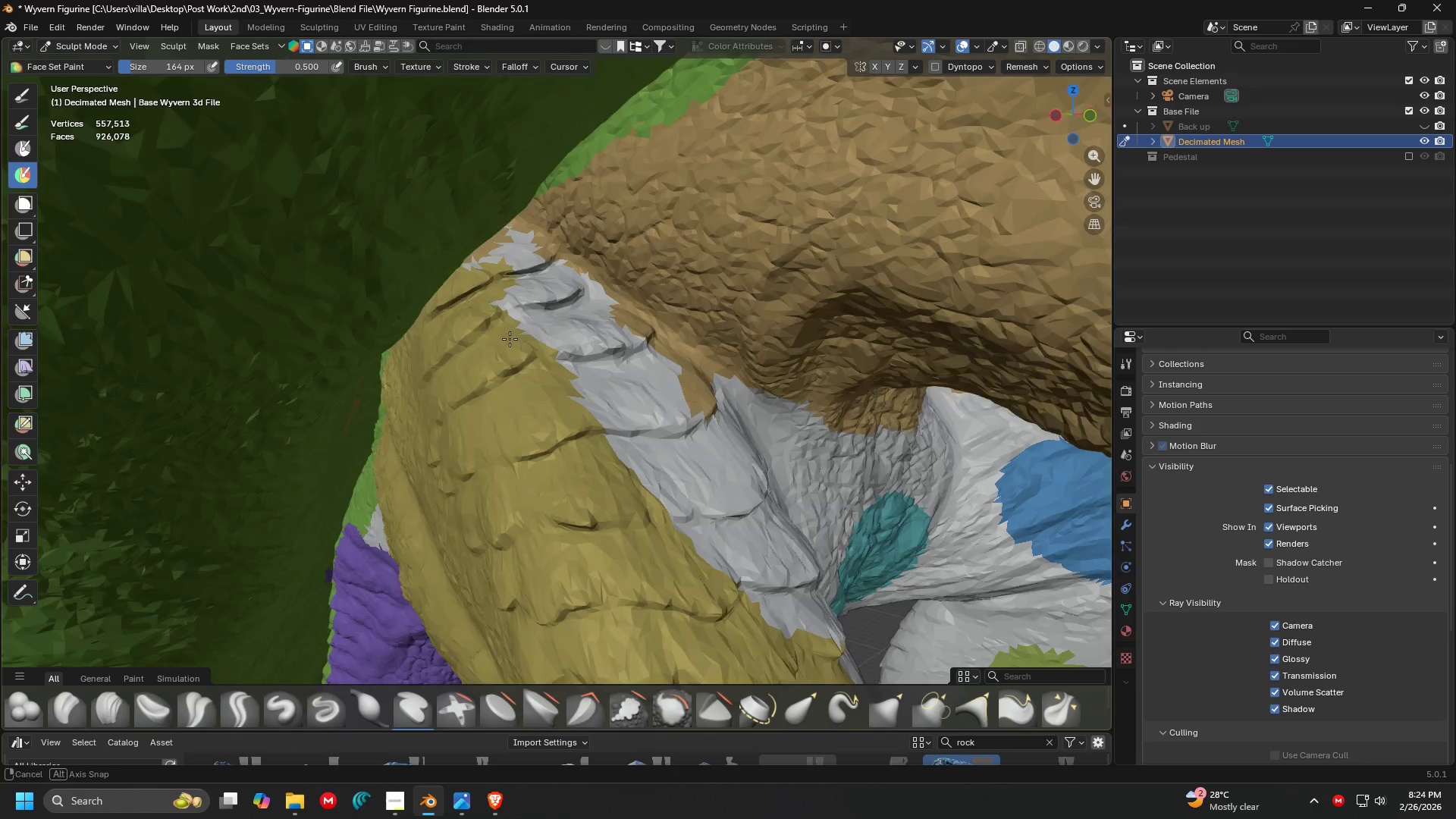 
hold_key(key=ControlLeft, duration=1.51)
 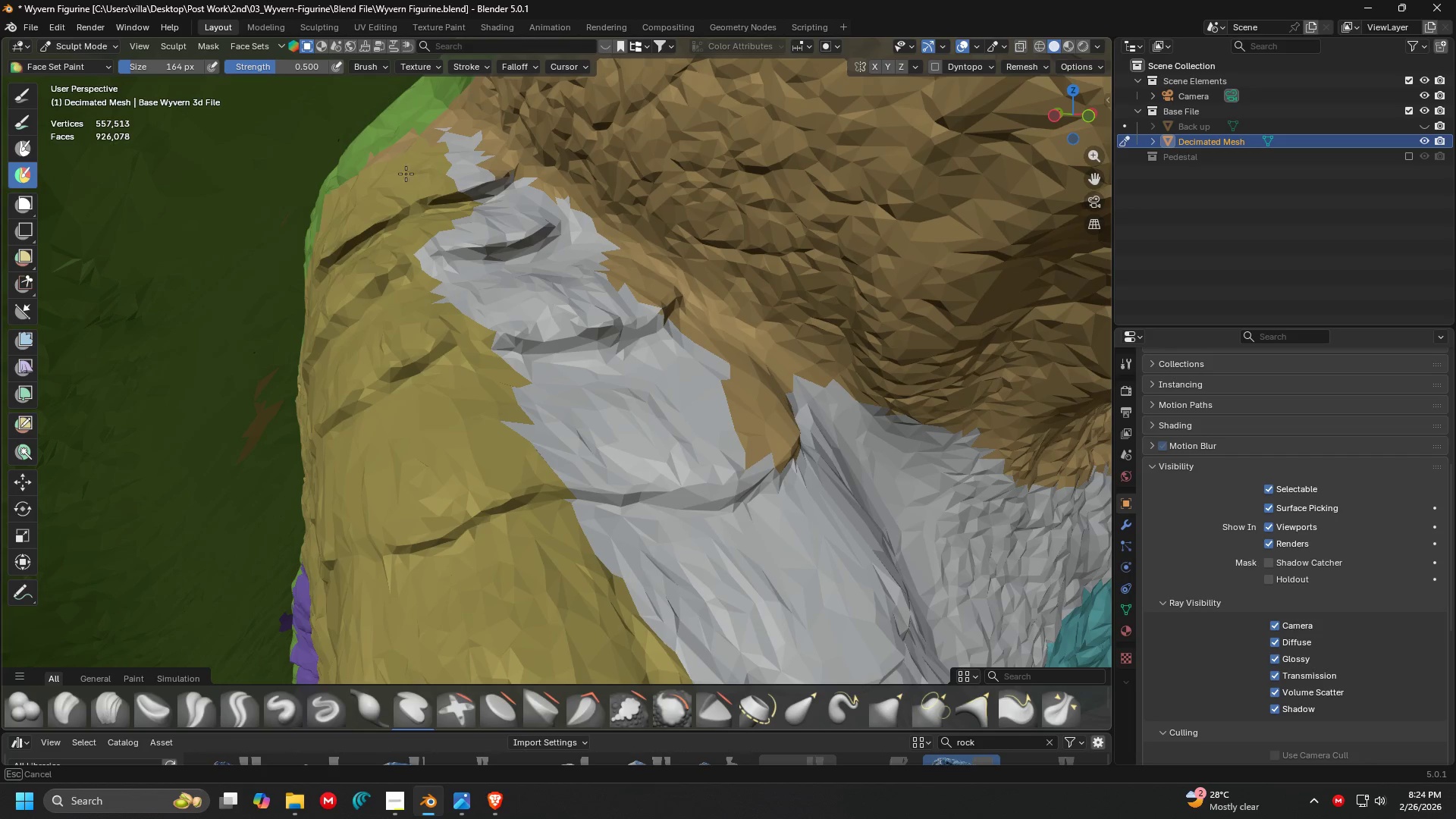 
scroll: coordinate [503, 340], scroll_direction: up, amount: 2.0
 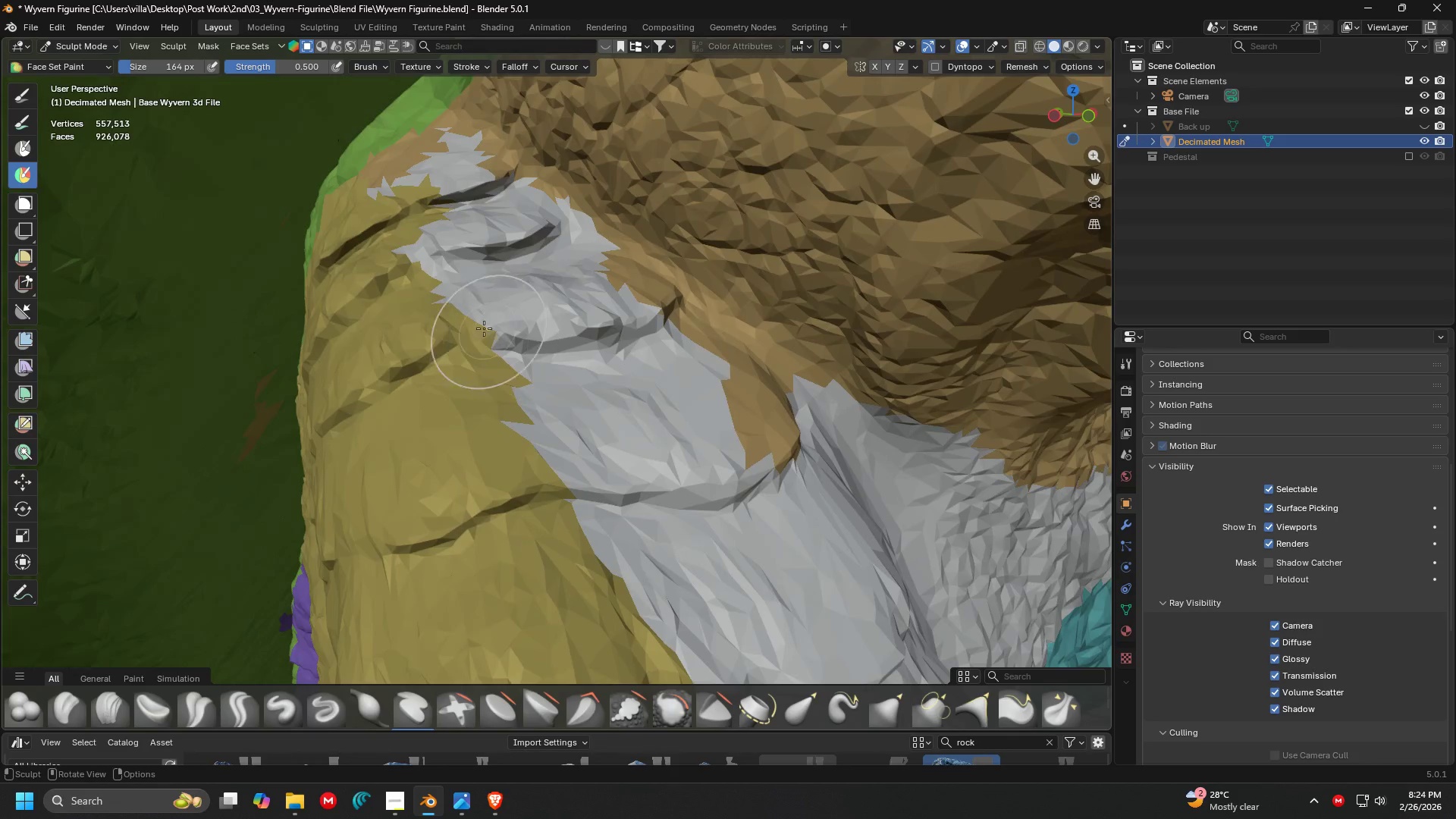 
left_click_drag(start_coordinate=[403, 240], to_coordinate=[606, 541])
 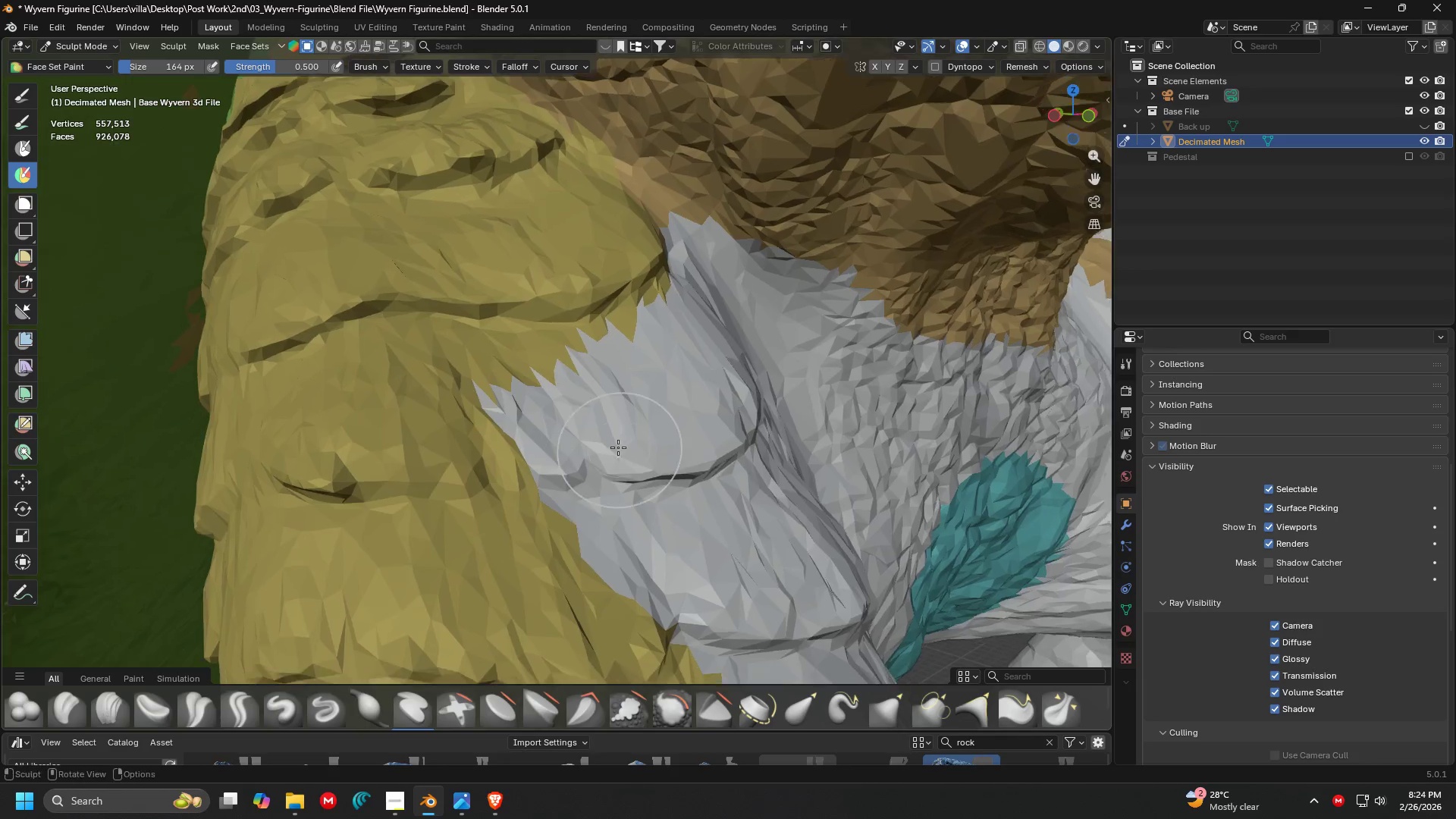 
hold_key(key=ControlLeft, duration=1.5)
 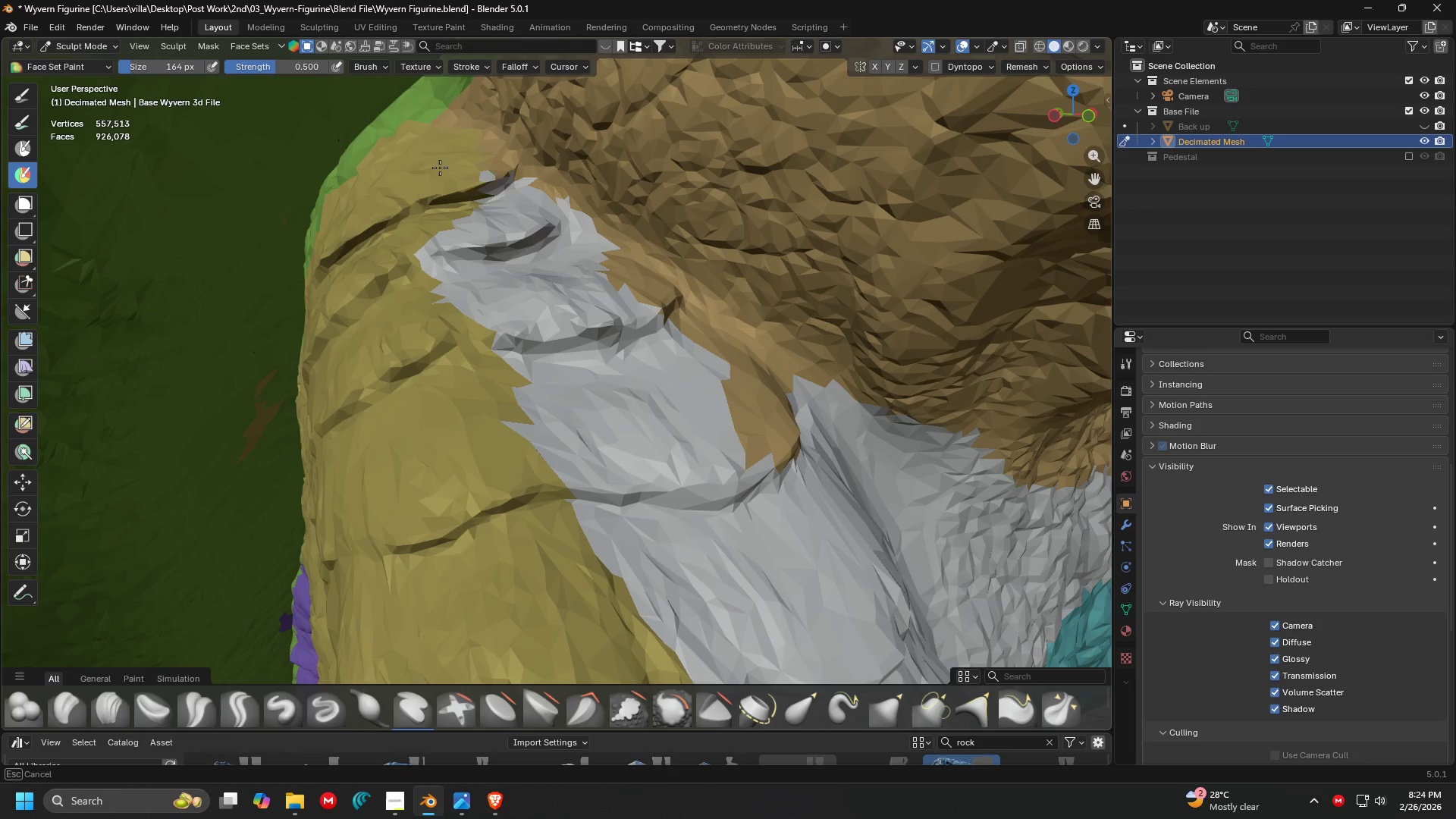 
hold_key(key=ControlLeft, duration=1.52)
 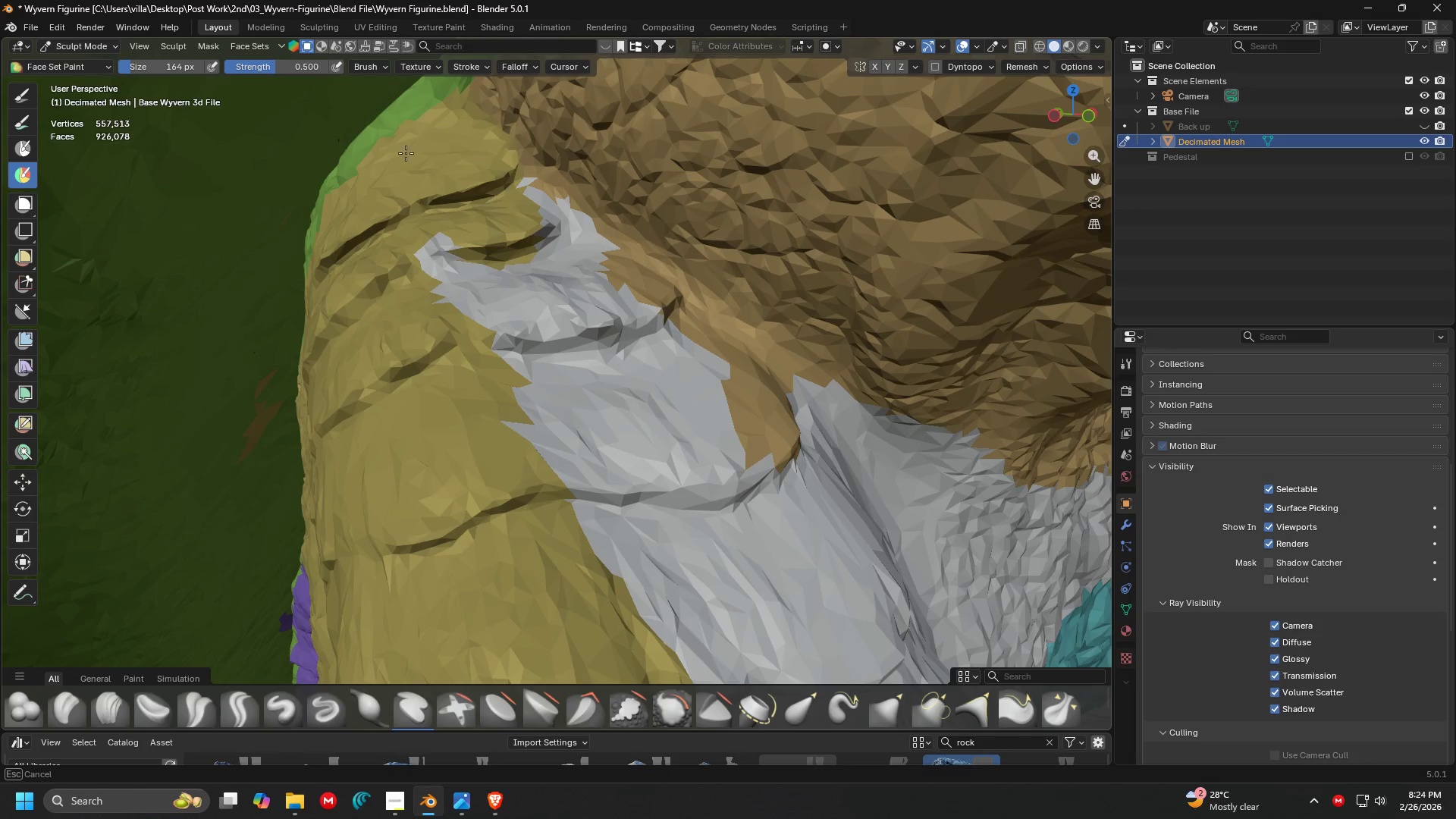 
hold_key(key=ControlLeft, duration=1.51)
 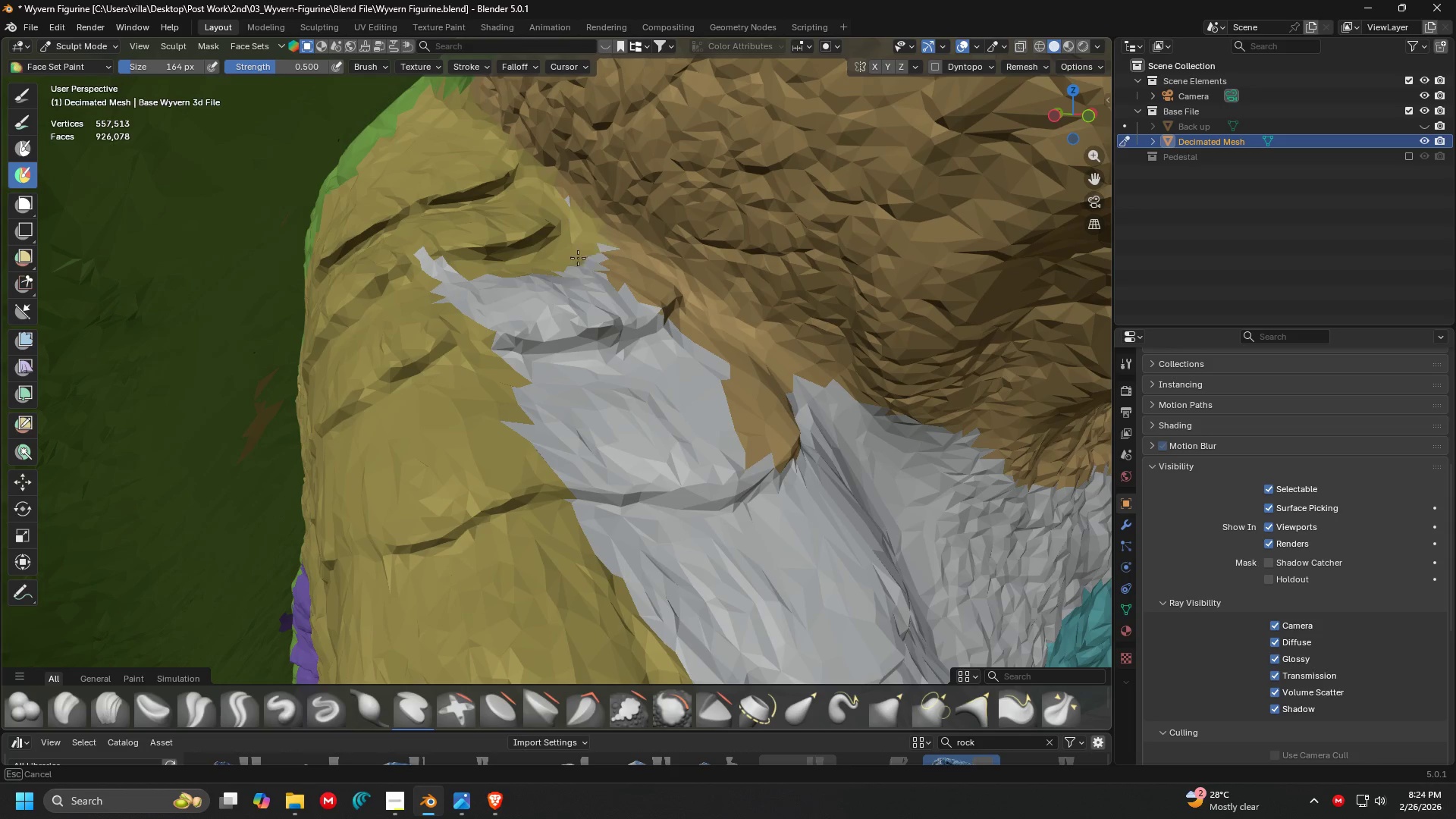 
hold_key(key=ControlLeft, duration=1.52)
 